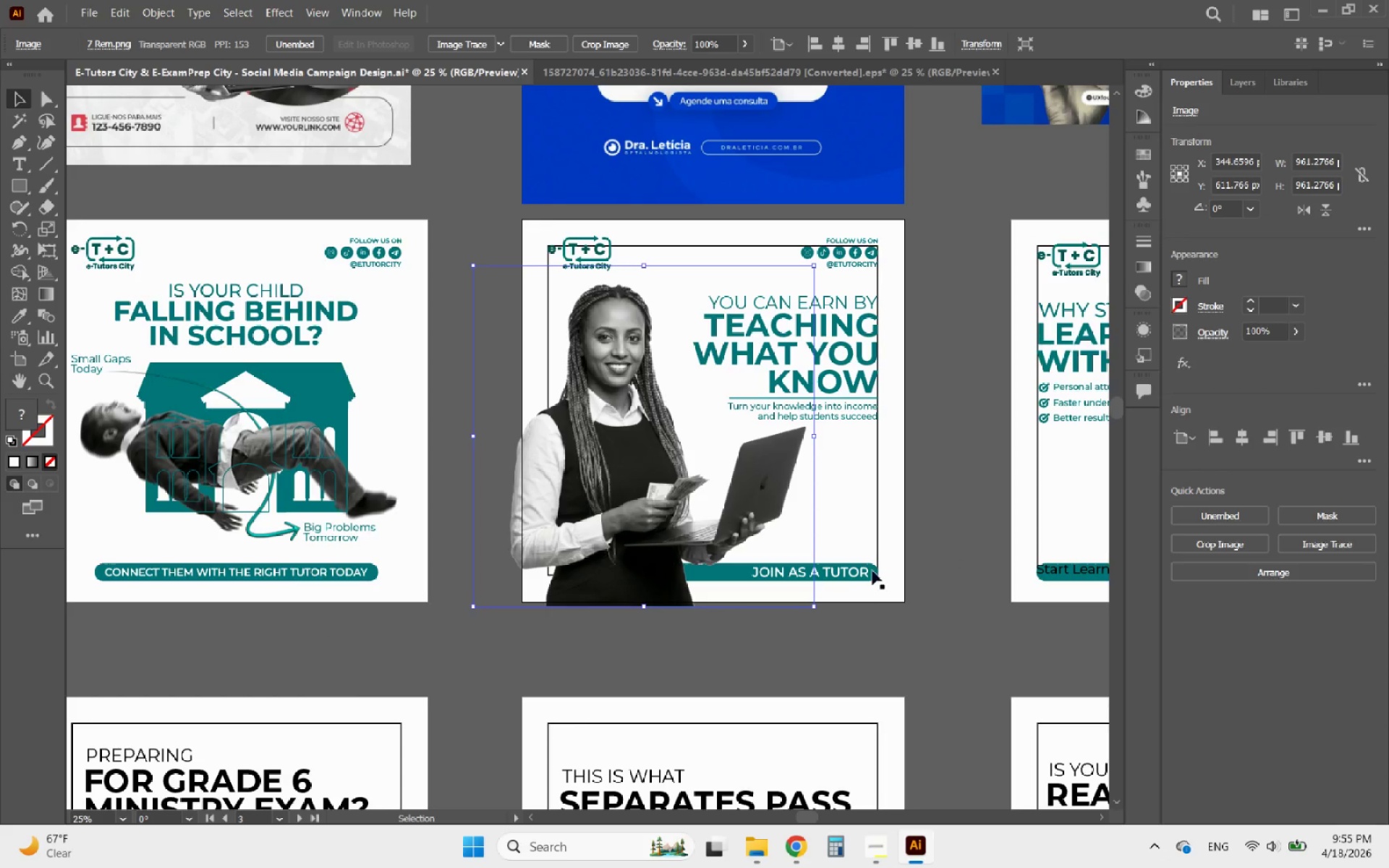 
left_click([873, 569])
 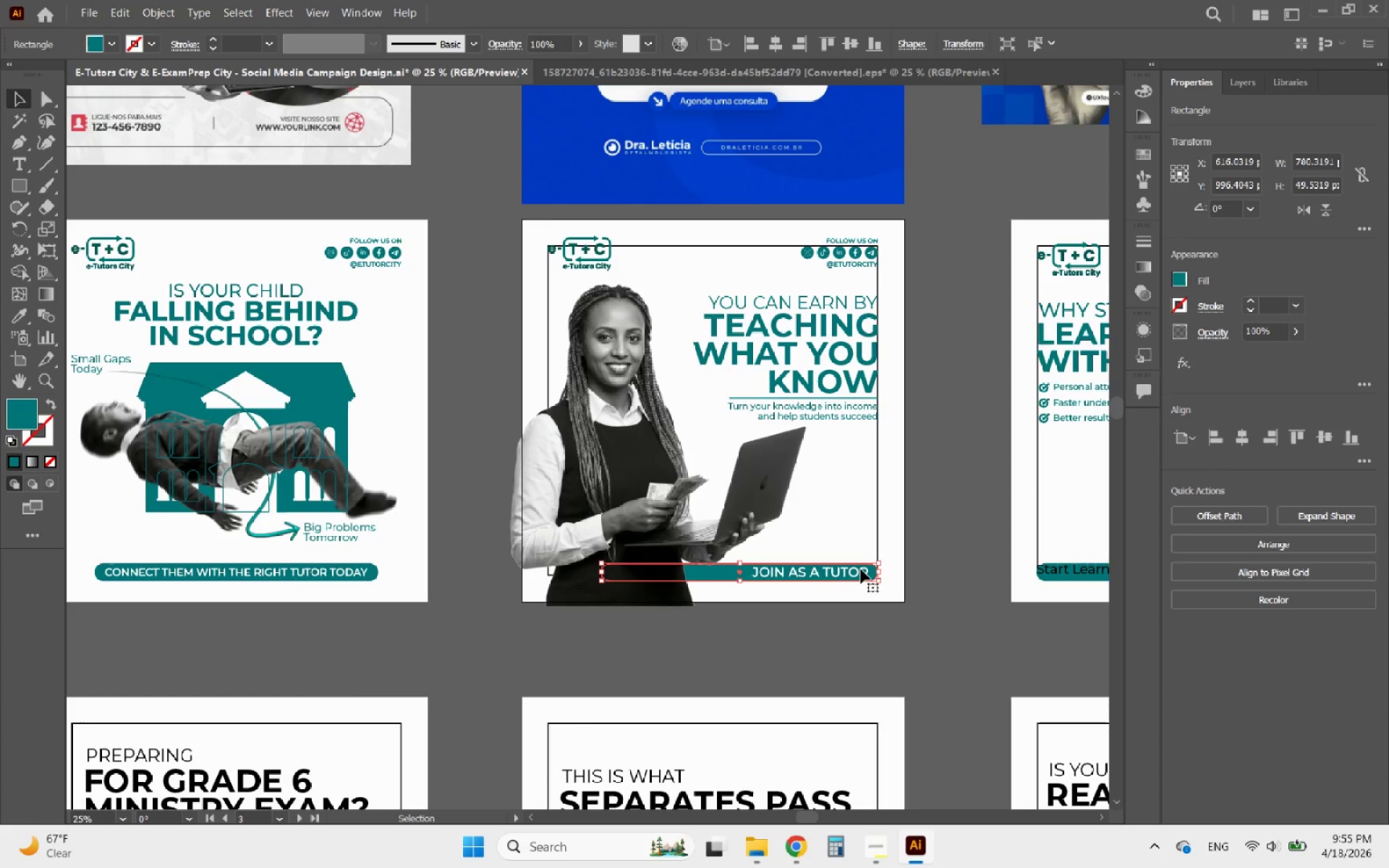 
hold_key(key=AltLeft, duration=0.67)
scroll: coordinate [610, 565], scroll_direction: up, amount: 1.0
 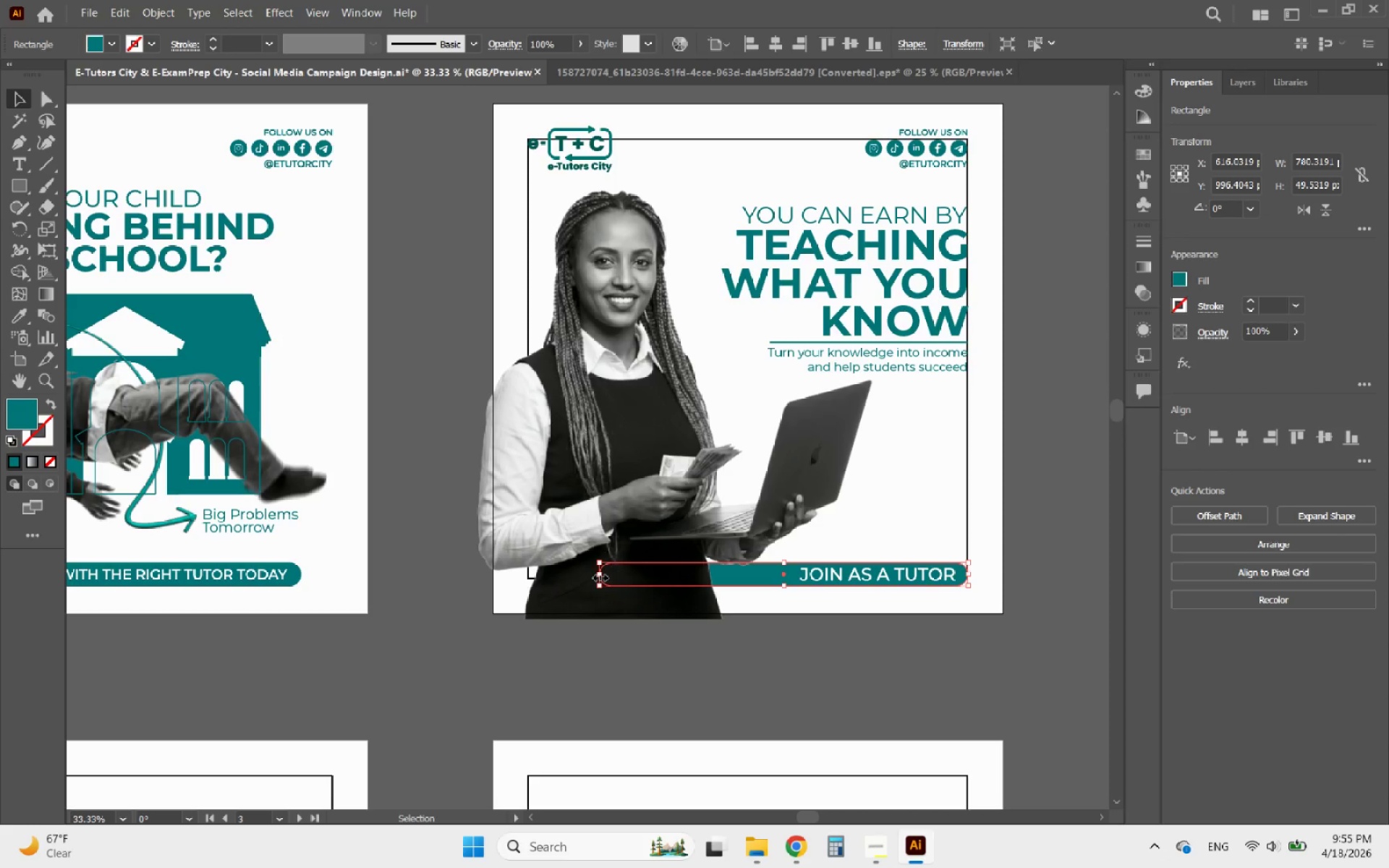 
left_click_drag(start_coordinate=[595, 575], to_coordinate=[689, 569])
 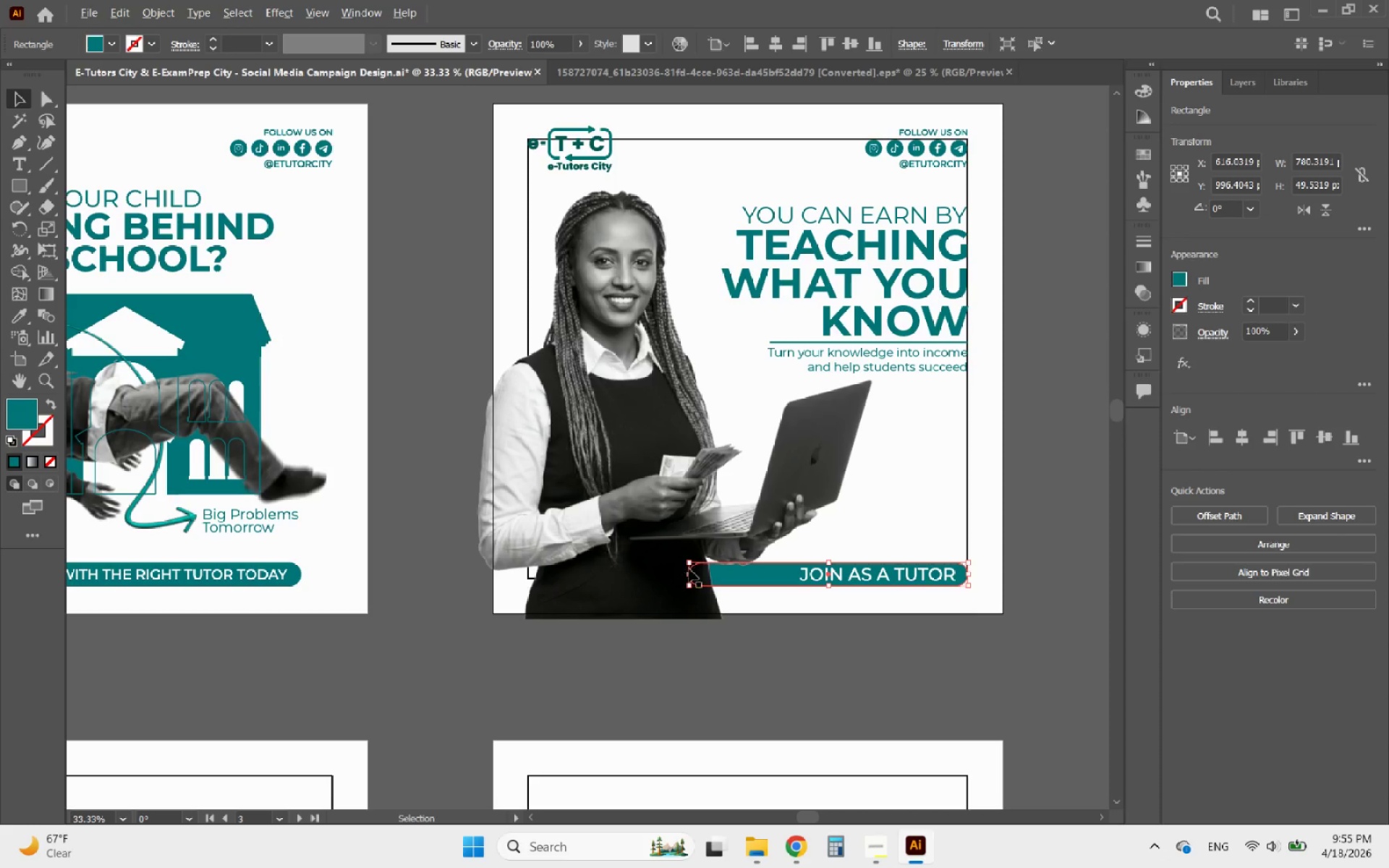 
hold_key(key=AltLeft, duration=0.51)
scroll: coordinate [685, 571], scroll_direction: down, amount: 1.0
 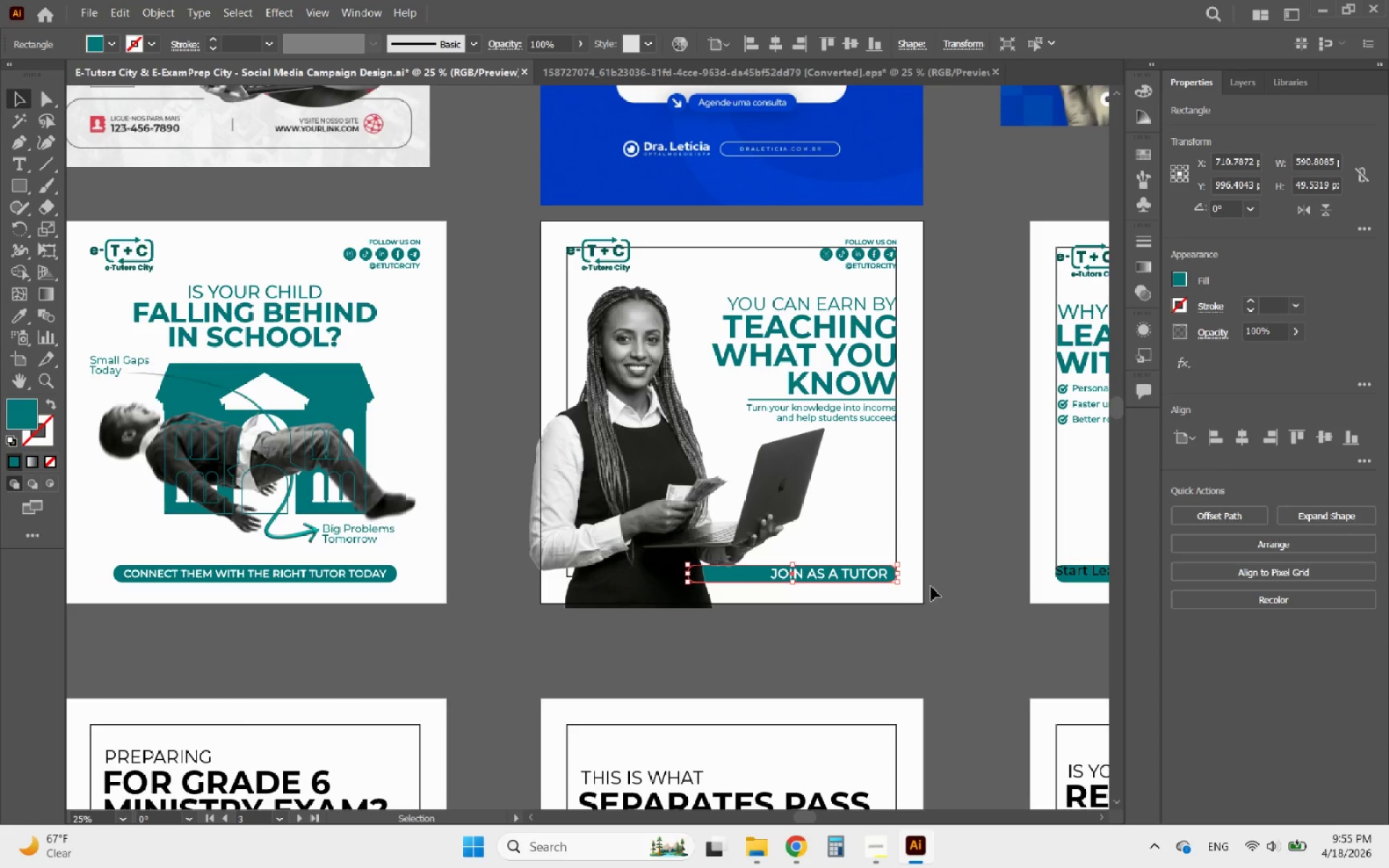 
left_click([957, 577])
 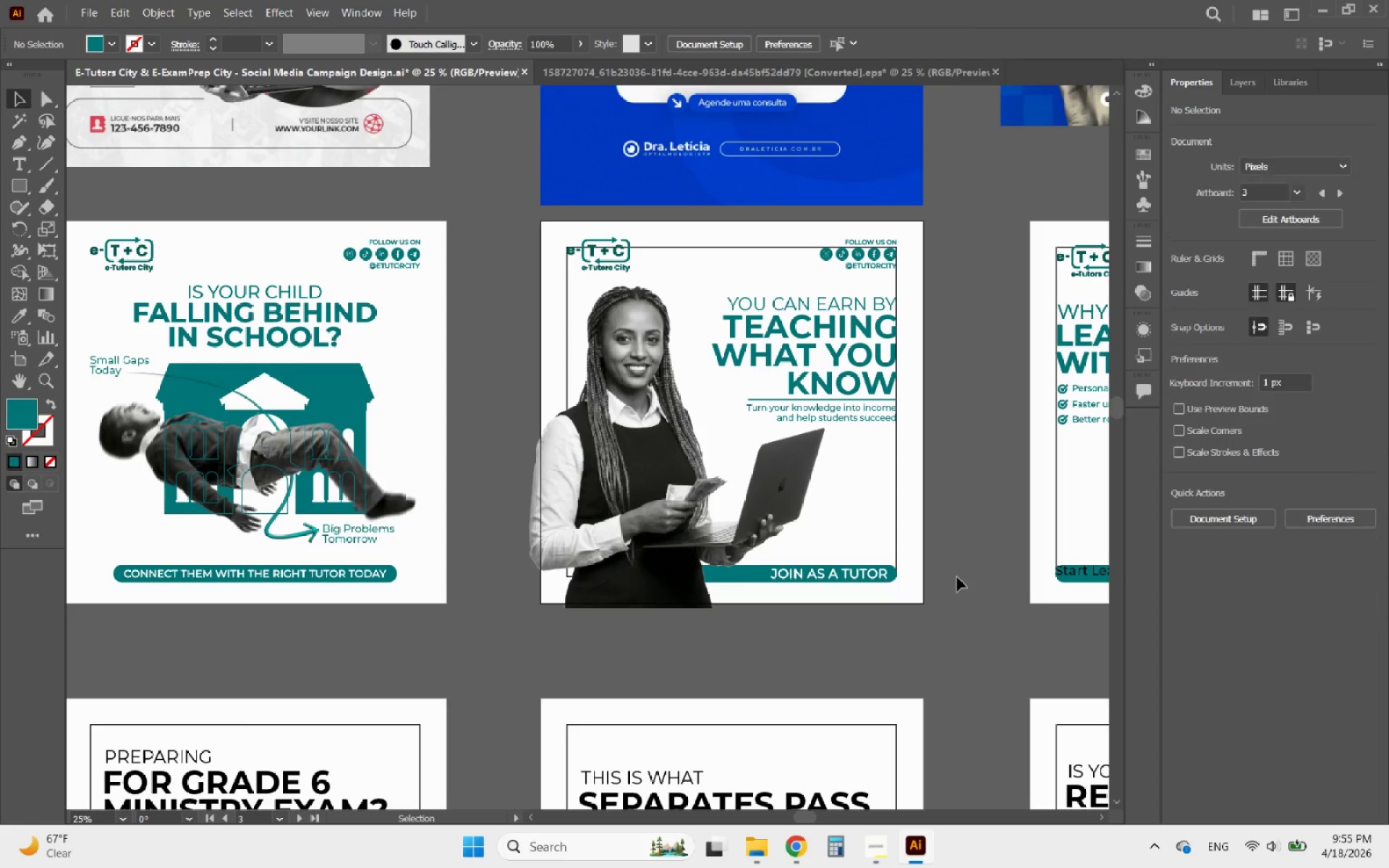 
hold_key(key=AltLeft, duration=1.94)
scroll: coordinate [957, 556], scroll_direction: up, amount: 4.0
 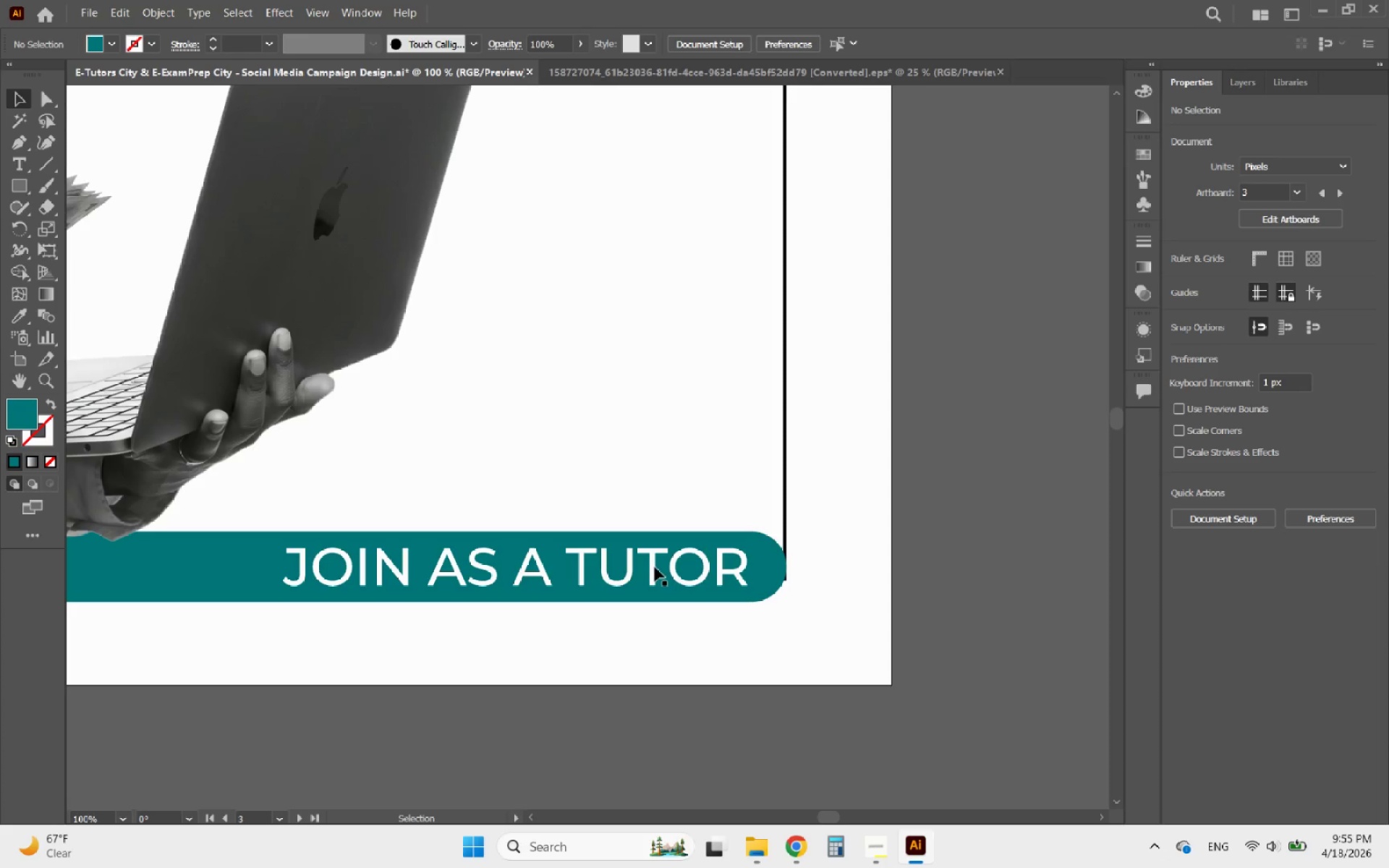 
left_click([653, 568])
 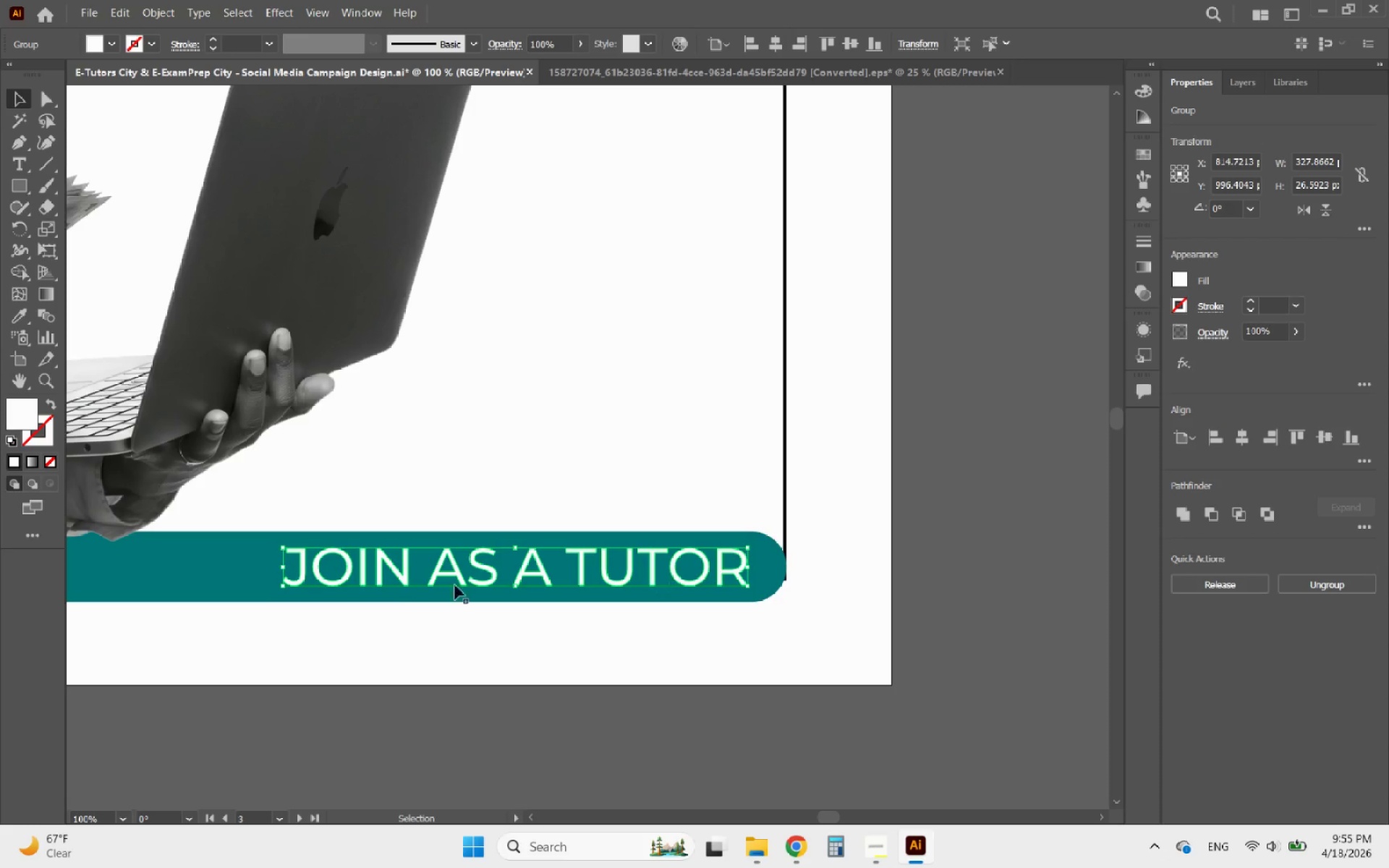 
hold_key(key=ShiftLeft, duration=2.72)
left_click_drag(start_coordinate=[279, 565], to_coordinate=[322, 563])
 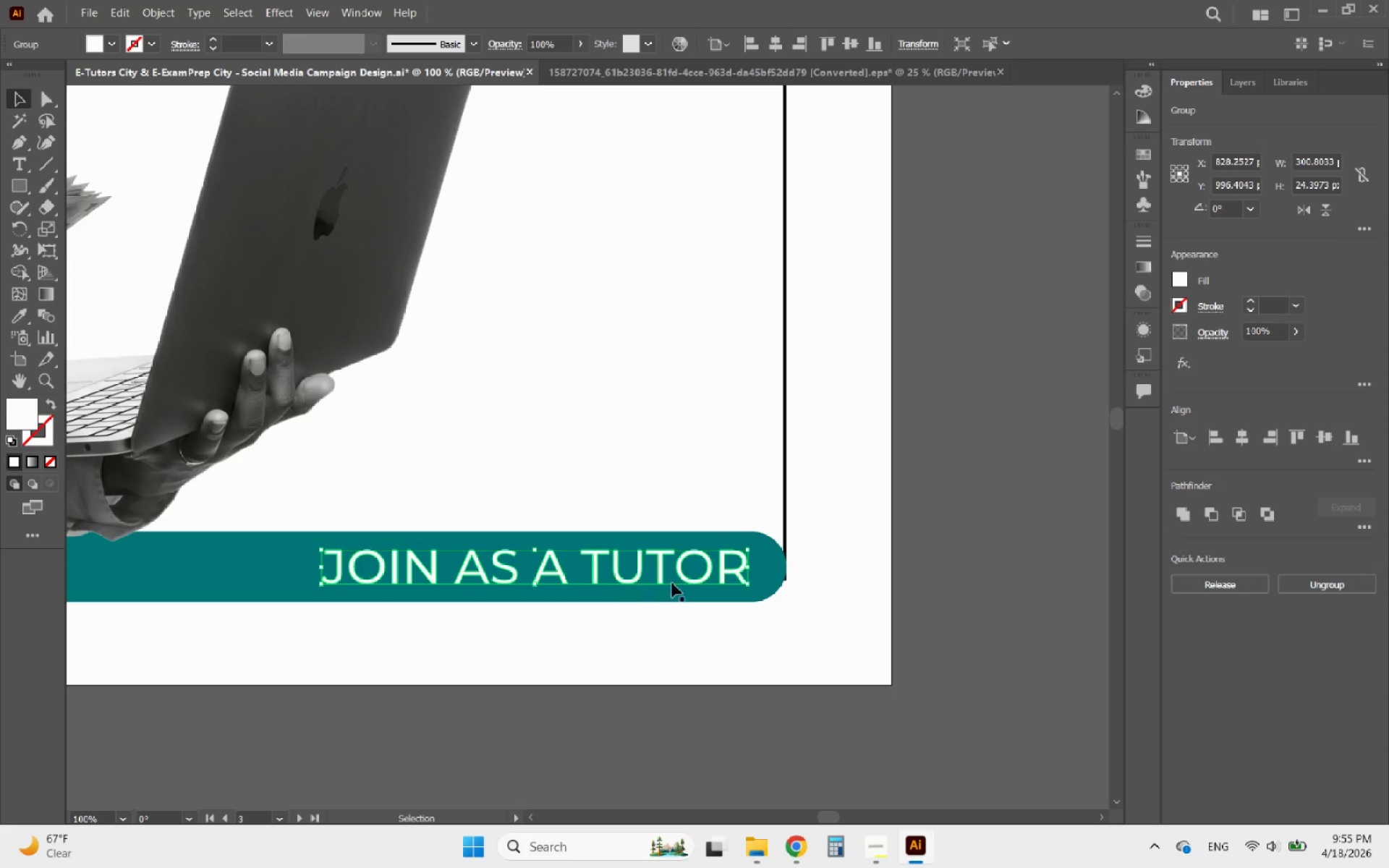 
hold_key(key=AltLeft, duration=0.44)
scroll: coordinate [707, 569], scroll_direction: down, amount: 3.0
 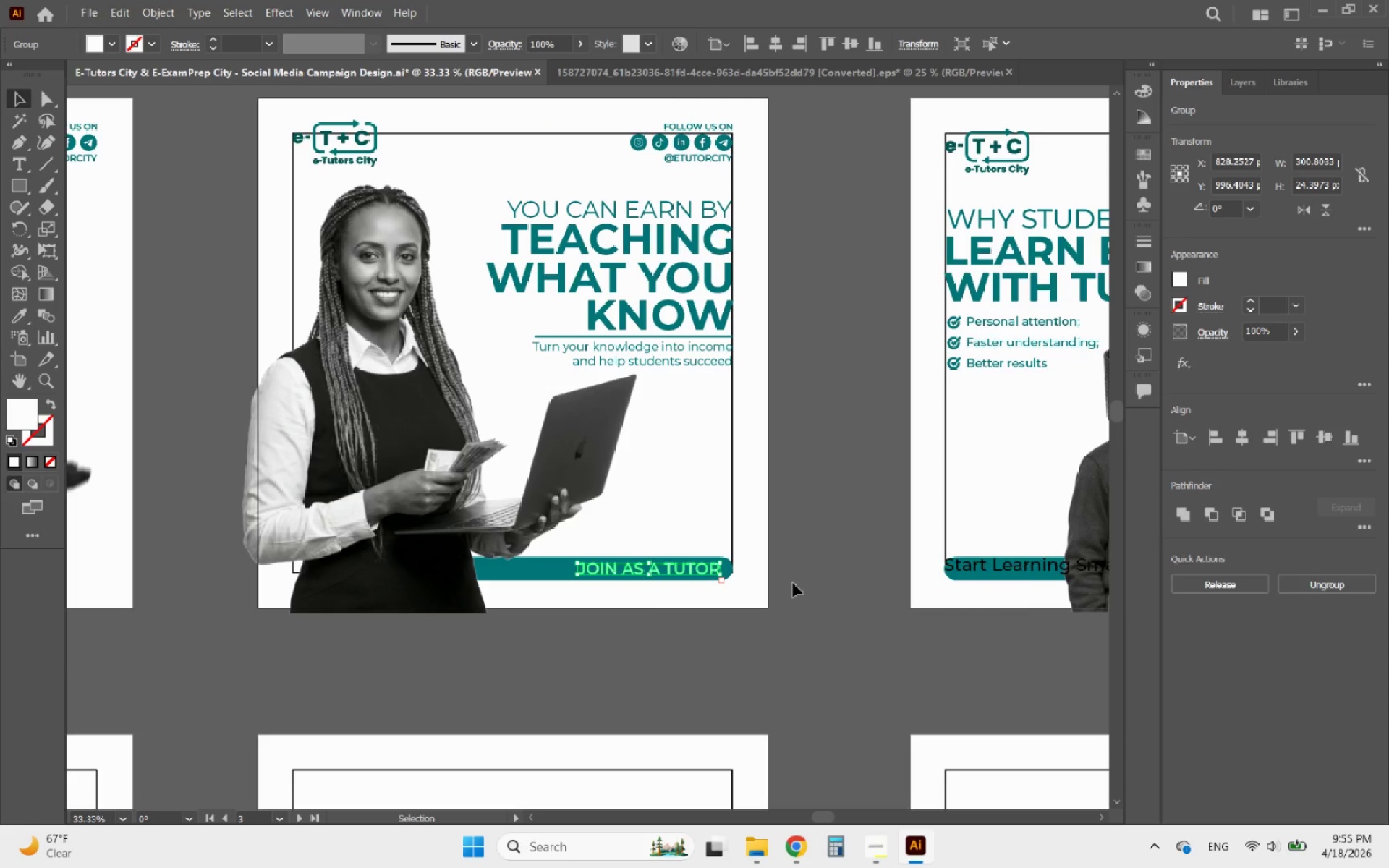 
left_click([794, 584])
 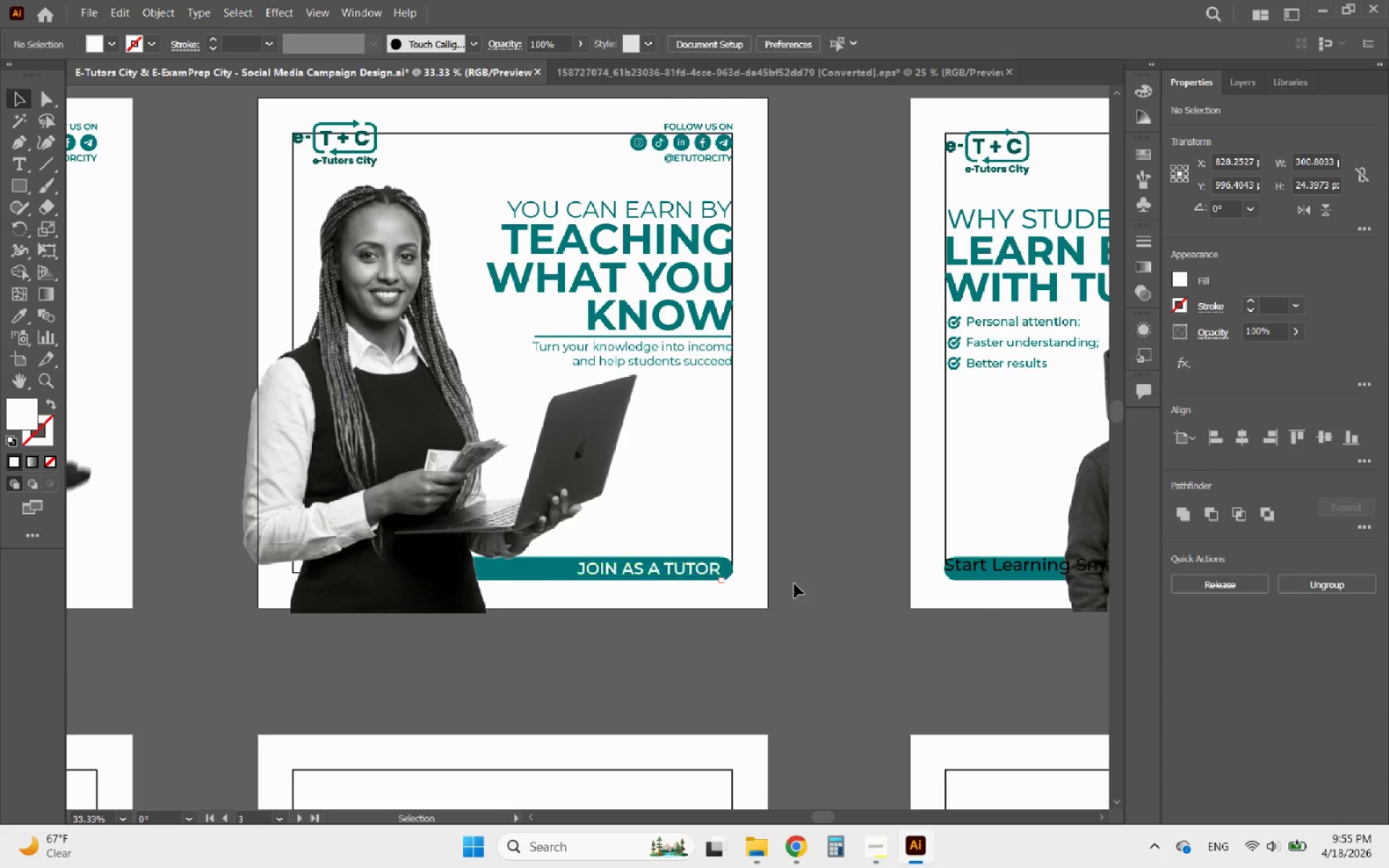 
hold_key(key=AltLeft, duration=0.85)
scroll: coordinate [794, 584], scroll_direction: down, amount: 1.0
 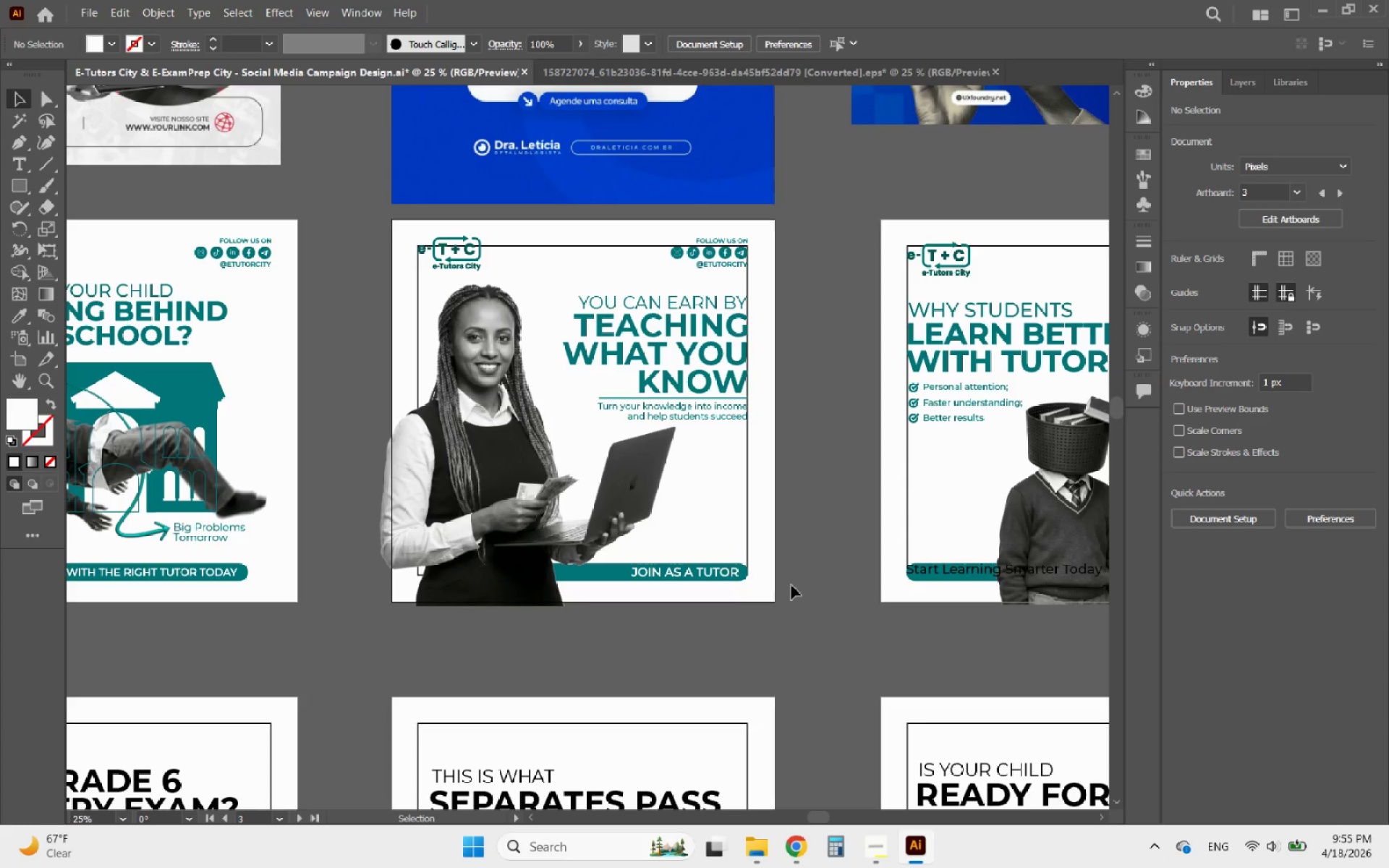 
hold_key(key=AltLeft, duration=0.47)
scroll: coordinate [791, 585], scroll_direction: down, amount: 2.0
 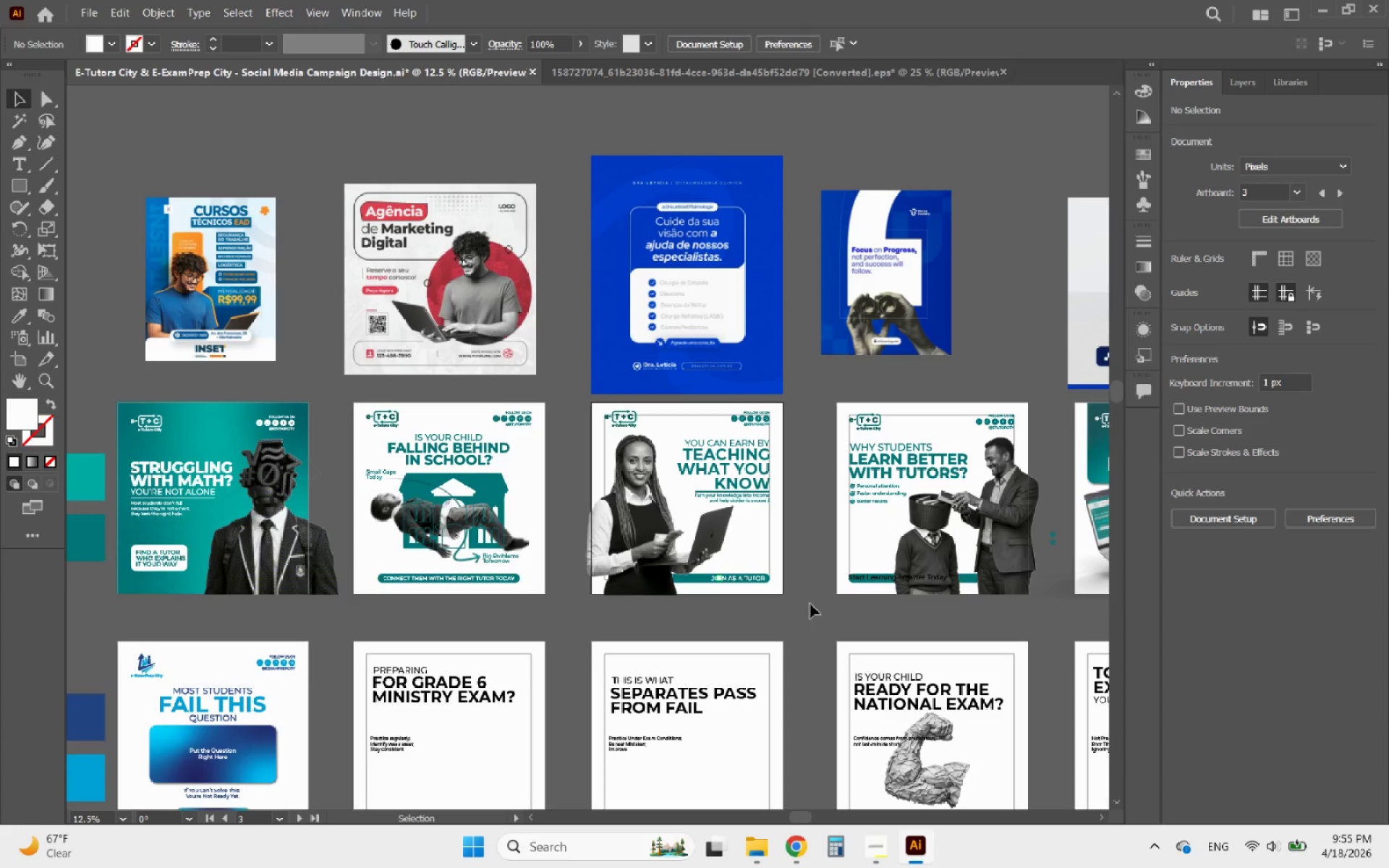 
hold_key(key=AltLeft, duration=1.56)
scroll: coordinate [745, 662], scroll_direction: up, amount: 5.0
 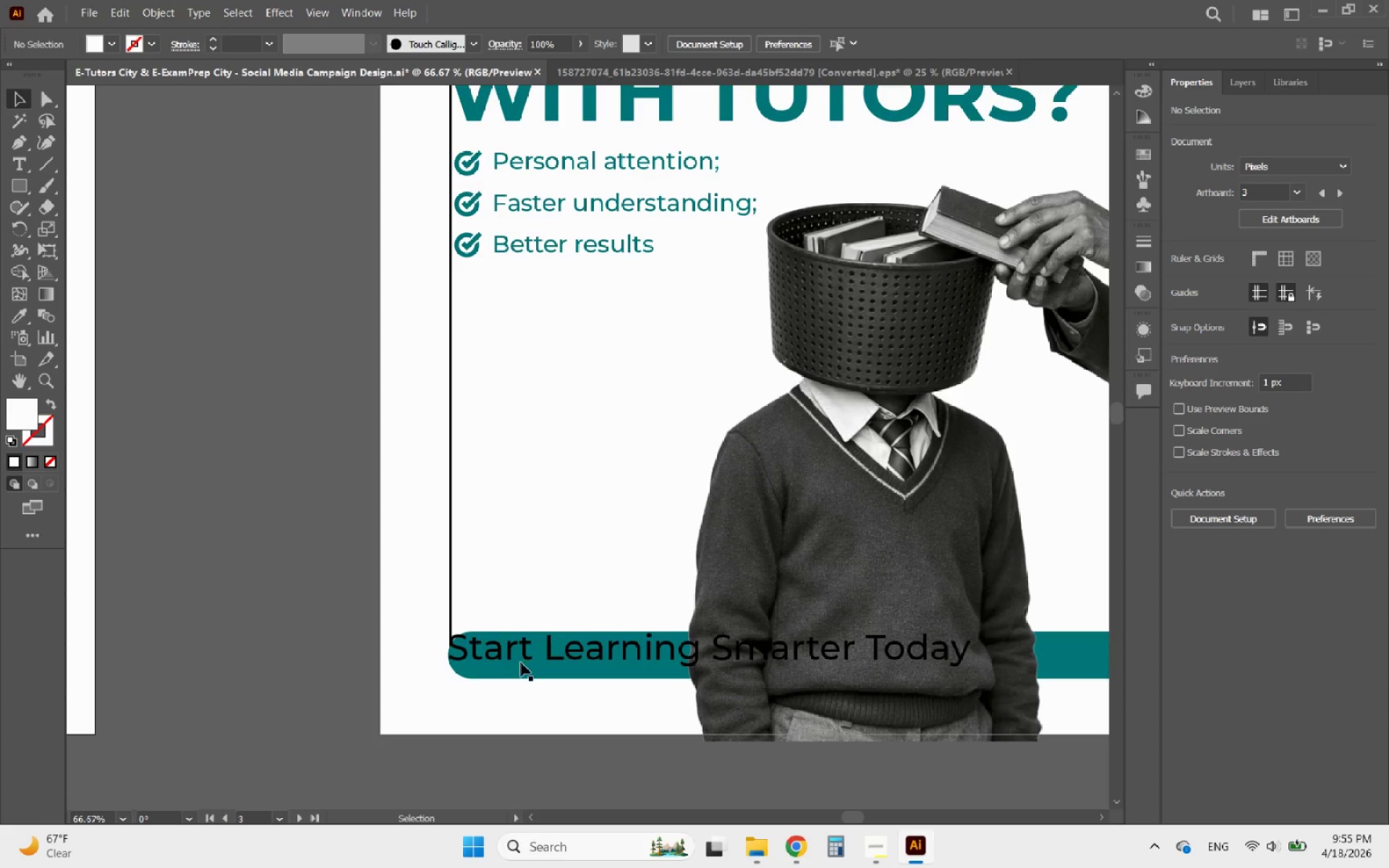 
left_click([522, 663])
 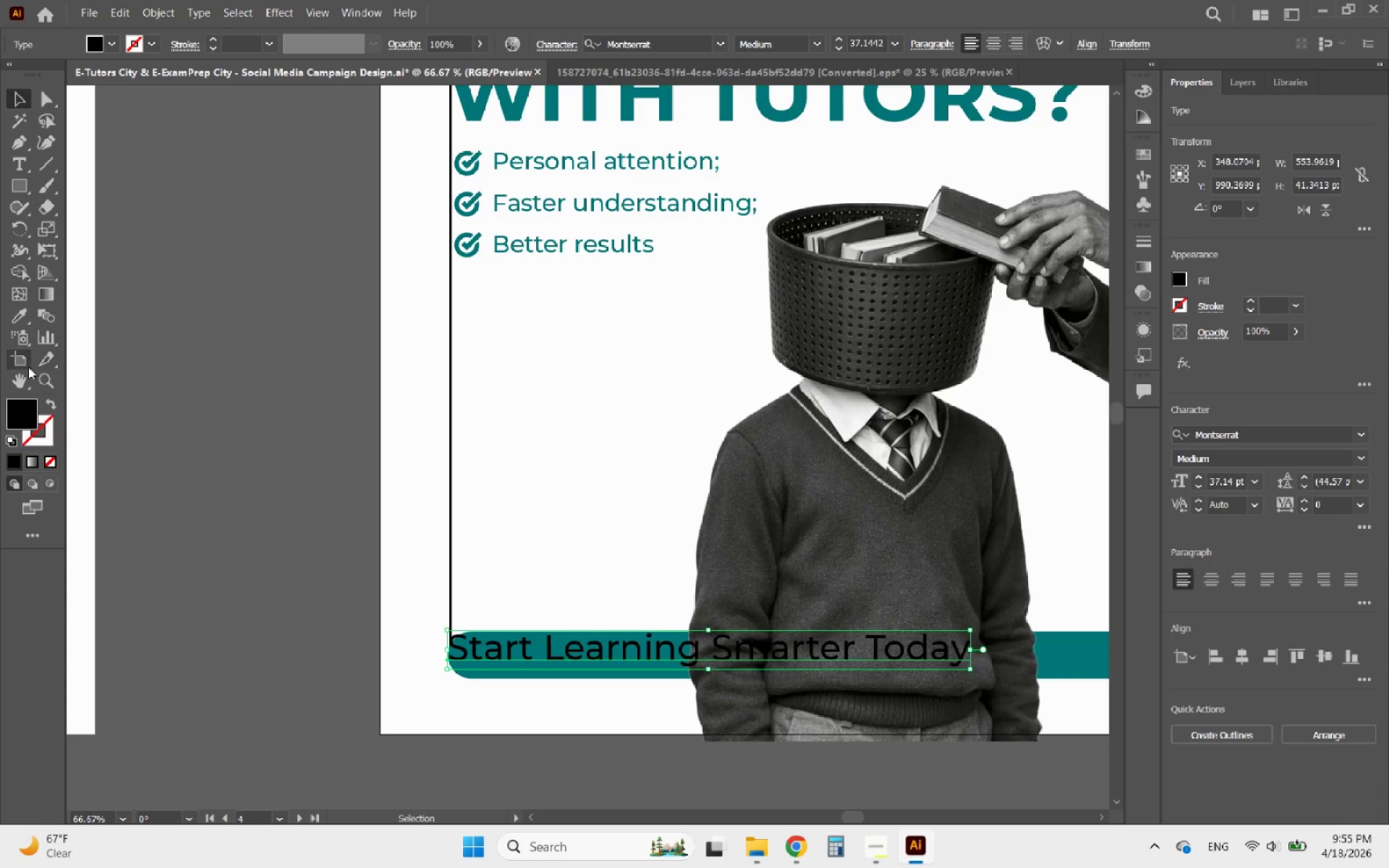 
left_click([12, 317])
 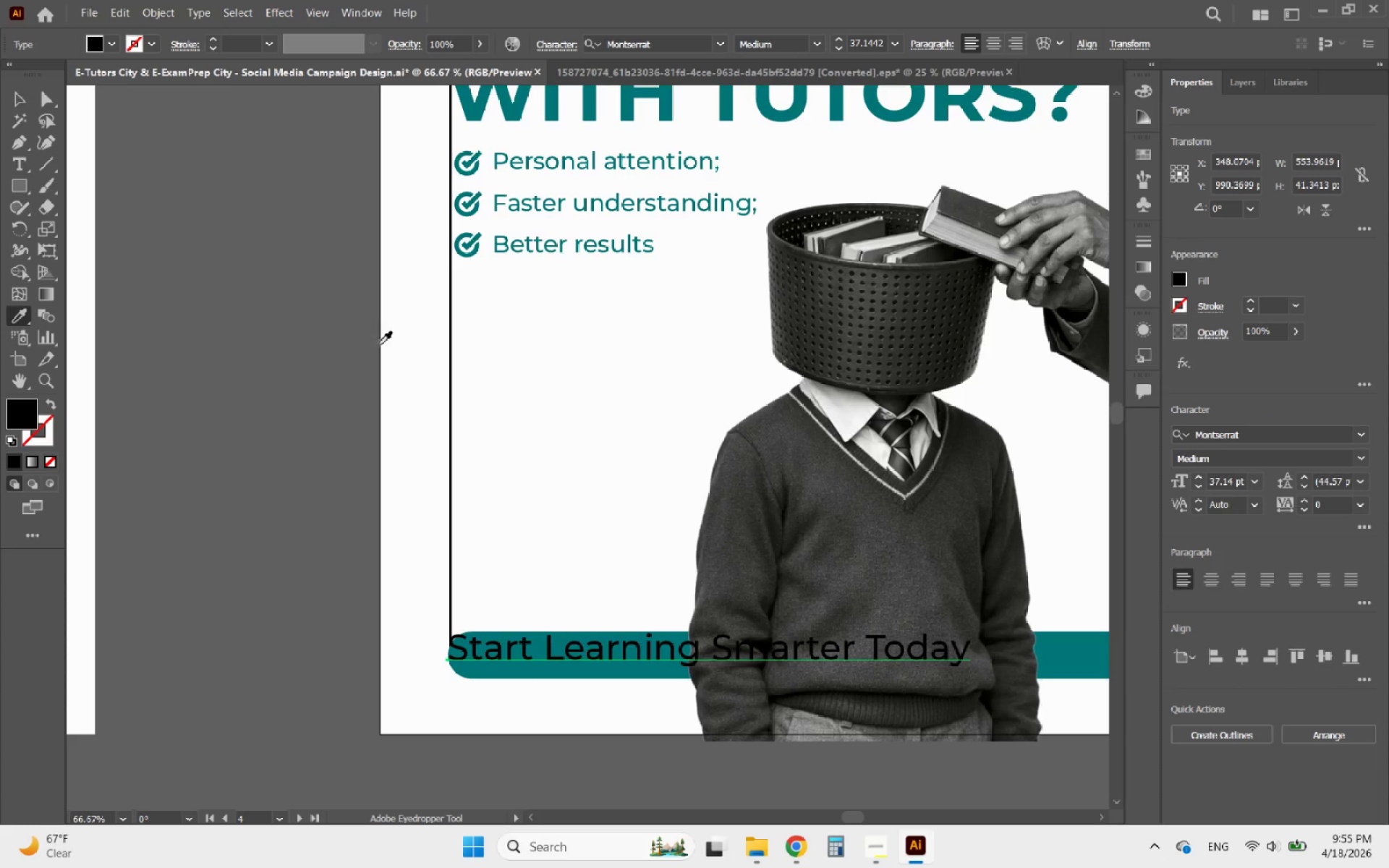 
left_click([405, 353])
 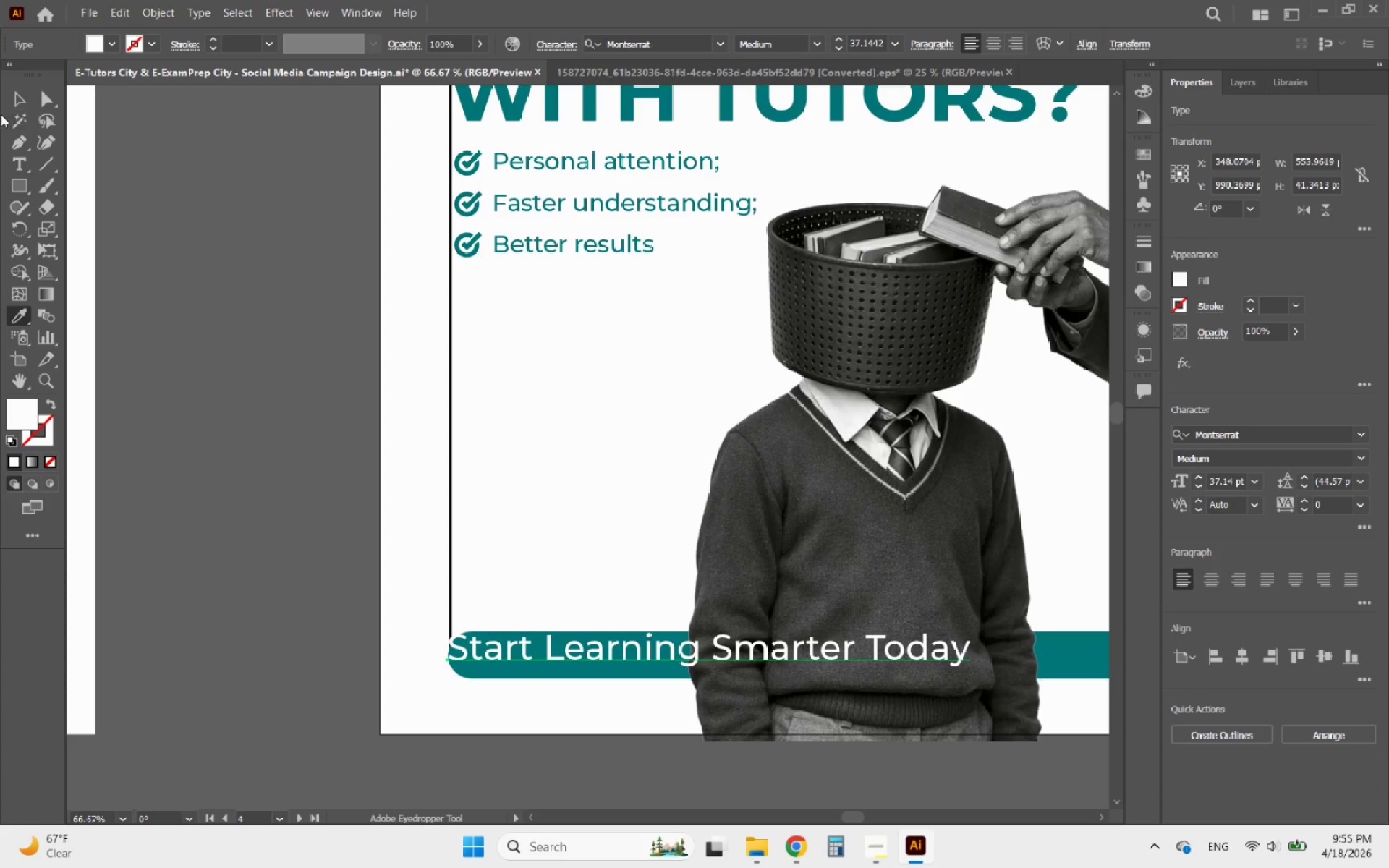 
left_click([21, 98])
 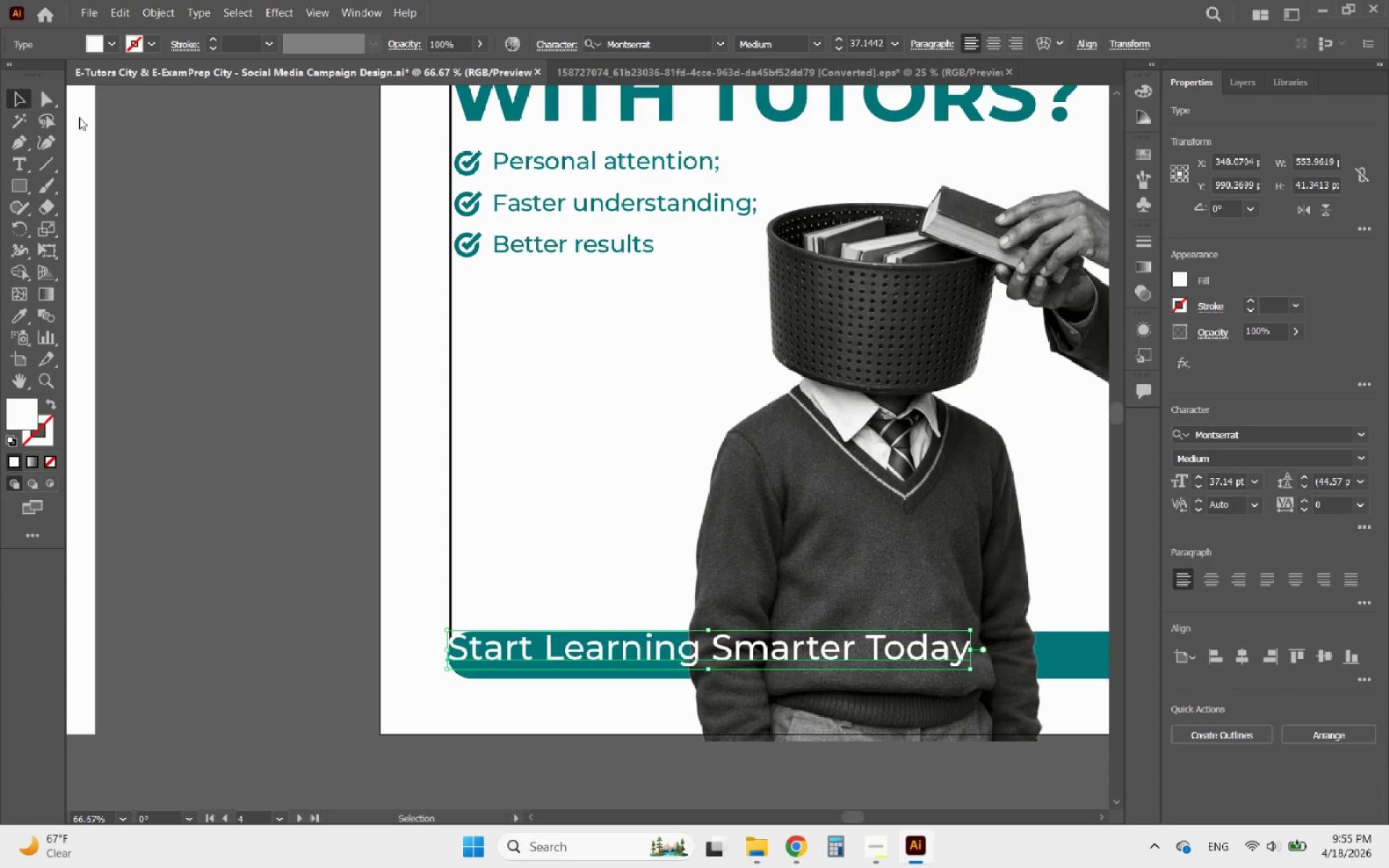 
hold_key(key=AltLeft, duration=1.17)
scroll: coordinate [633, 428], scroll_direction: down, amount: 2.0
 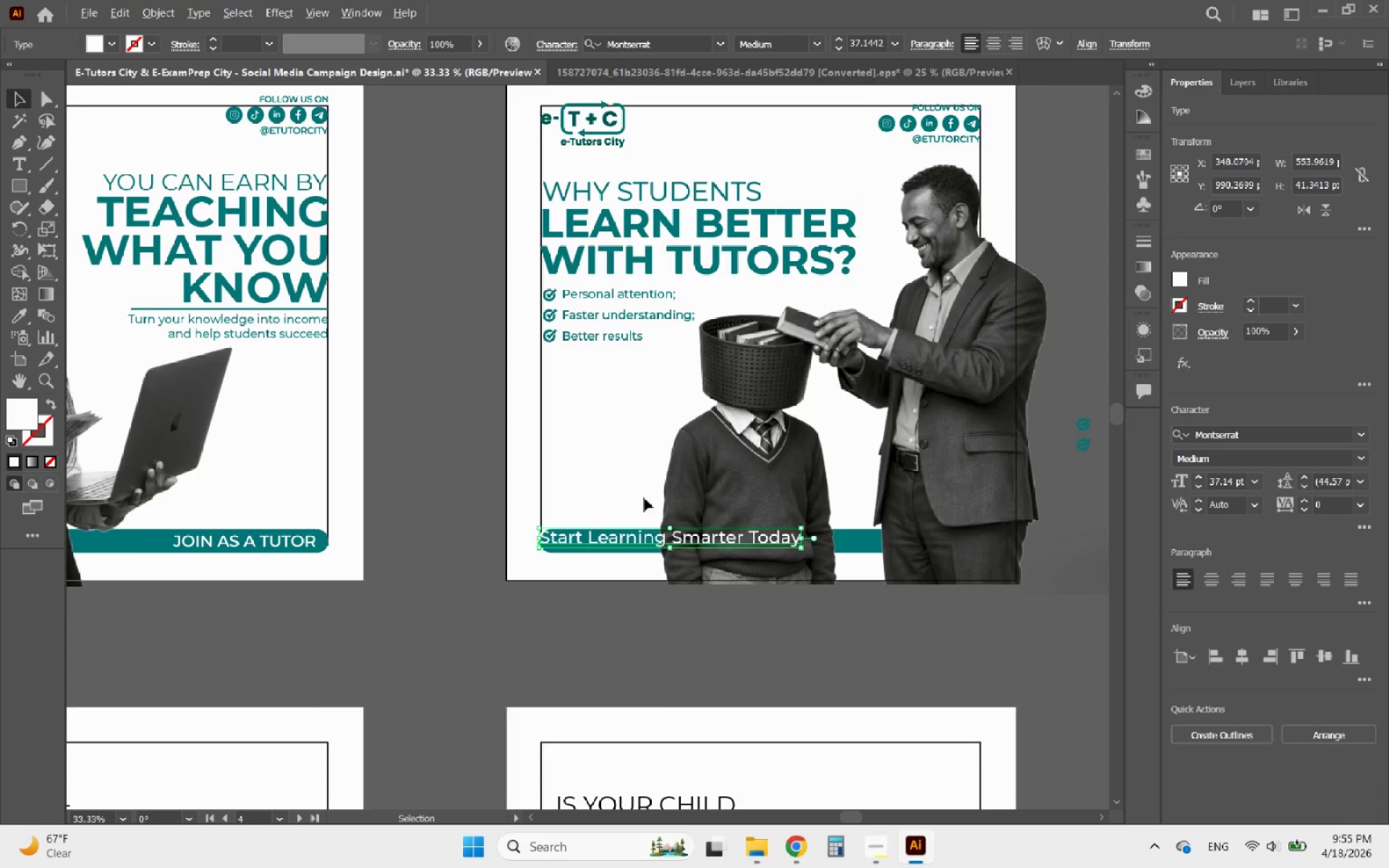 
scroll: coordinate [658, 523], scroll_direction: up, amount: 3.0
 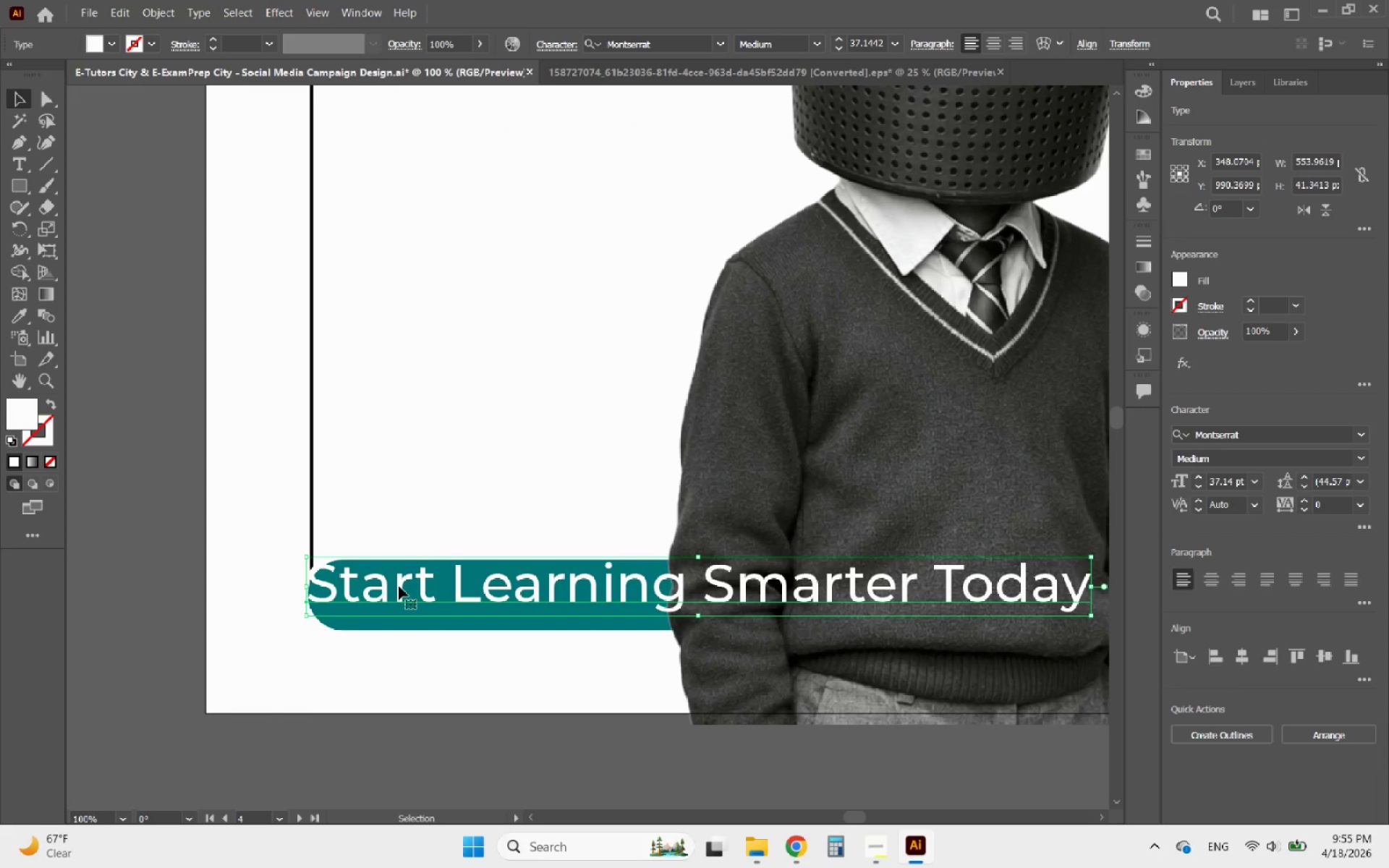 
hold_key(key=AltLeft, duration=0.5)
scroll: coordinate [407, 592], scroll_direction: down, amount: 2.0
 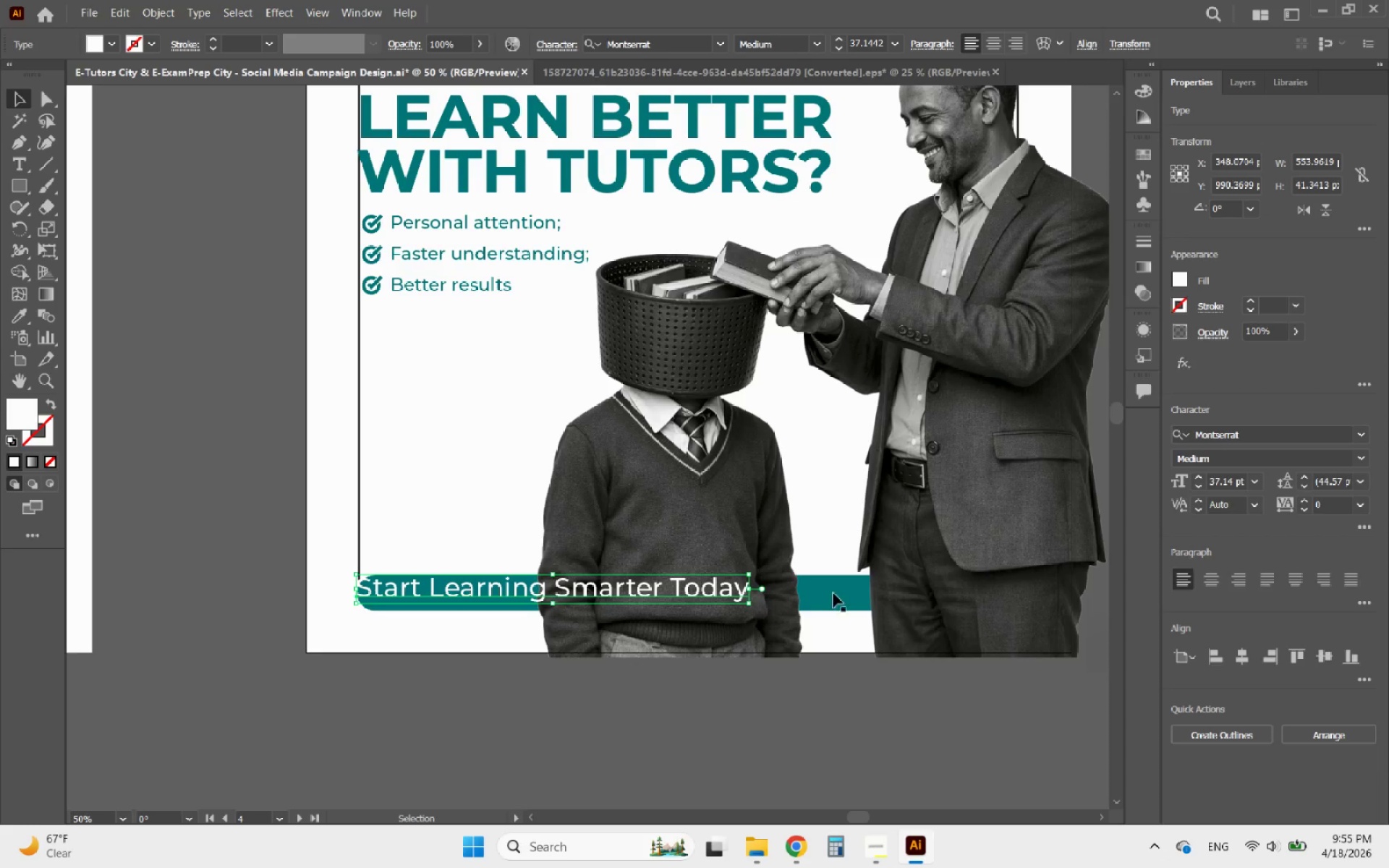 
left_click([832, 590])
 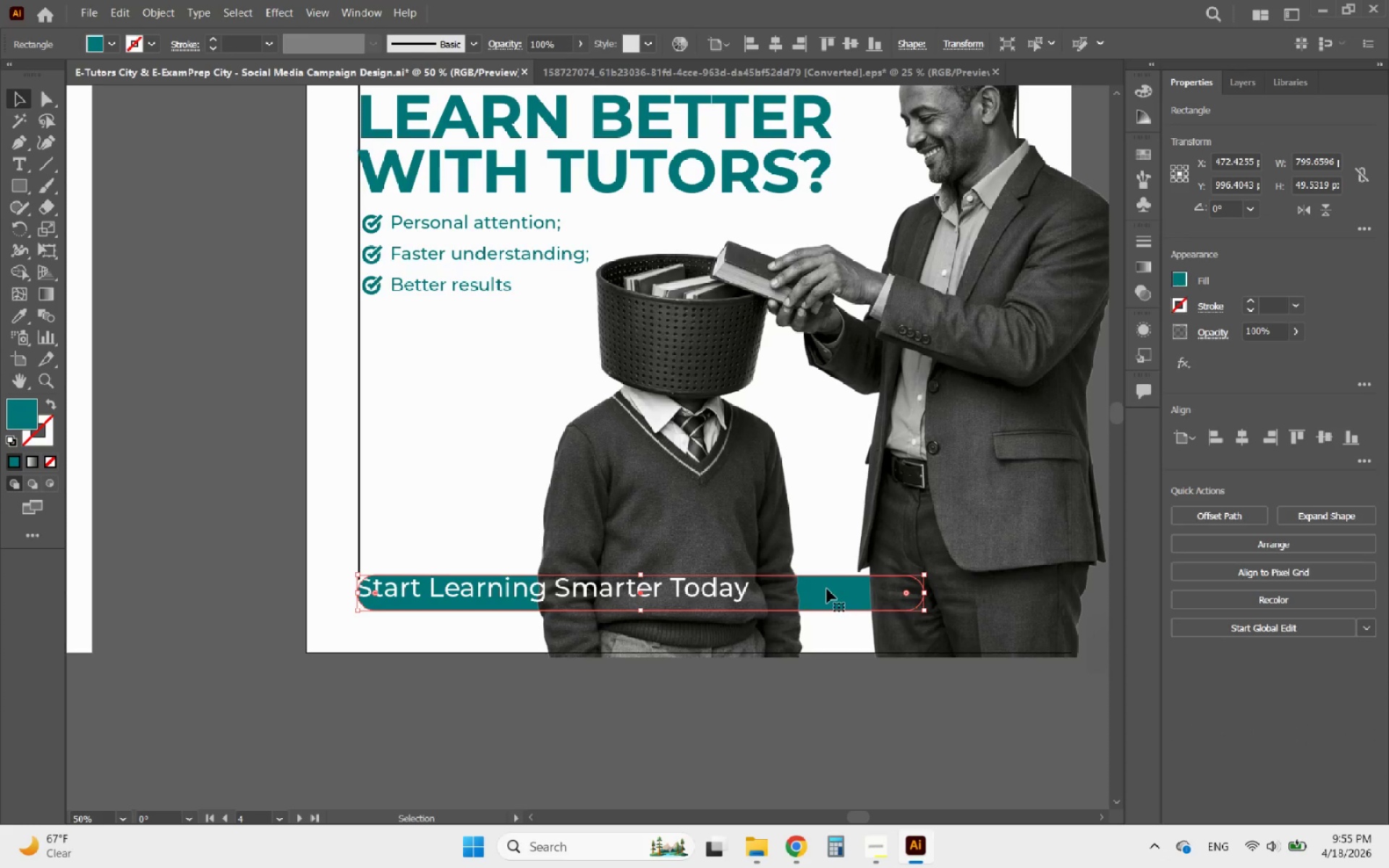 
left_click_drag(start_coordinate=[827, 589], to_coordinate=[826, 578])
 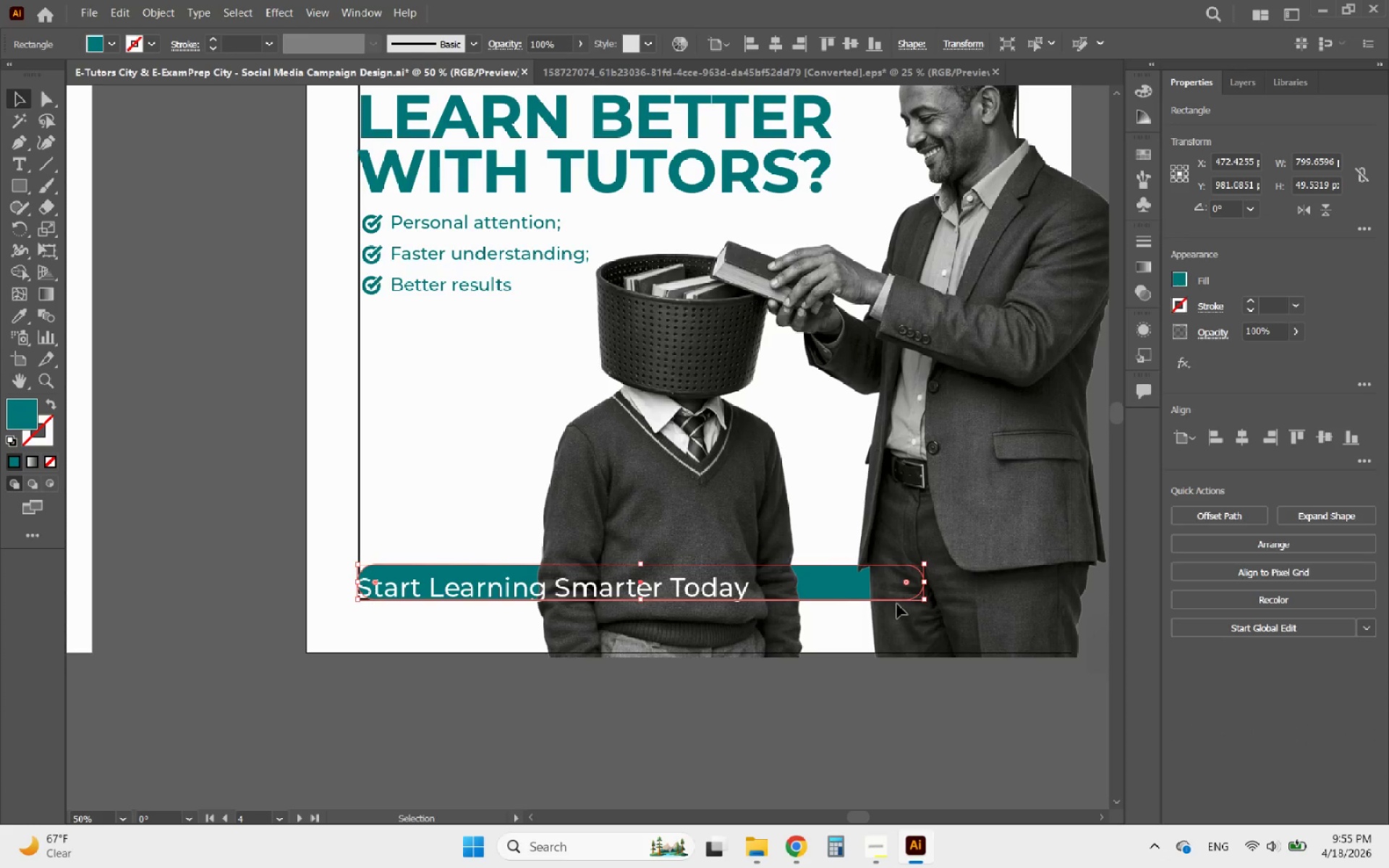 
hold_key(key=ShiftLeft, duration=2.23)
 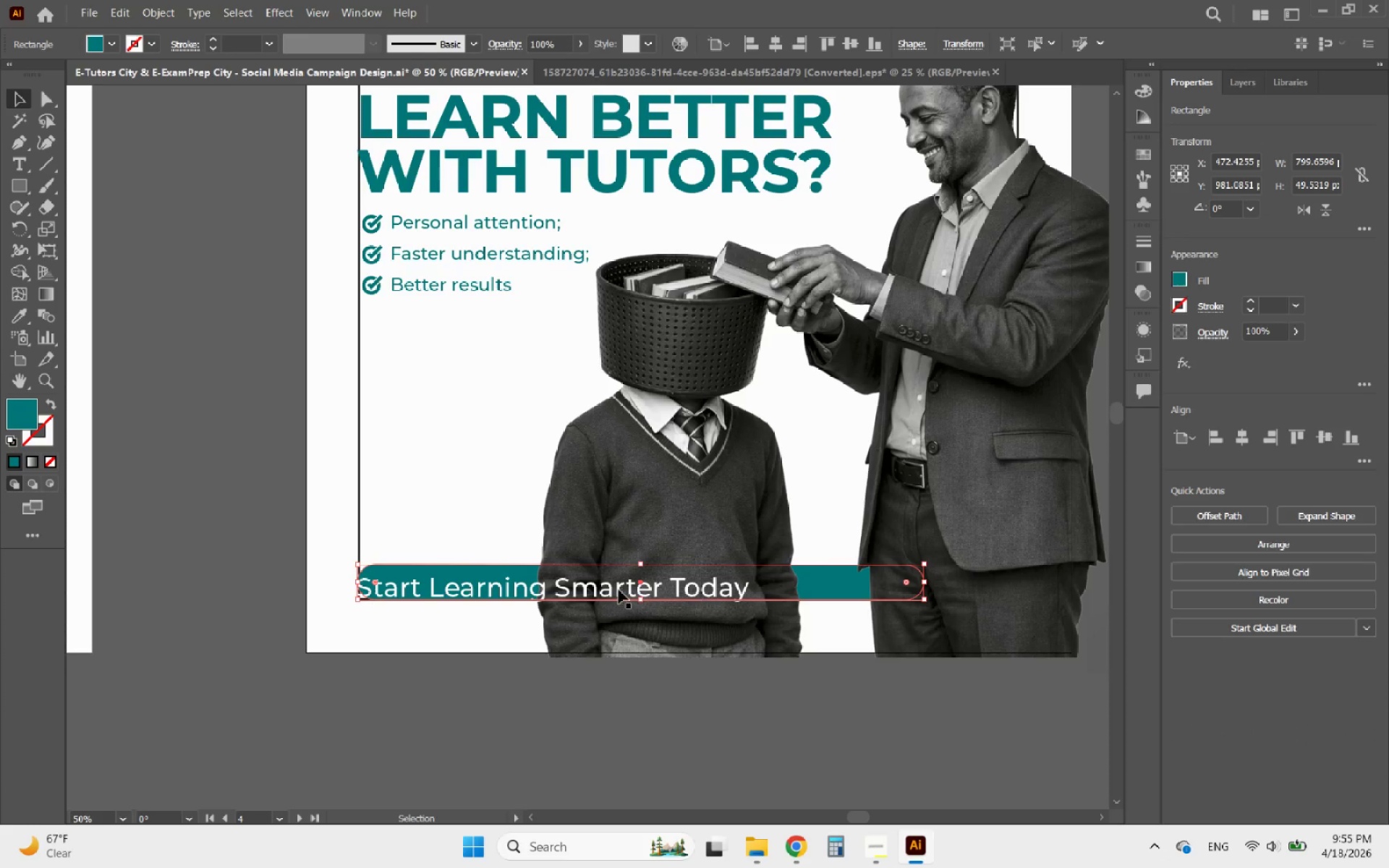 
left_click([611, 590])
 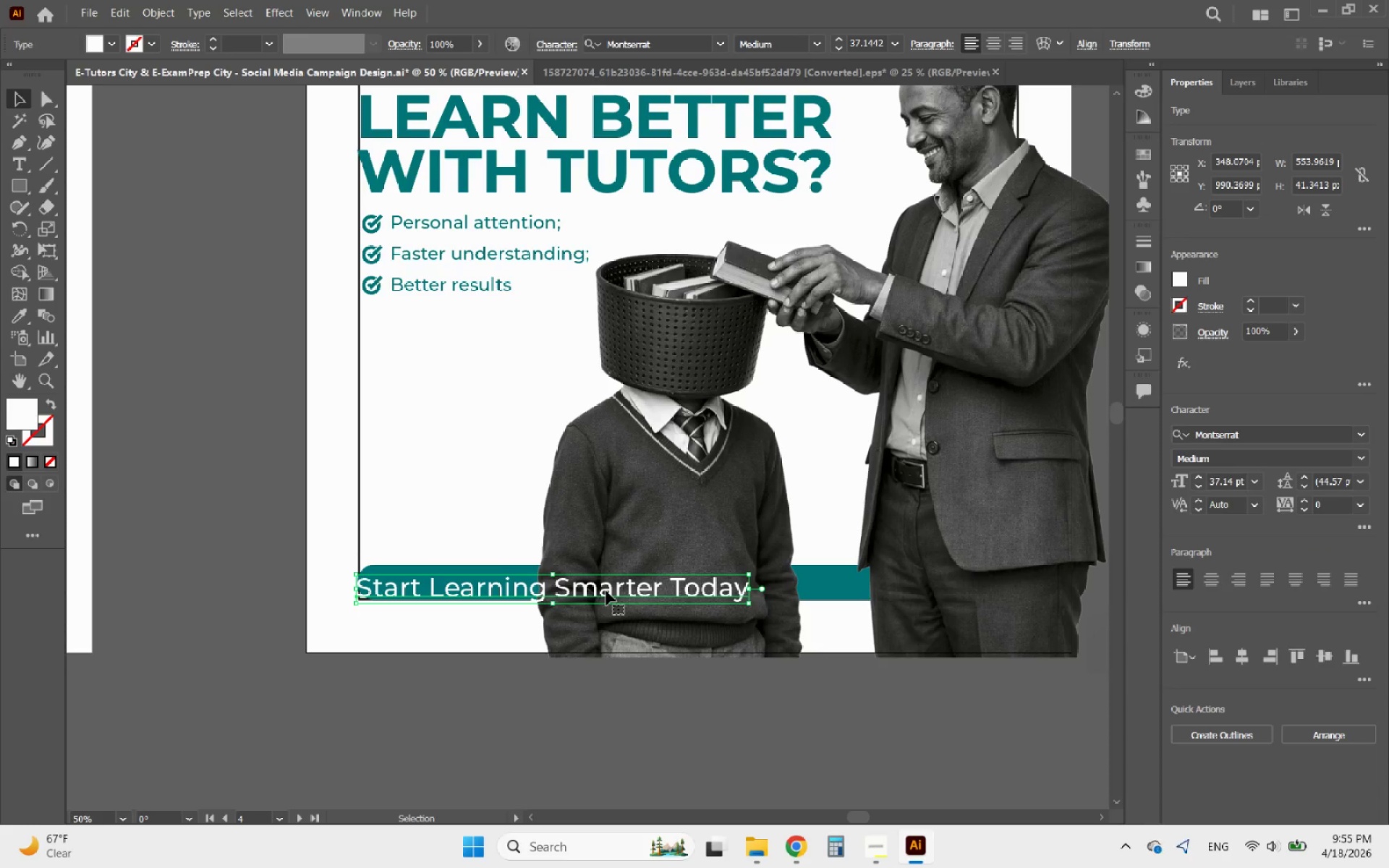 
left_click_drag(start_coordinate=[606, 591], to_coordinate=[620, 583])
 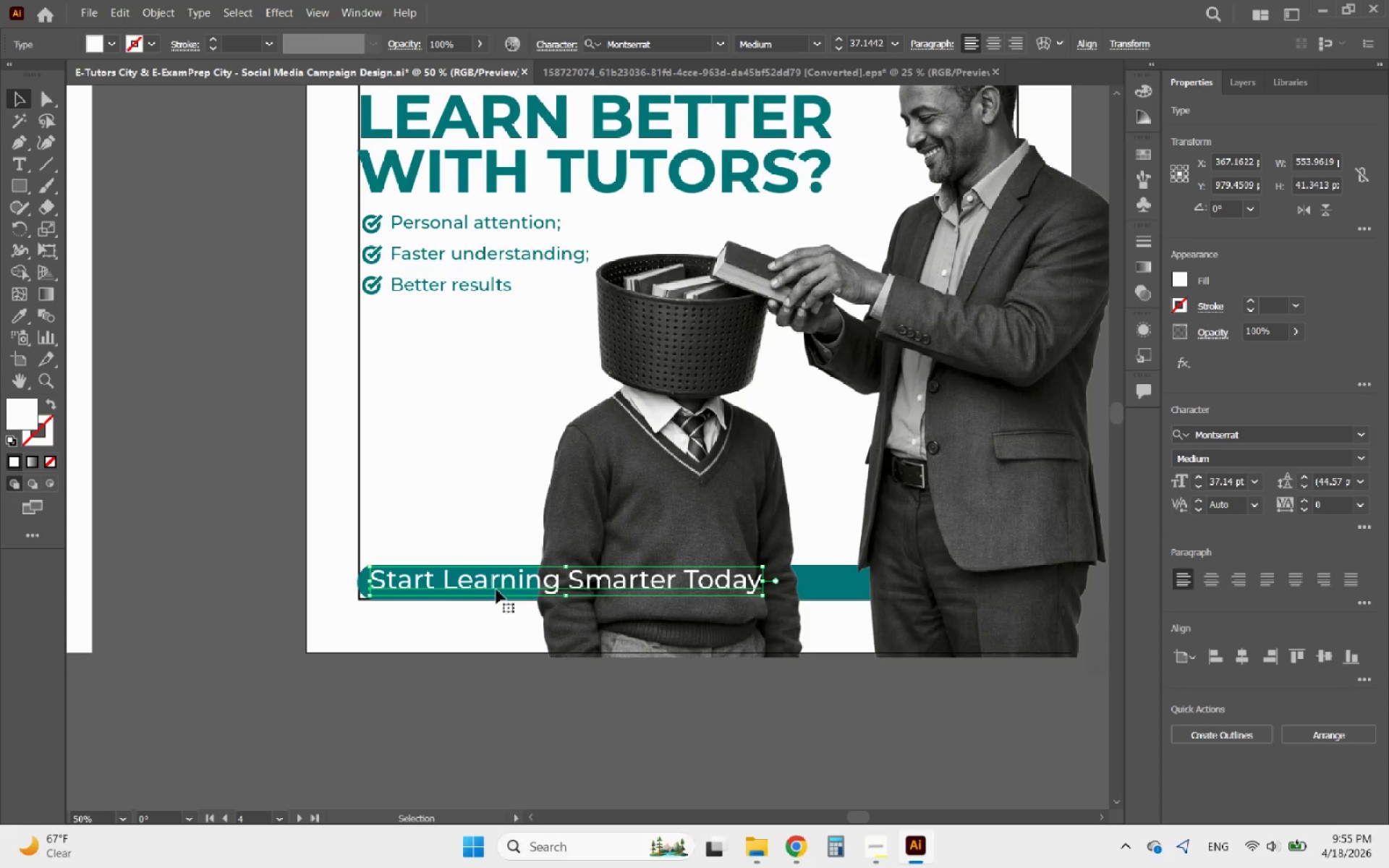 
hold_key(key=AltLeft, duration=0.98)
scroll: coordinate [475, 597], scroll_direction: up, amount: 4.0
 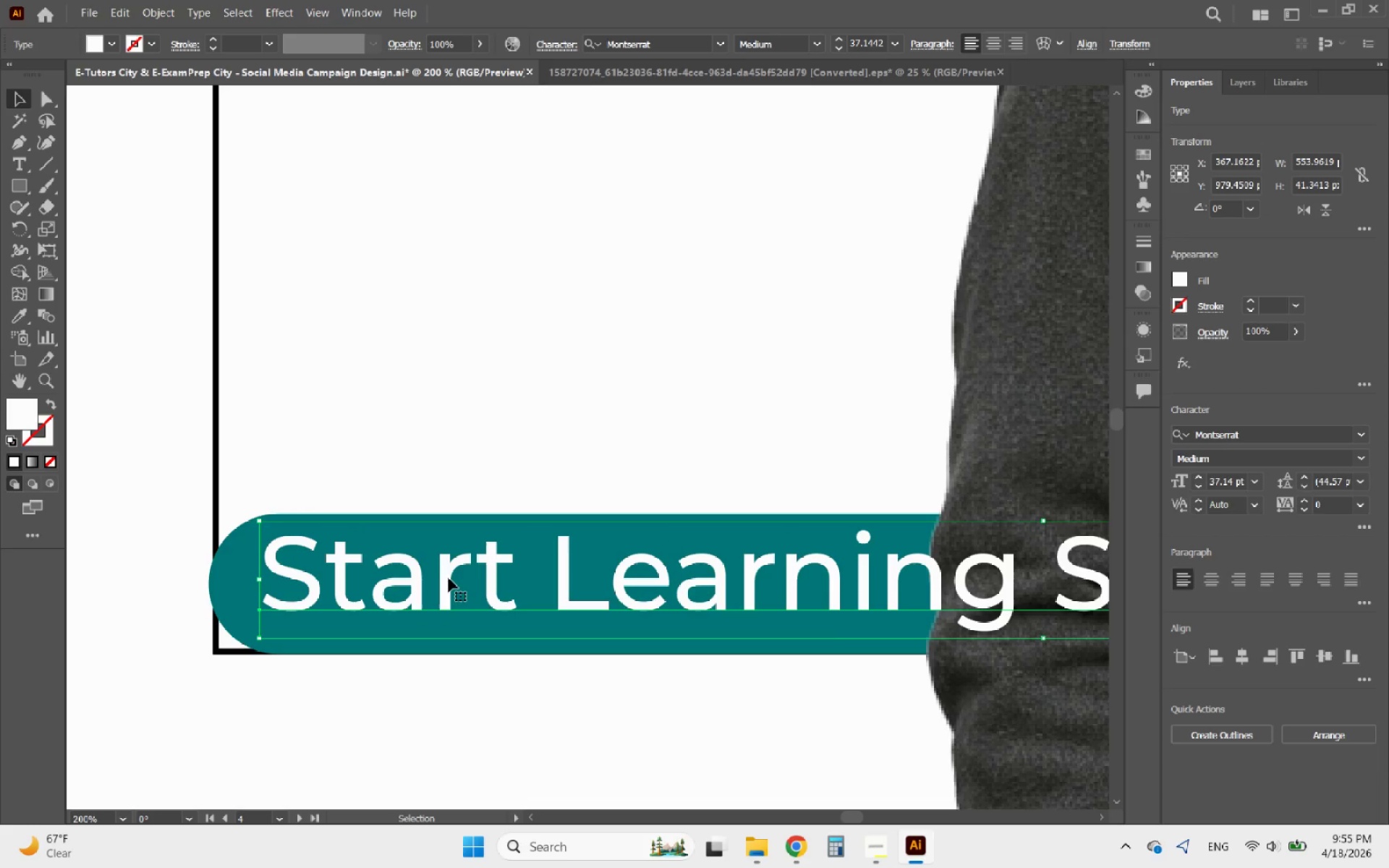 
left_click_drag(start_coordinate=[446, 576], to_coordinate=[446, 585])
 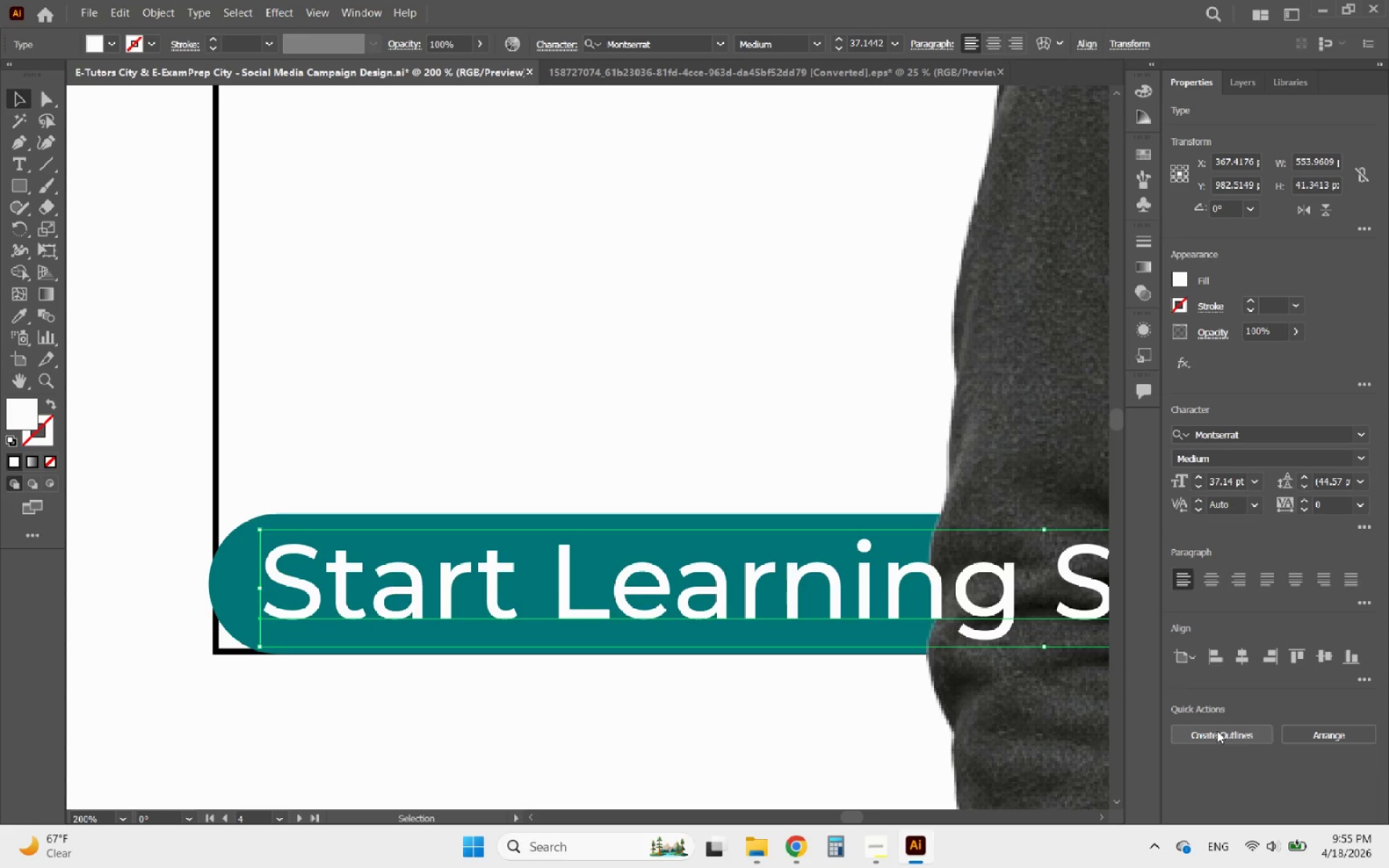 
hold_key(key=AltLeft, duration=0.94)
scroll: coordinate [415, 484], scroll_direction: down, amount: 3.0
 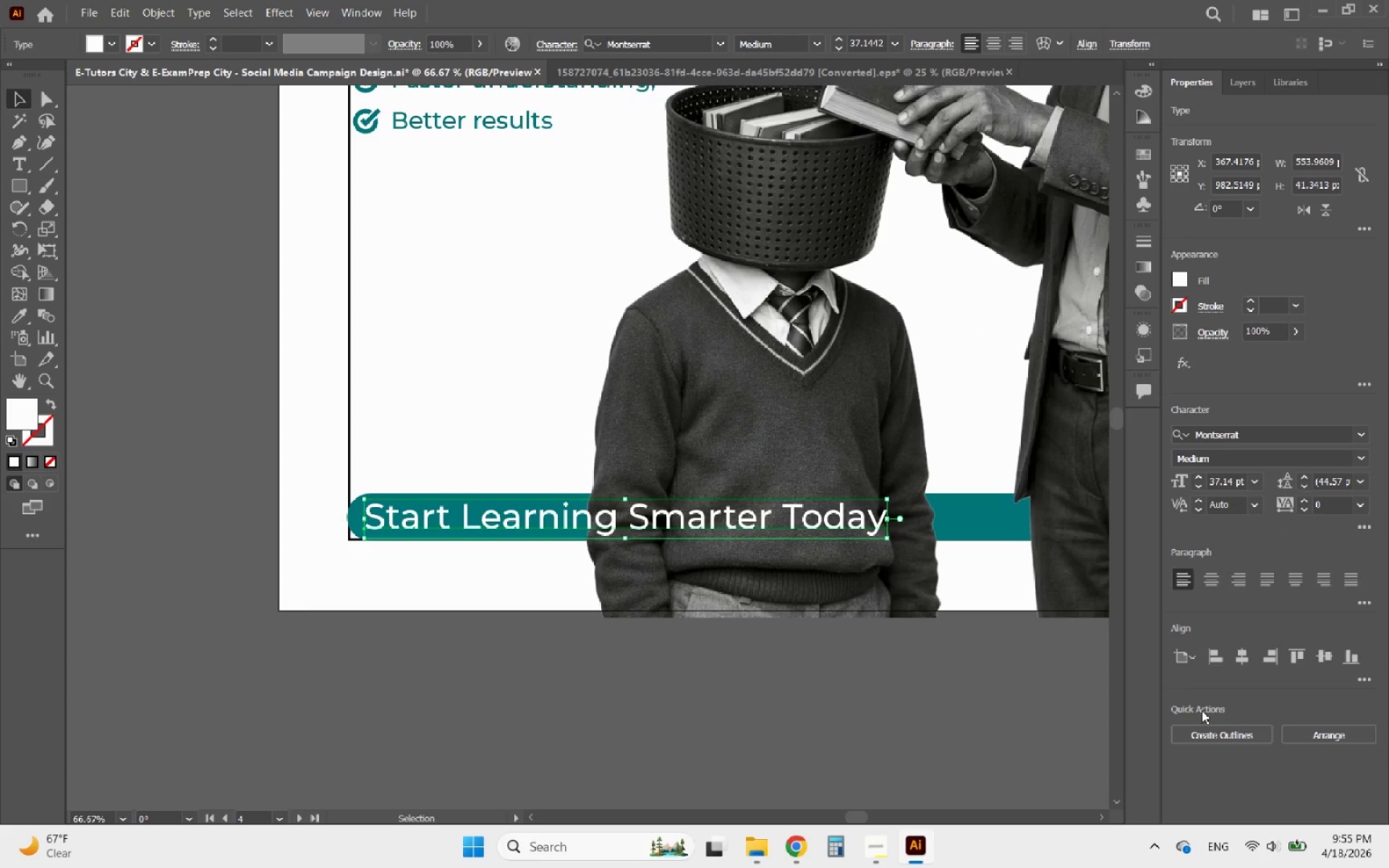 
left_click([1231, 734])
 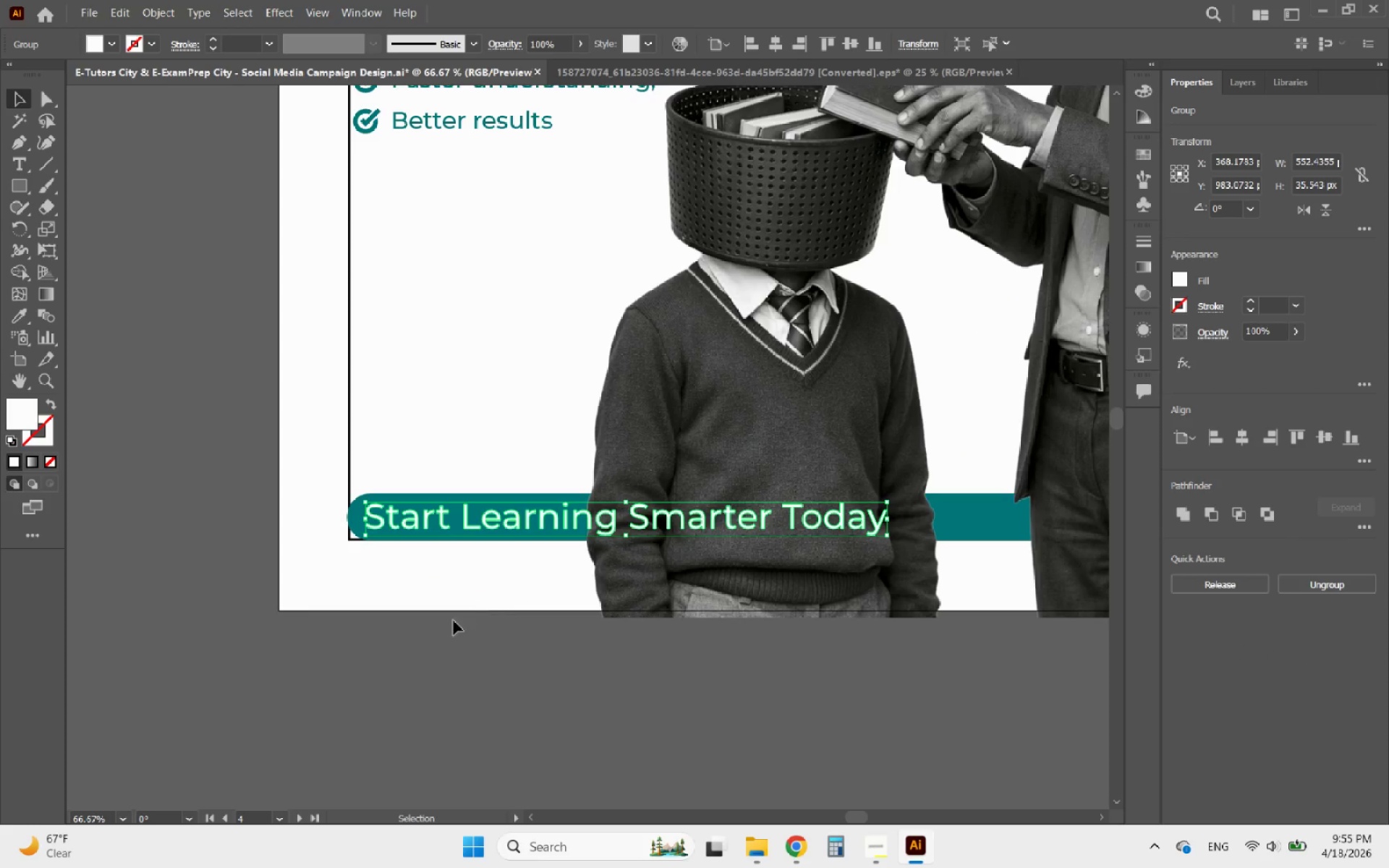 
left_click([439, 645])
 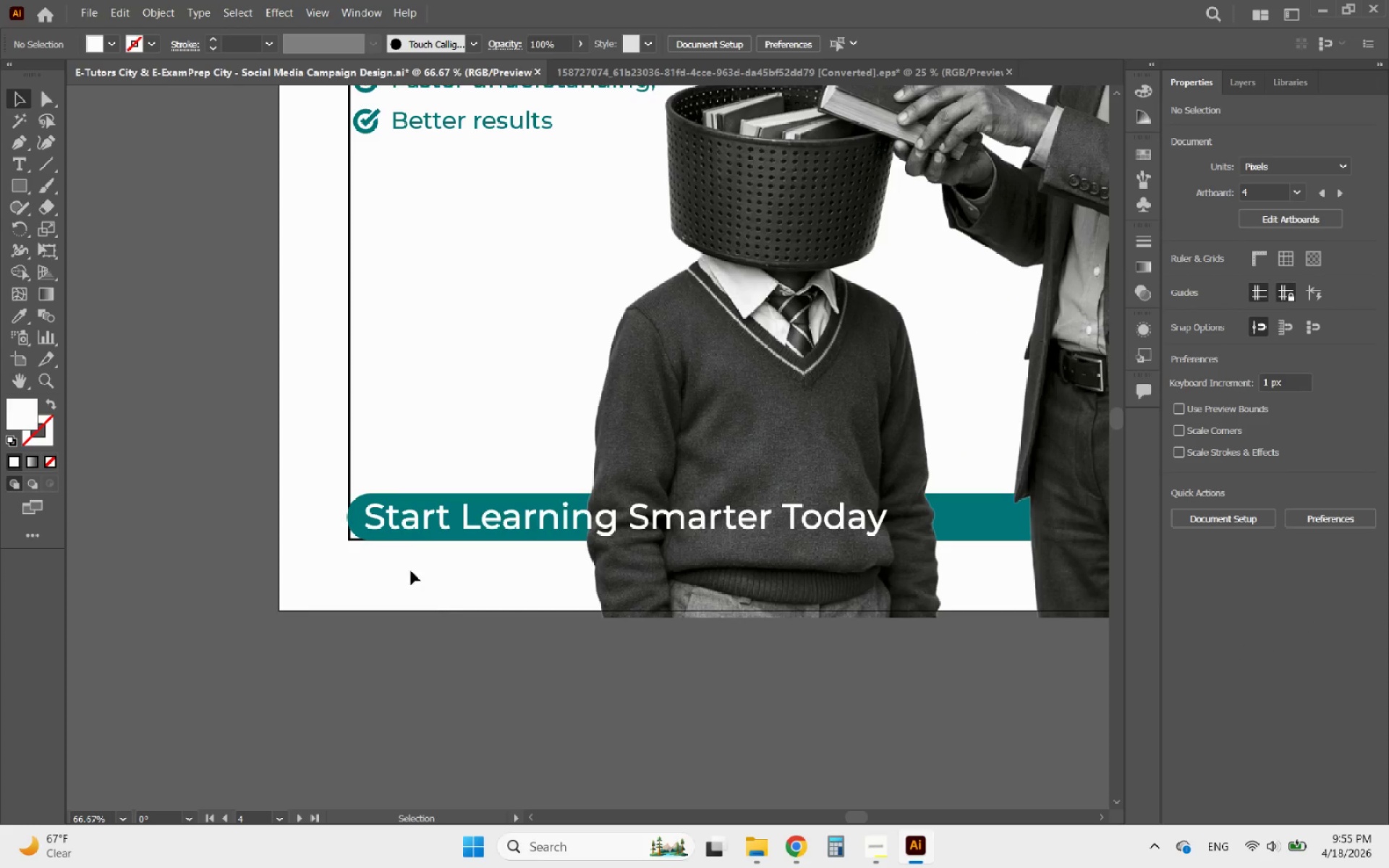 
hold_key(key=AltLeft, duration=0.33)
 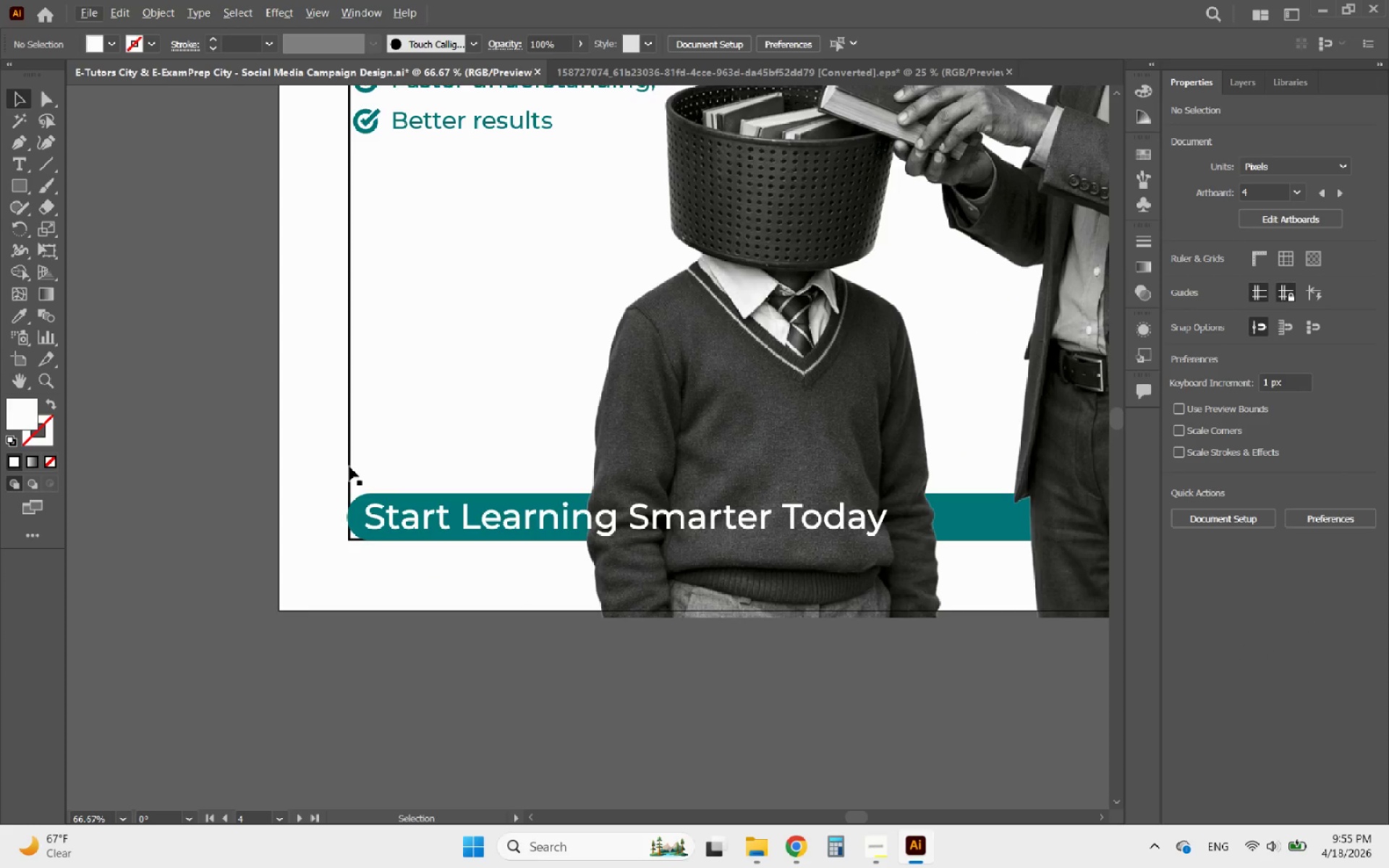 
left_click([349, 467])
 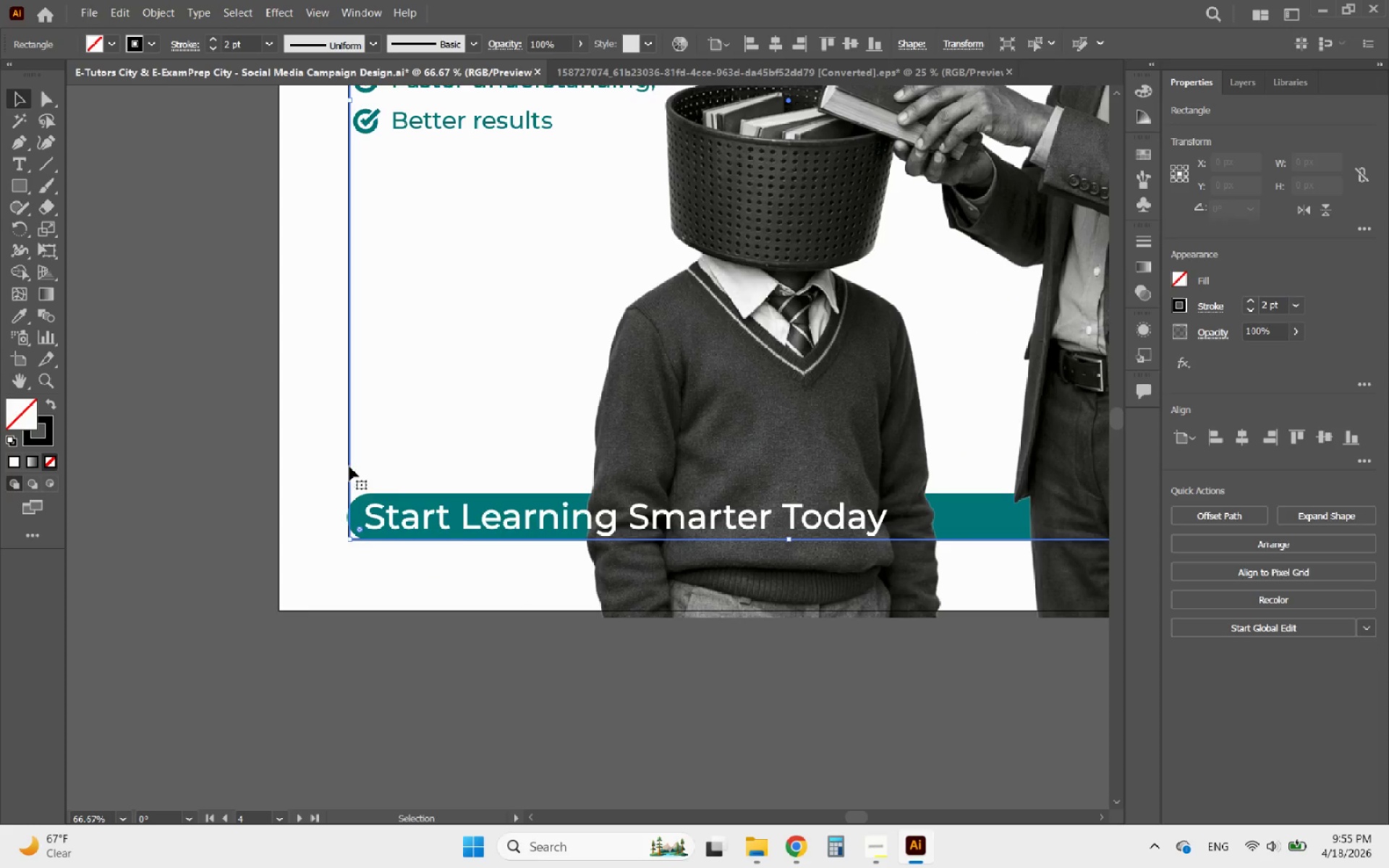 
hold_key(key=AltLeft, duration=0.8)
scroll: coordinate [534, 651], scroll_direction: down, amount: 3.0
 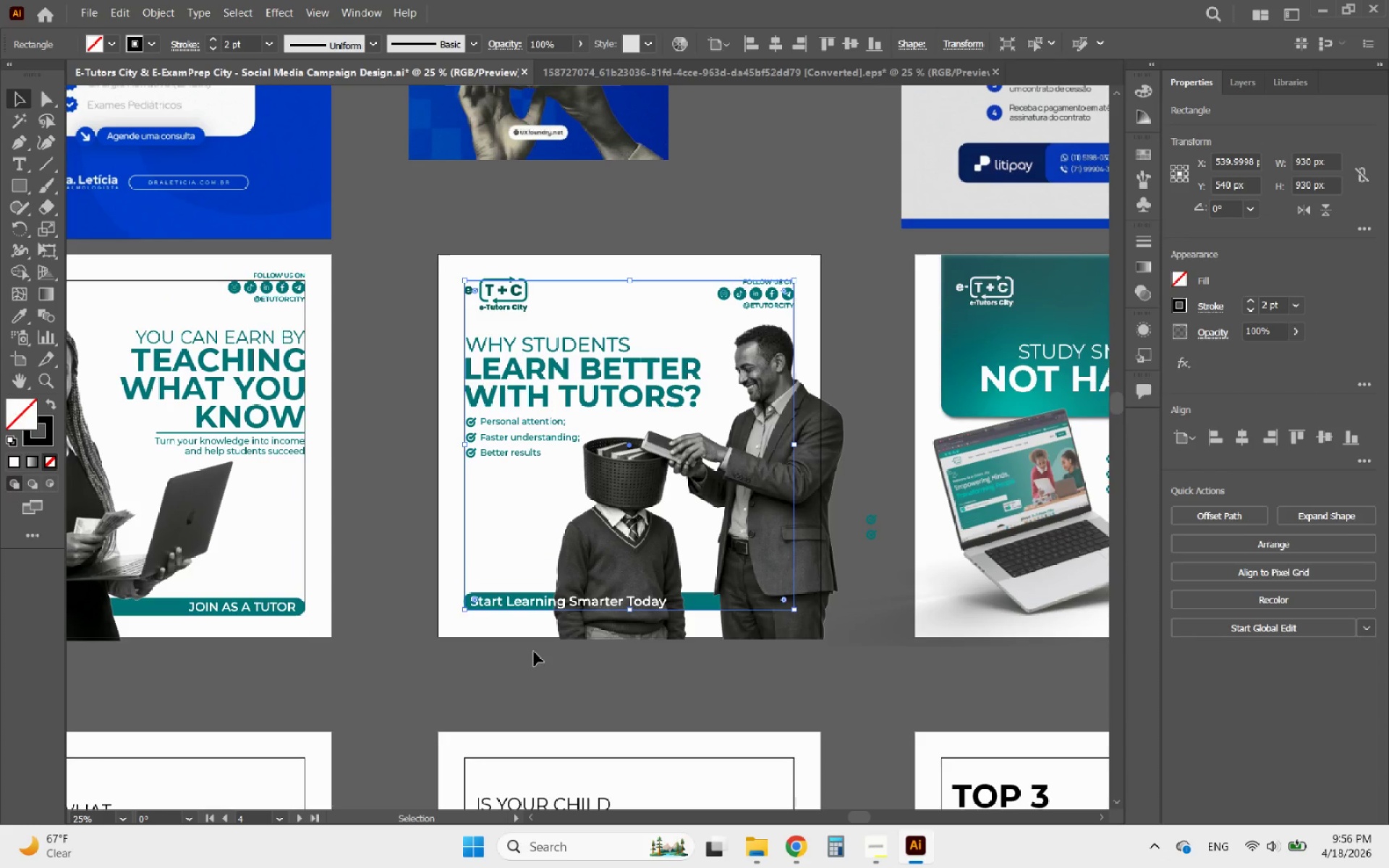 
key(Delete)
 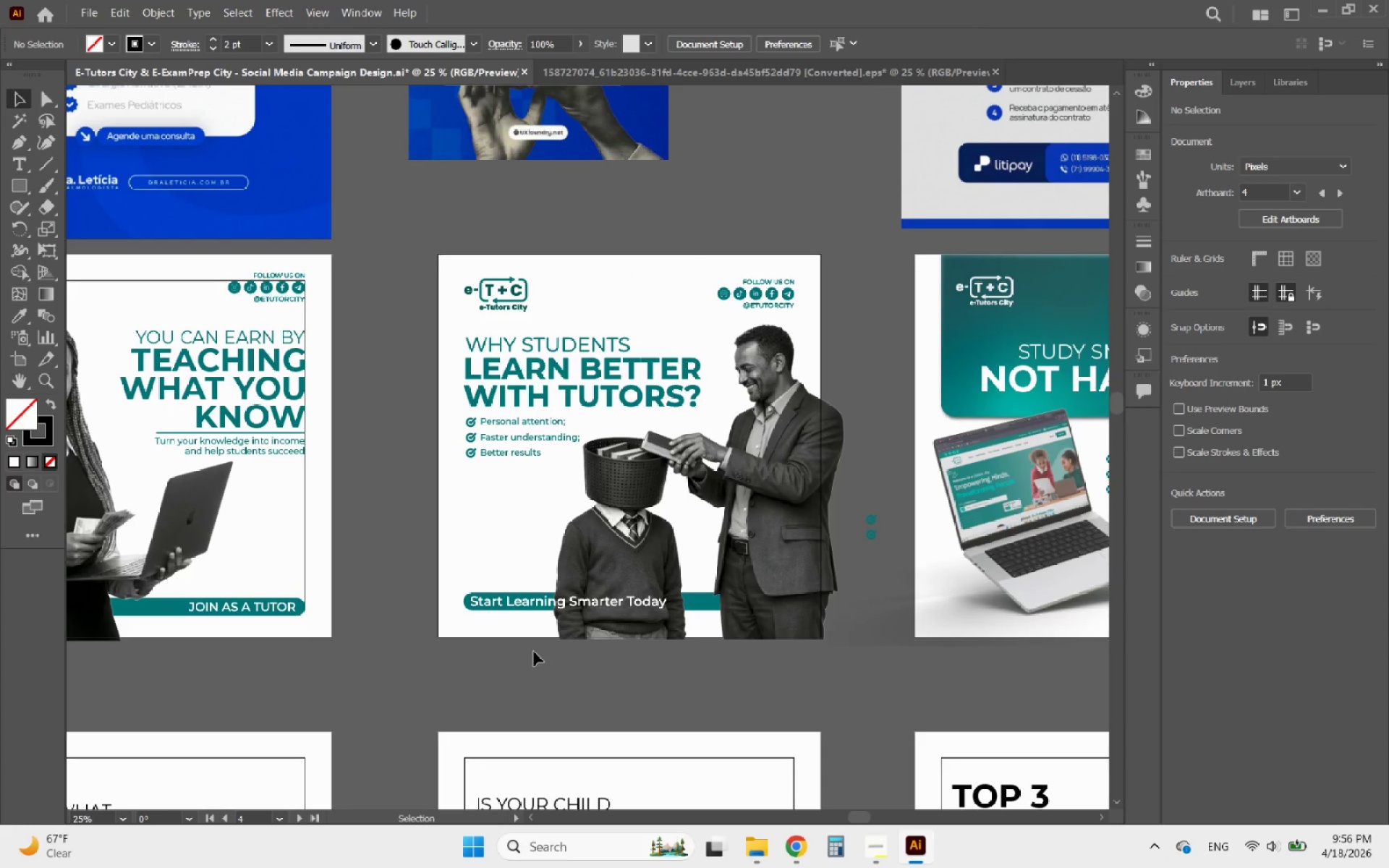 
hold_key(key=AltLeft, duration=2.25)
scroll: coordinate [603, 639], scroll_direction: up, amount: 3.0
 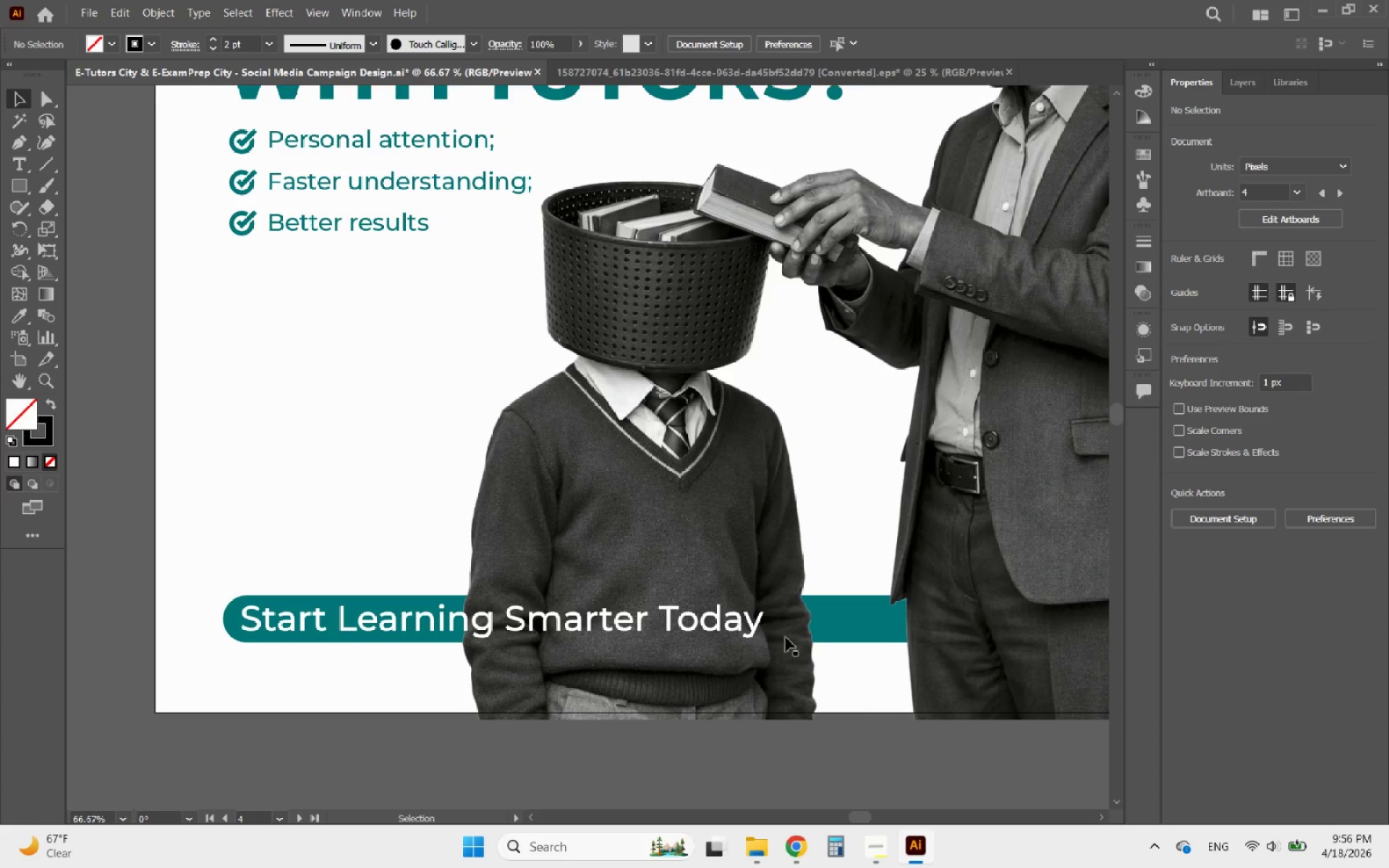 
hold_key(key=AltLeft, duration=1.51)
 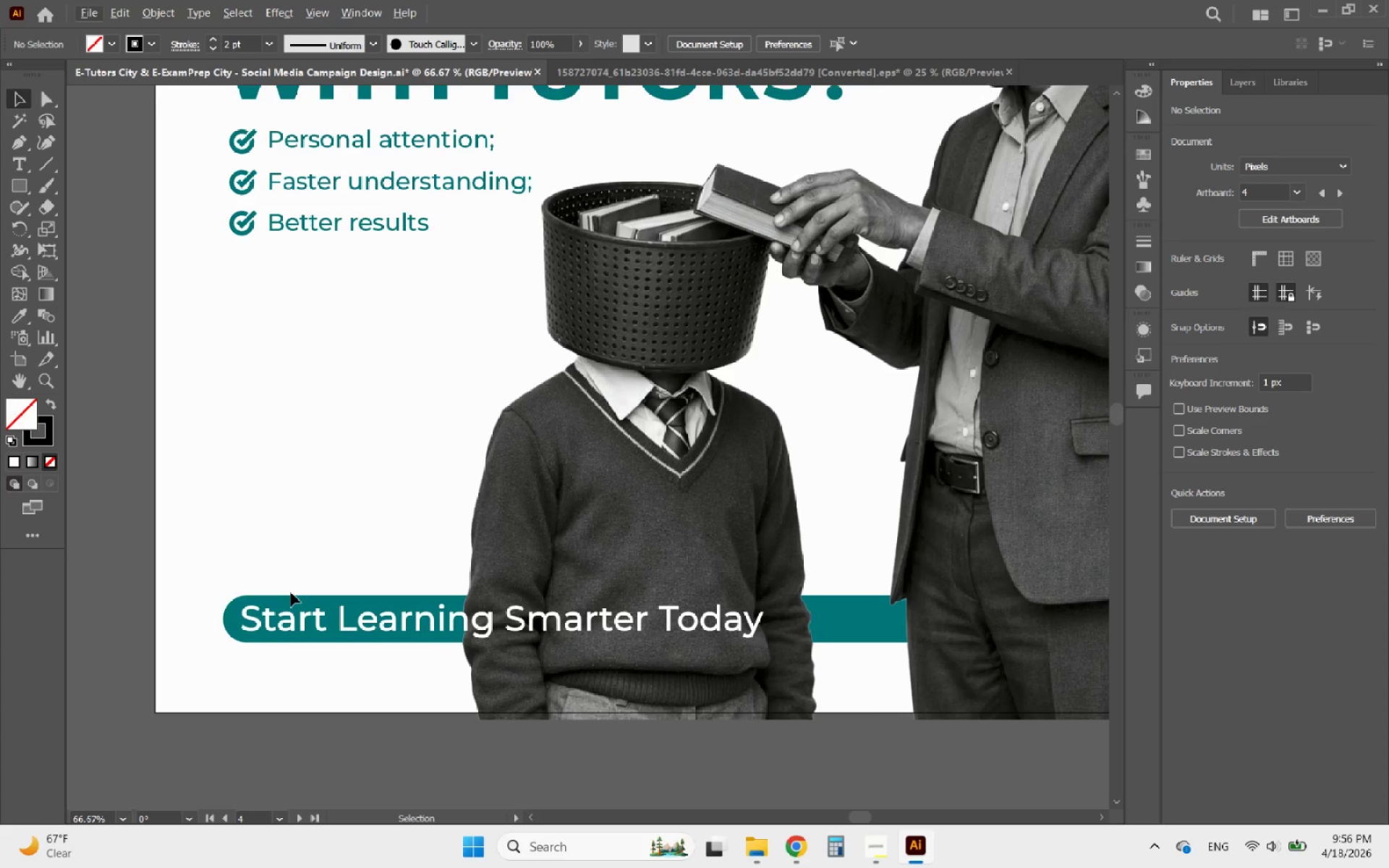 
left_click([297, 597])
 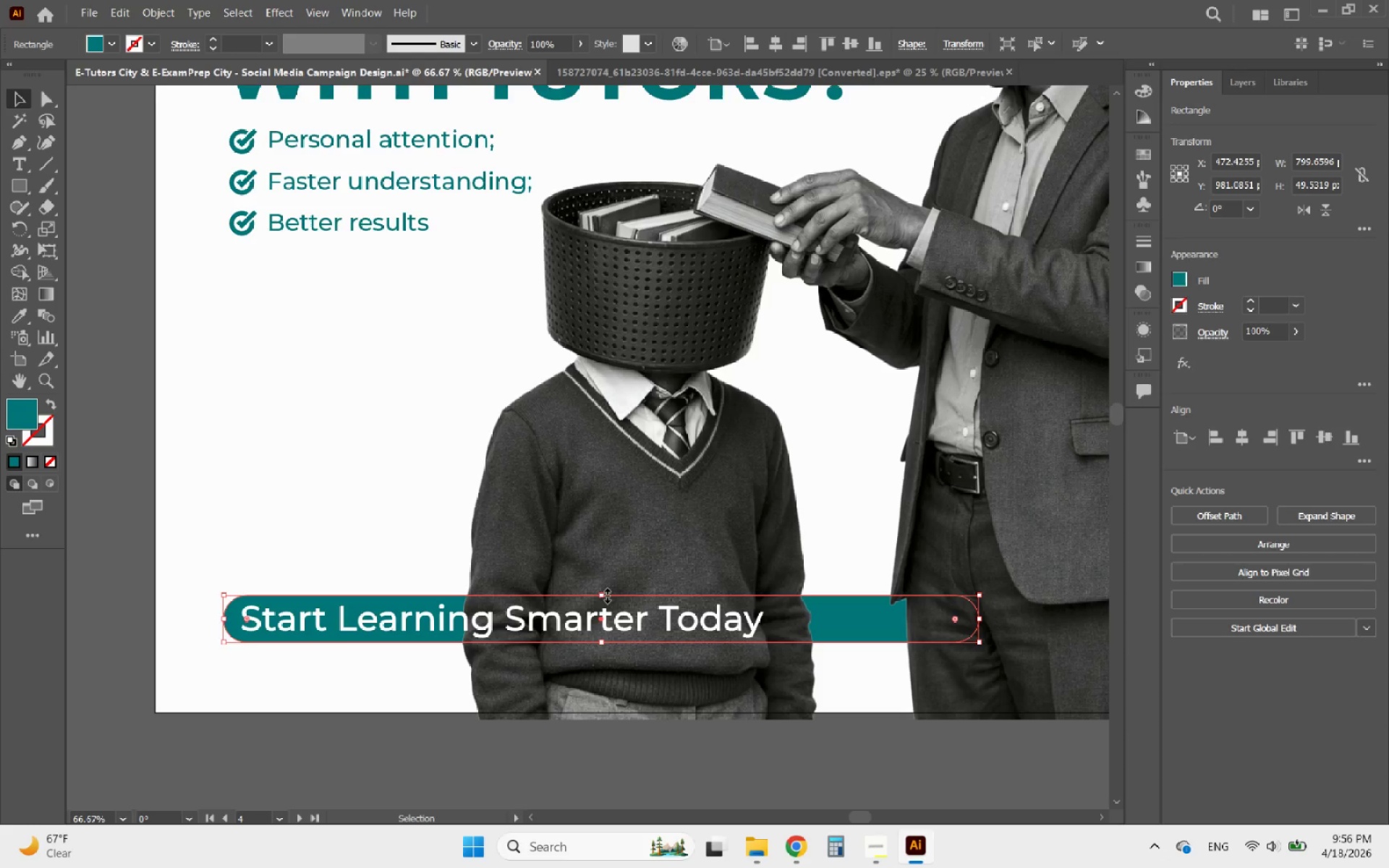 
left_click_drag(start_coordinate=[602, 593], to_coordinate=[595, 537])
 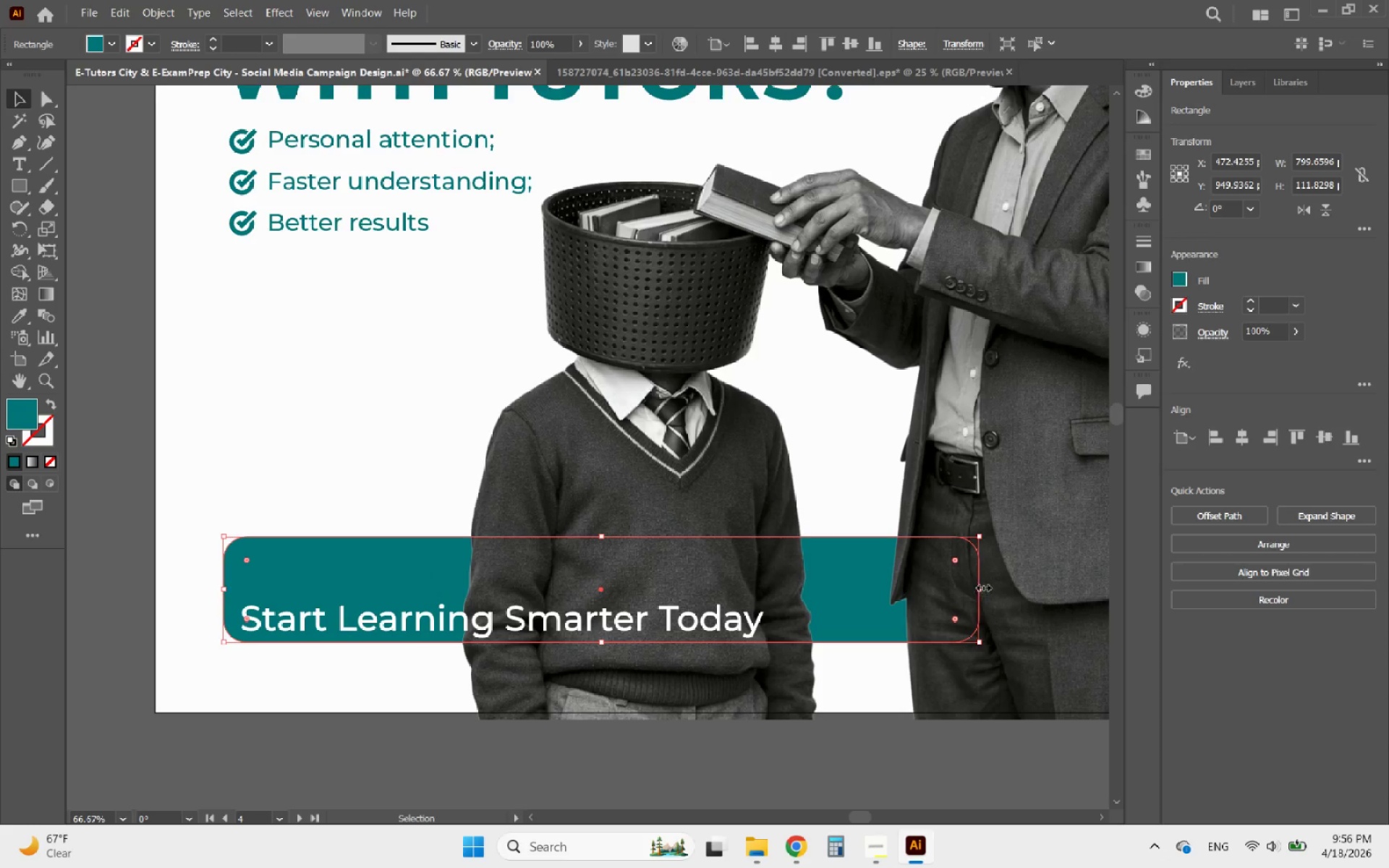 
left_click_drag(start_coordinate=[982, 587], to_coordinate=[521, 597])
 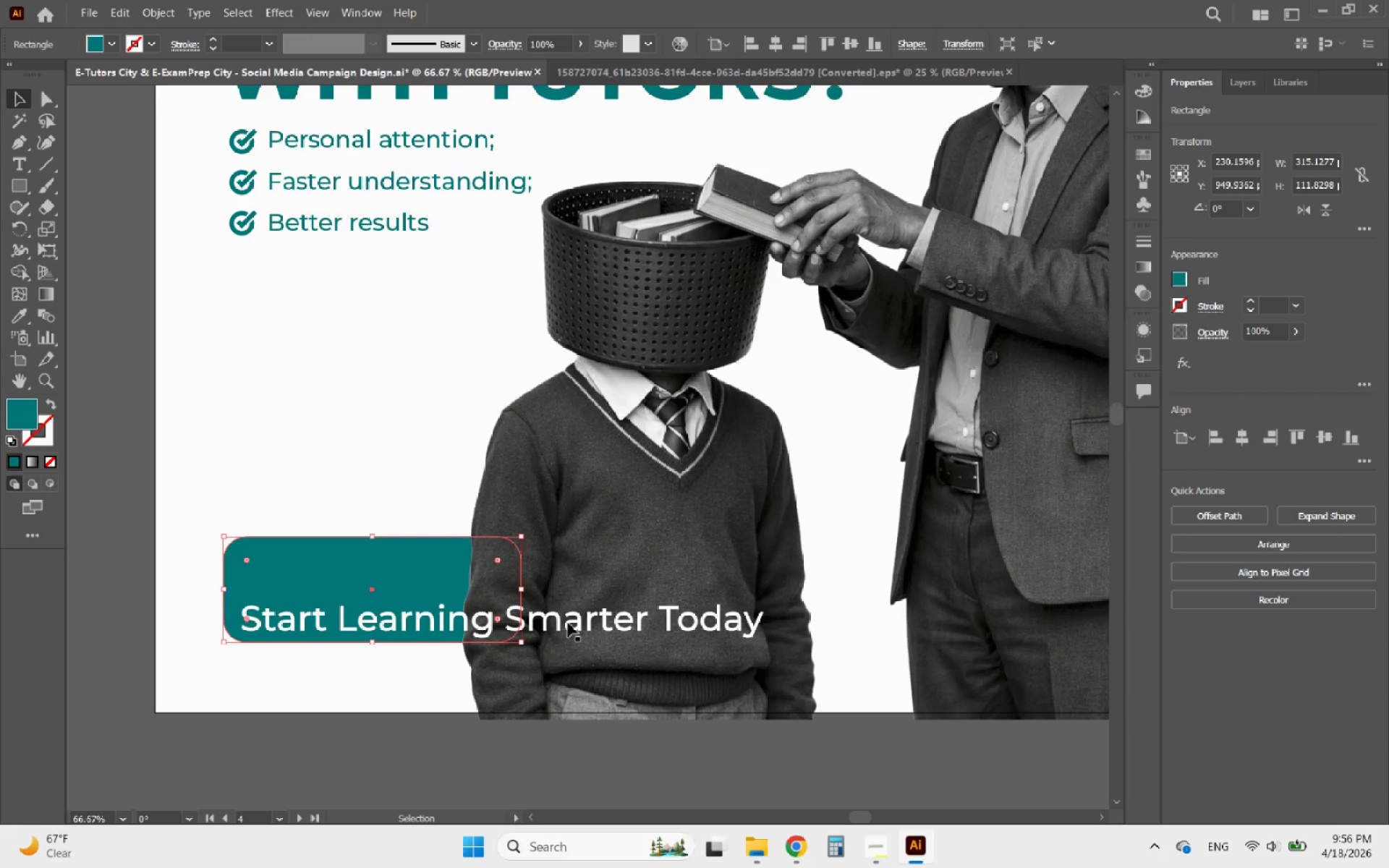 
left_click([568, 623])
 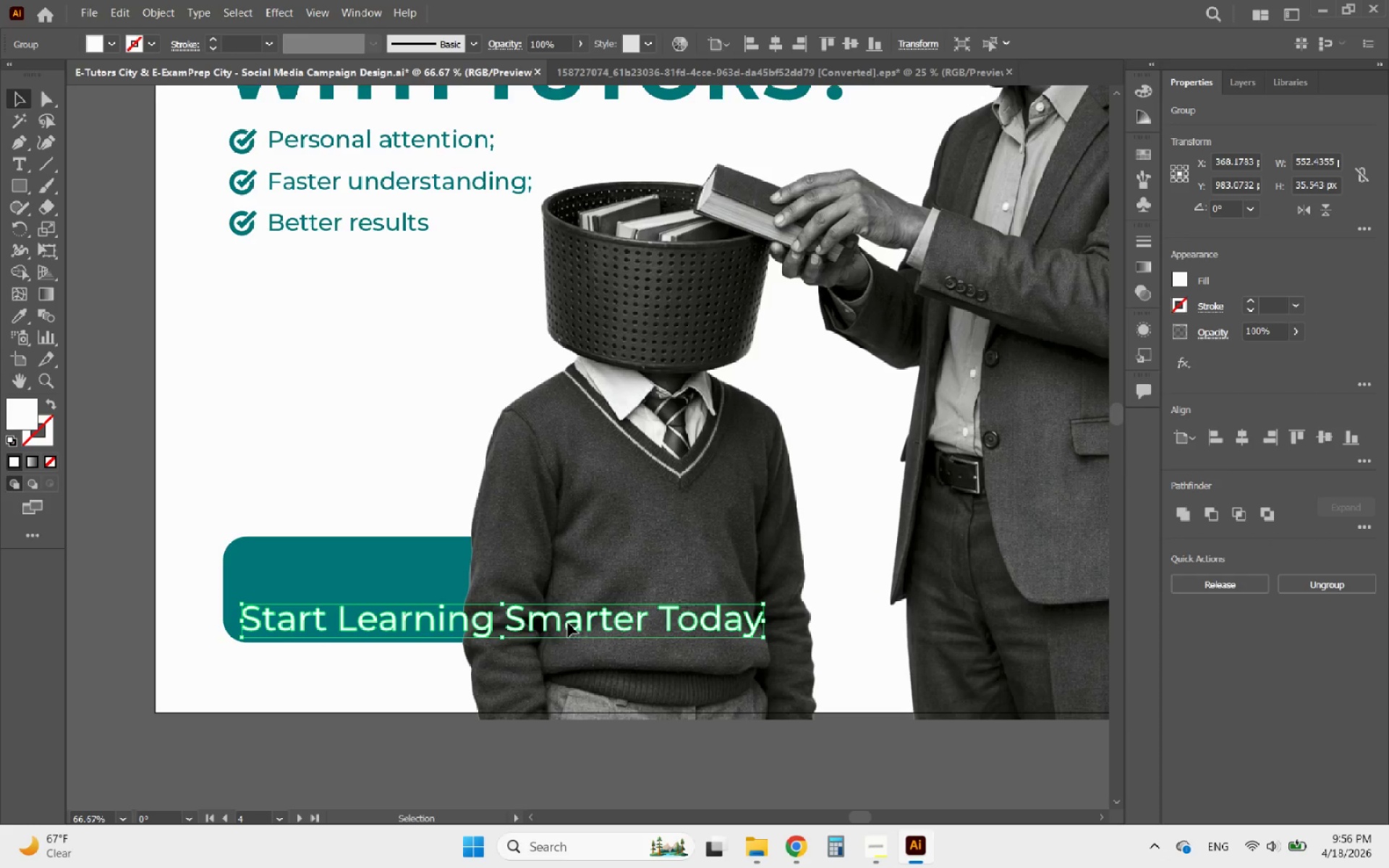 
double_click([568, 623])
 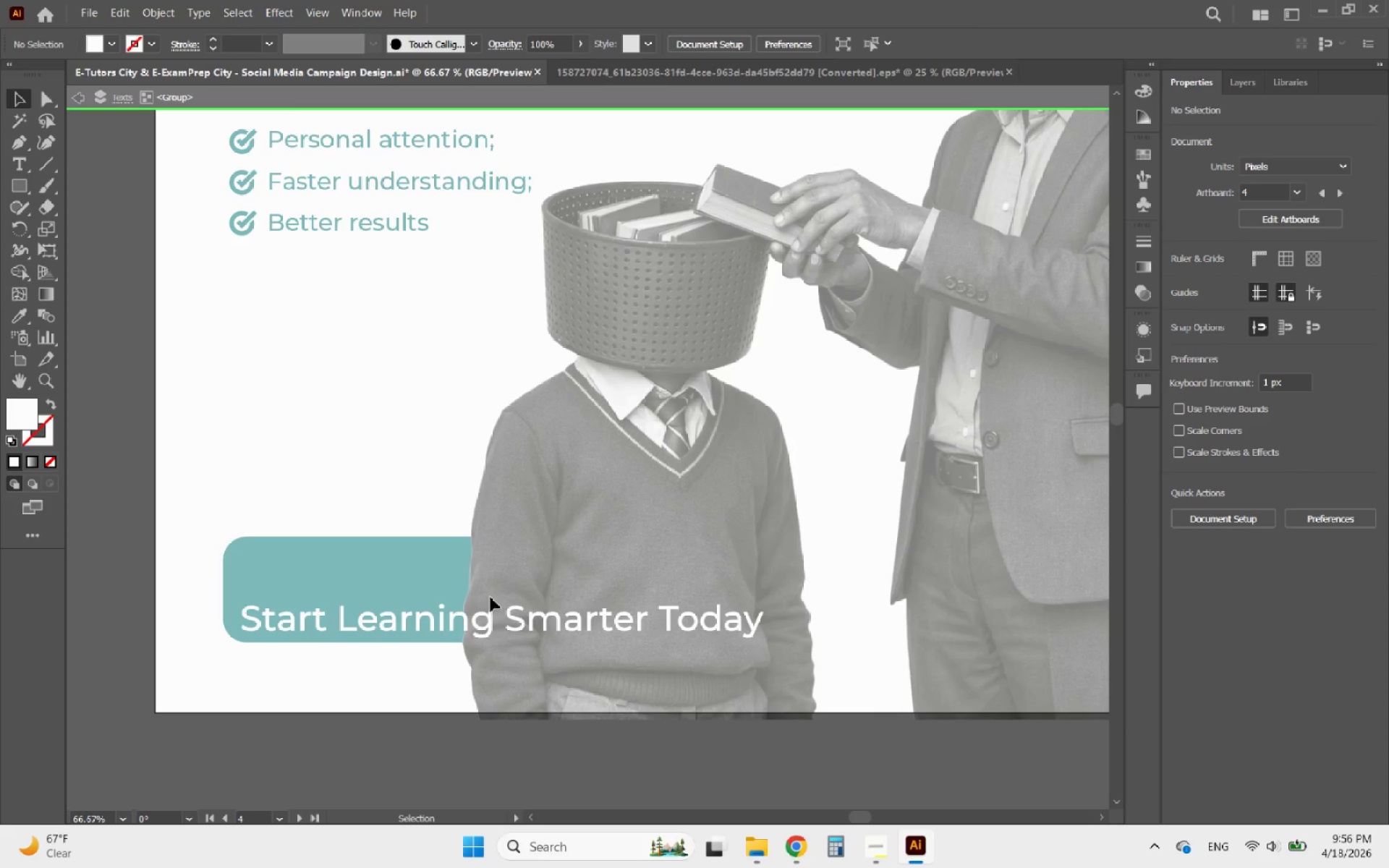 
left_click_drag(start_coordinate=[506, 588], to_coordinate=[801, 652])
 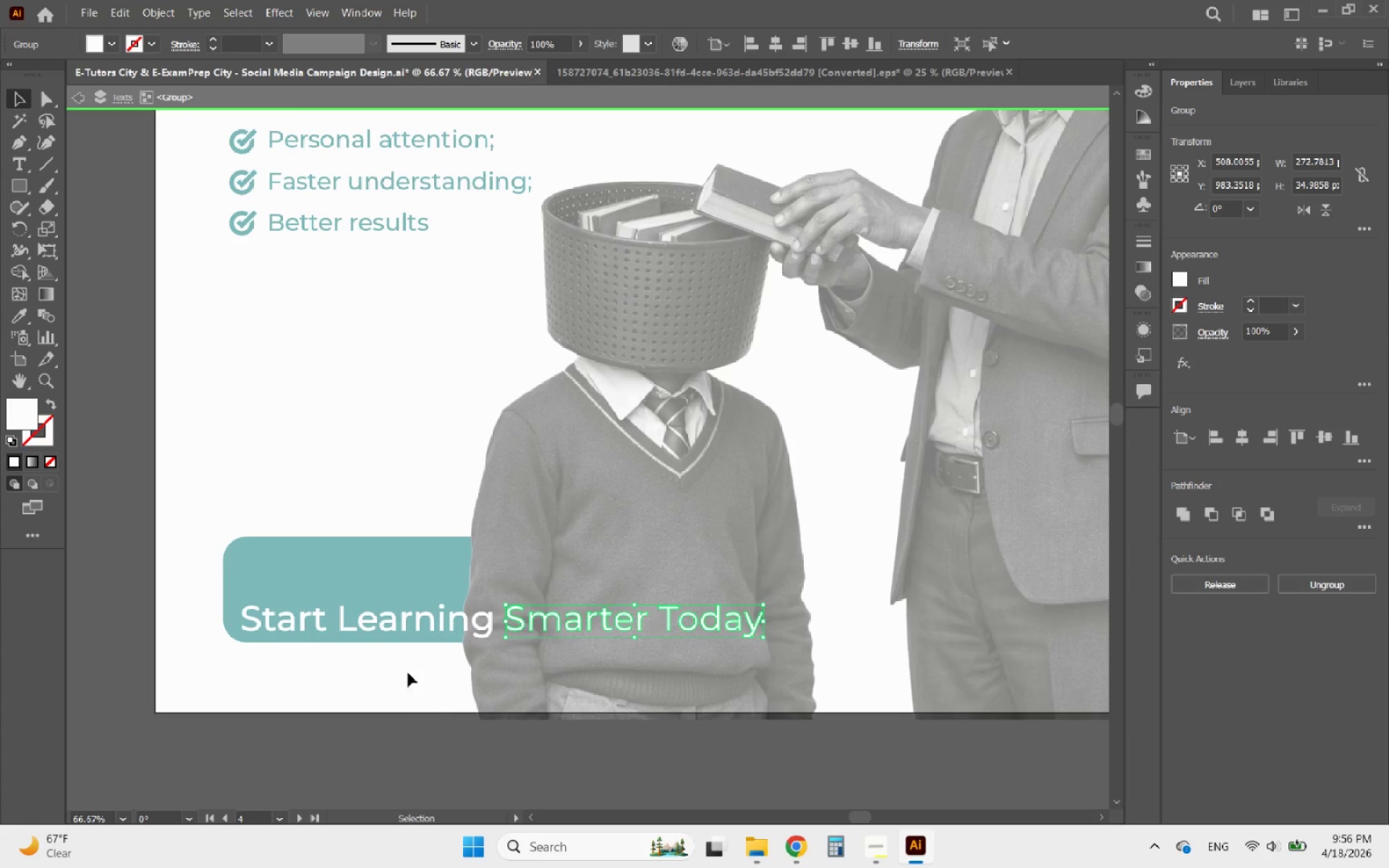 
left_click_drag(start_coordinate=[218, 585], to_coordinate=[498, 659])
 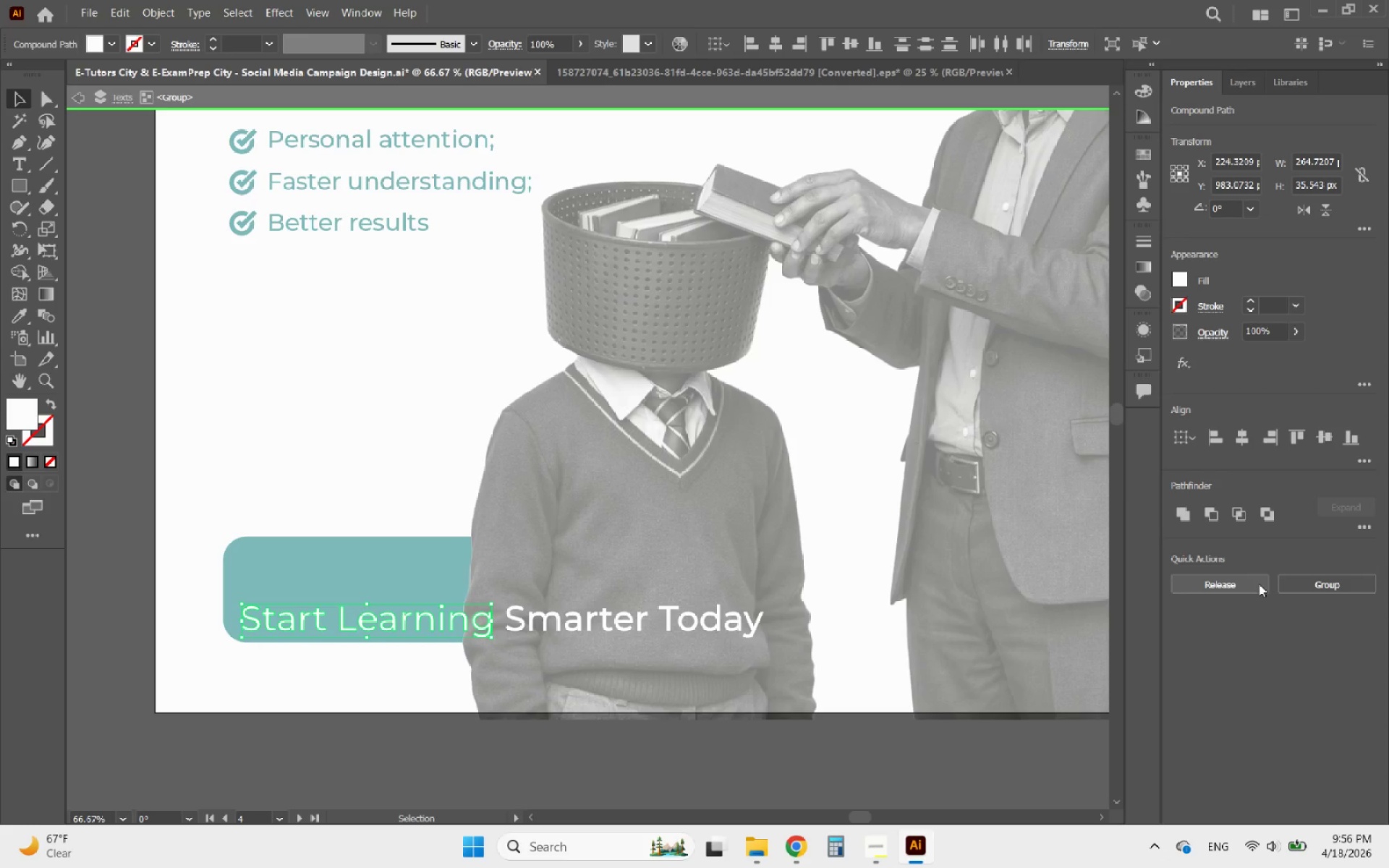 
left_click([1299, 585])
 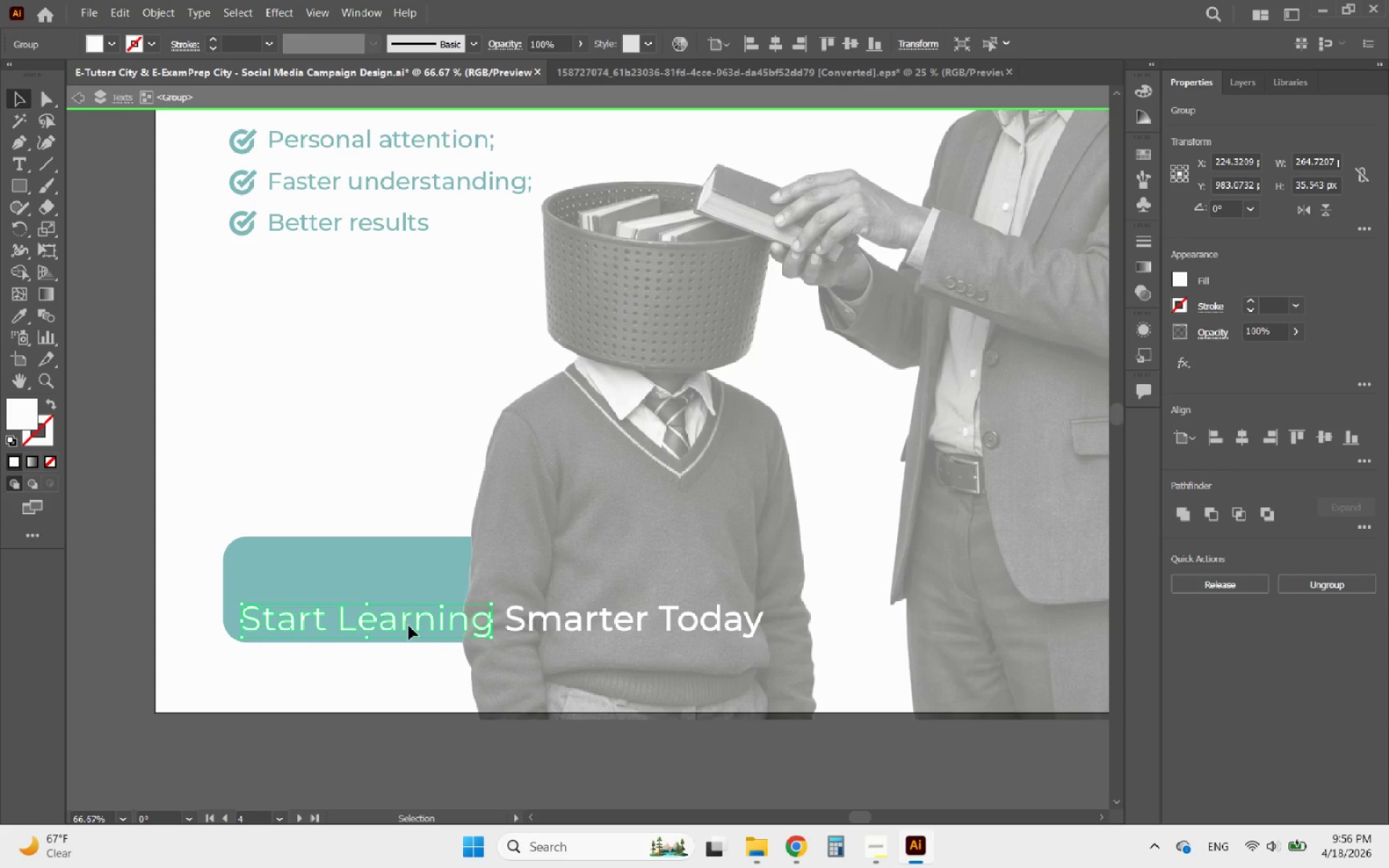 
left_click_drag(start_coordinate=[402, 622], to_coordinate=[399, 574])
 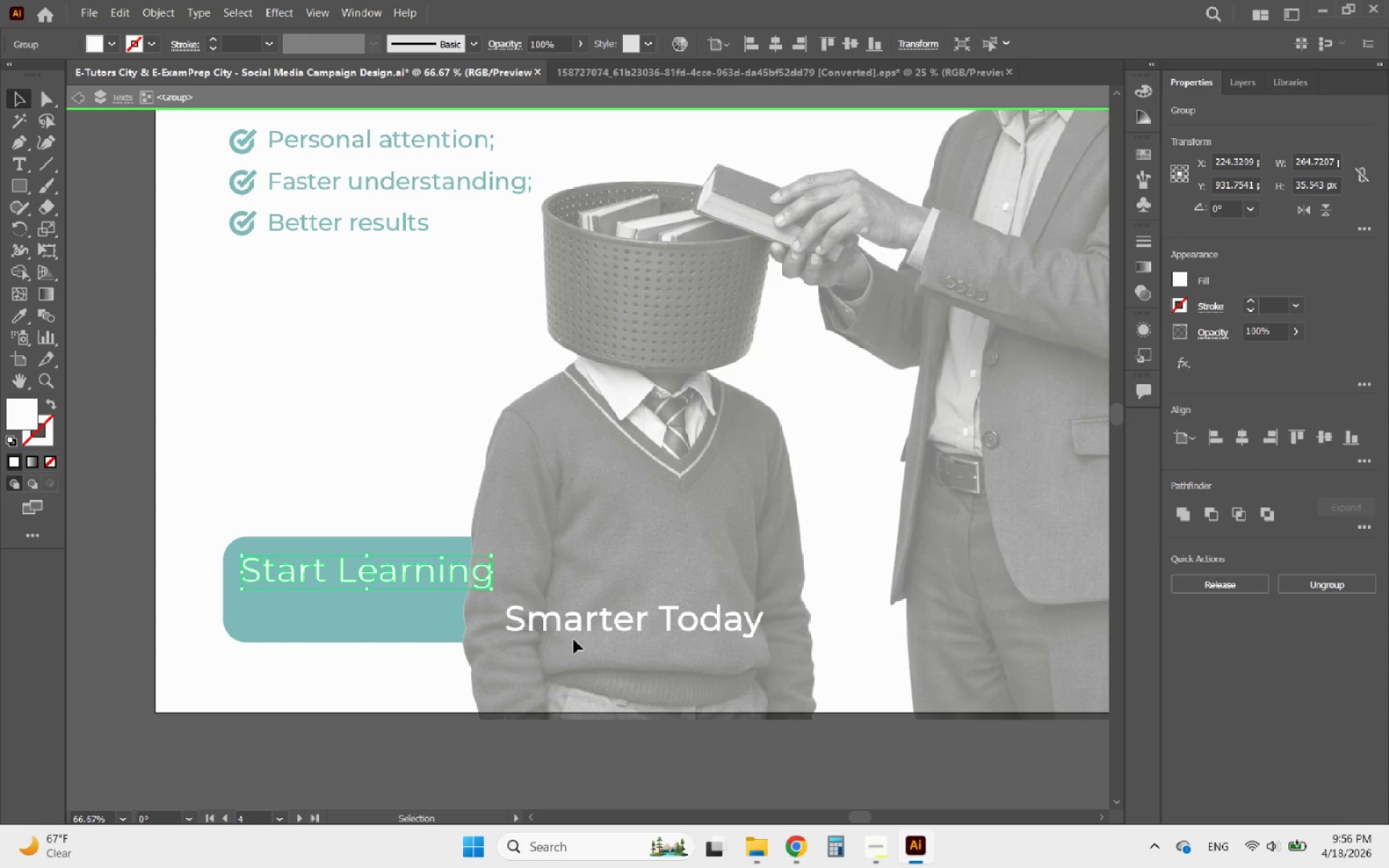 
hold_key(key=ShiftLeft, duration=1.16)
 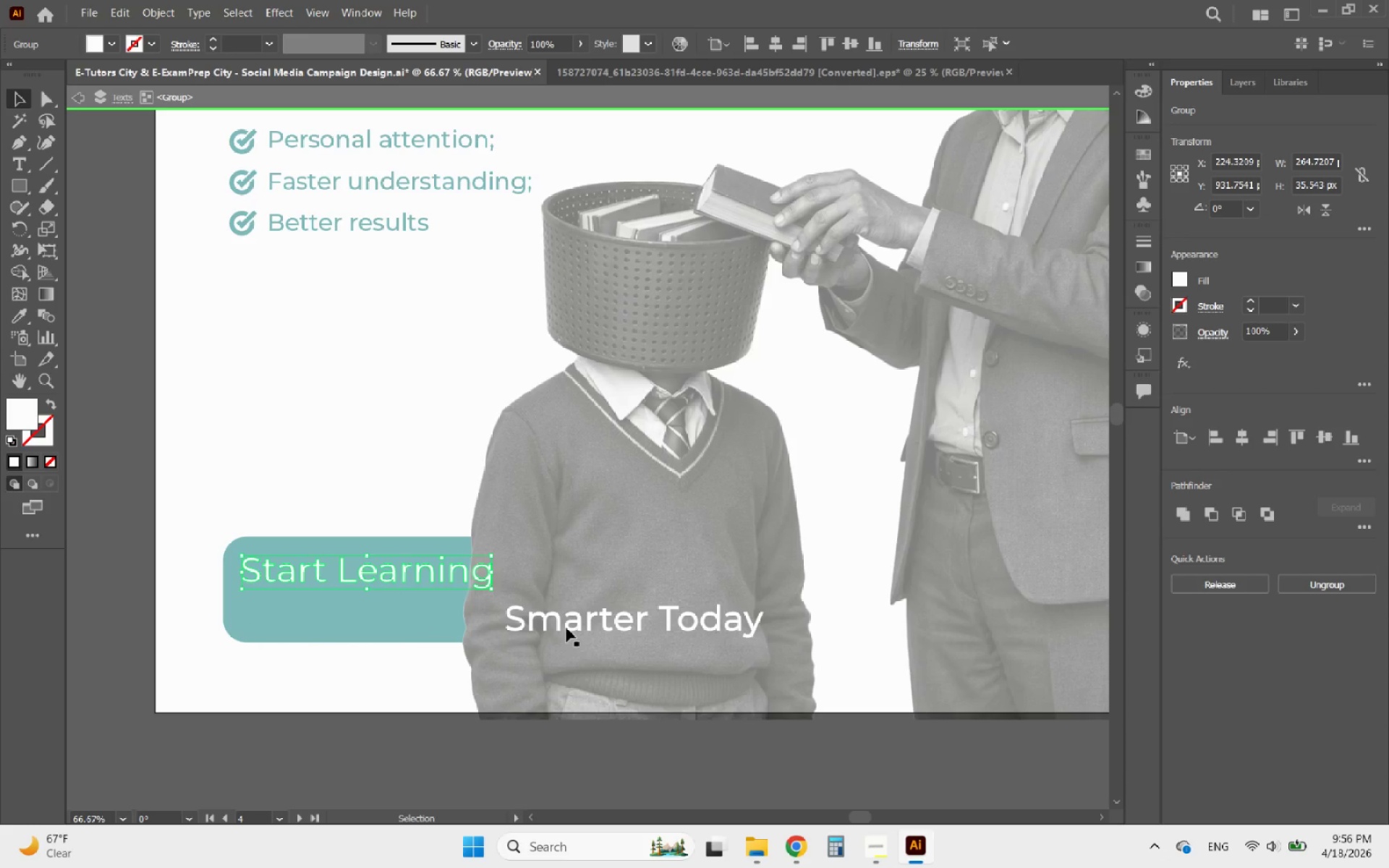 
left_click_drag(start_coordinate=[566, 628], to_coordinate=[302, 613])
 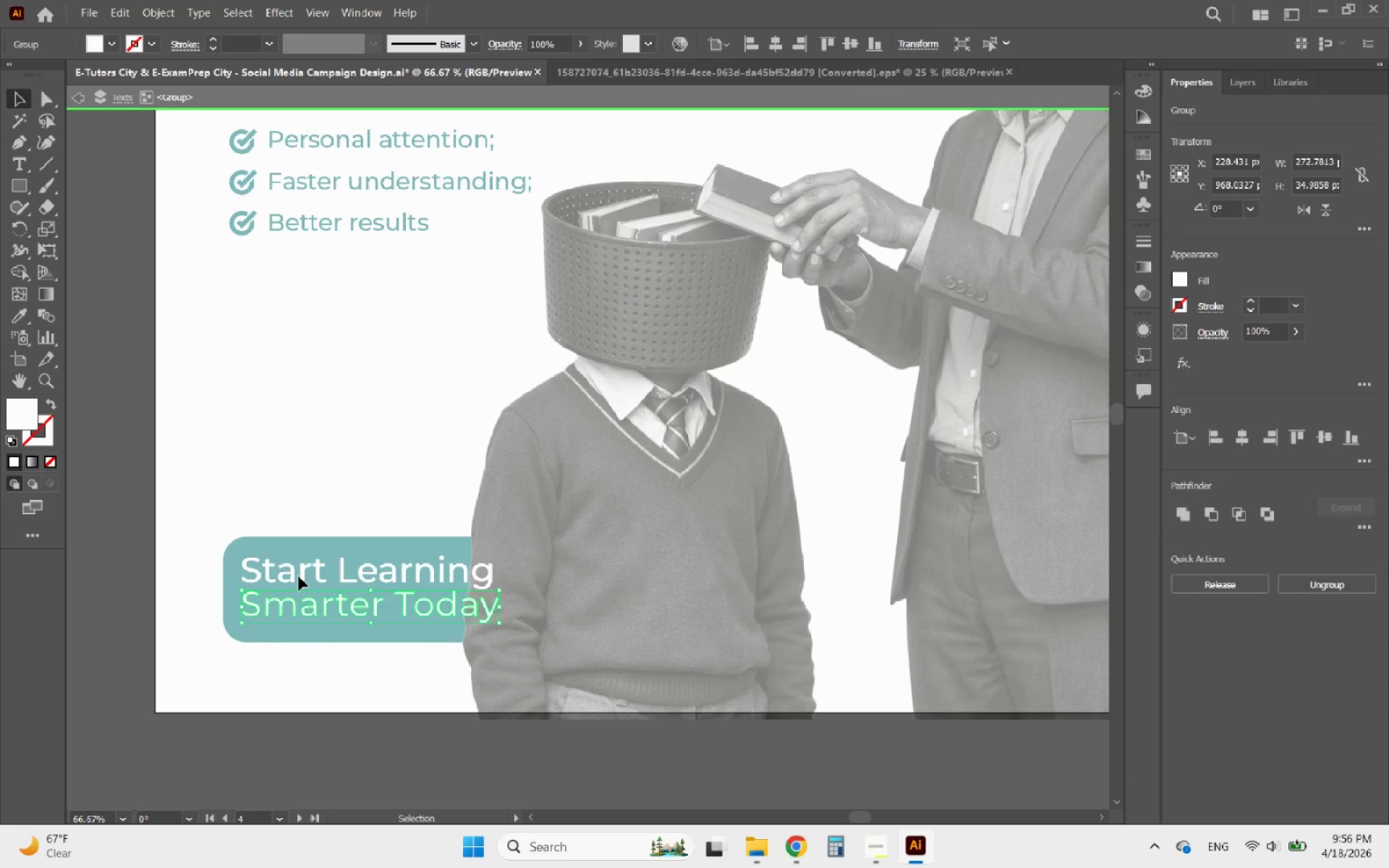 
hold_key(key=ShiftLeft, duration=0.99)
left_click([299, 576])
 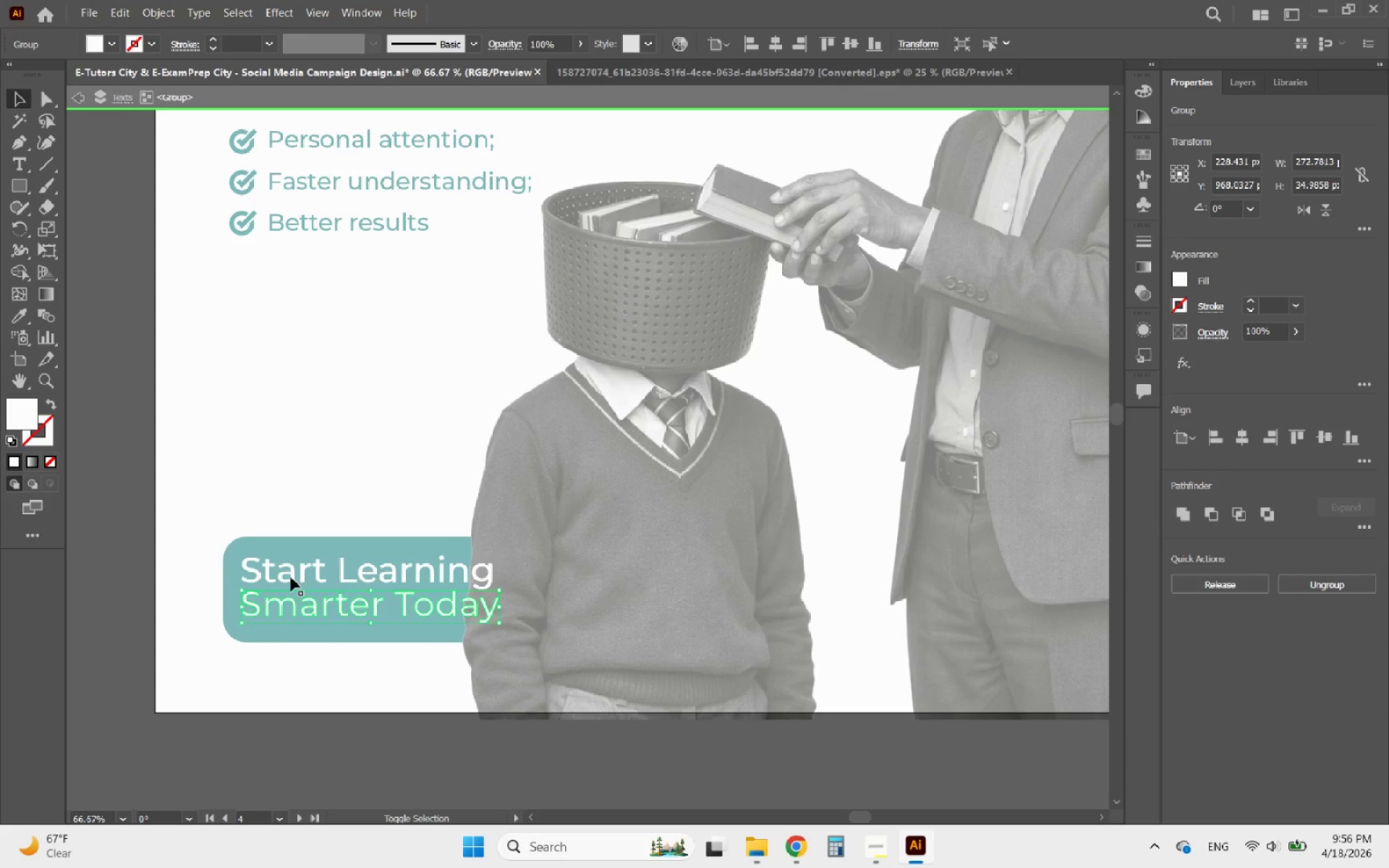 
left_click([291, 577])
 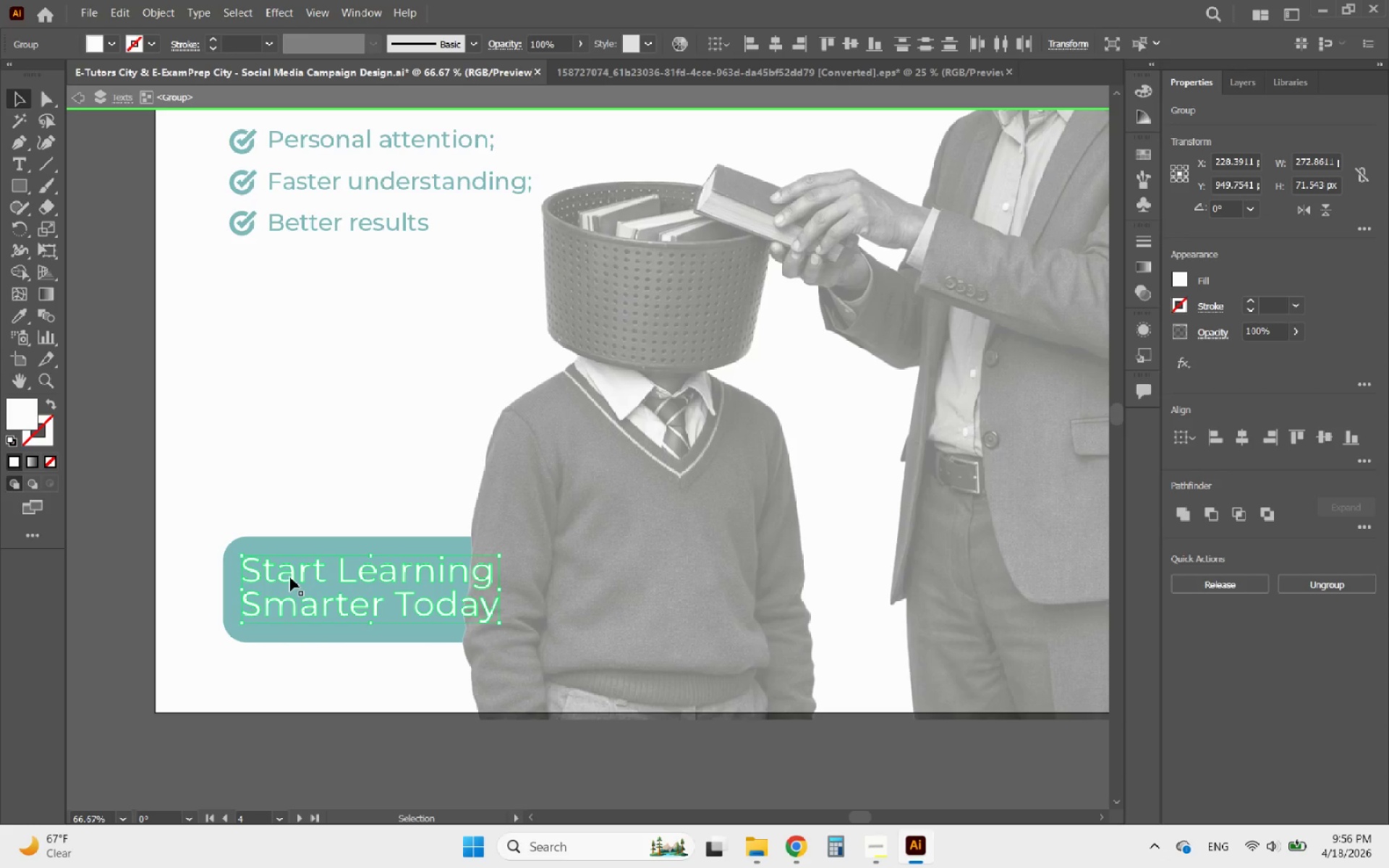 
left_click([290, 577])
 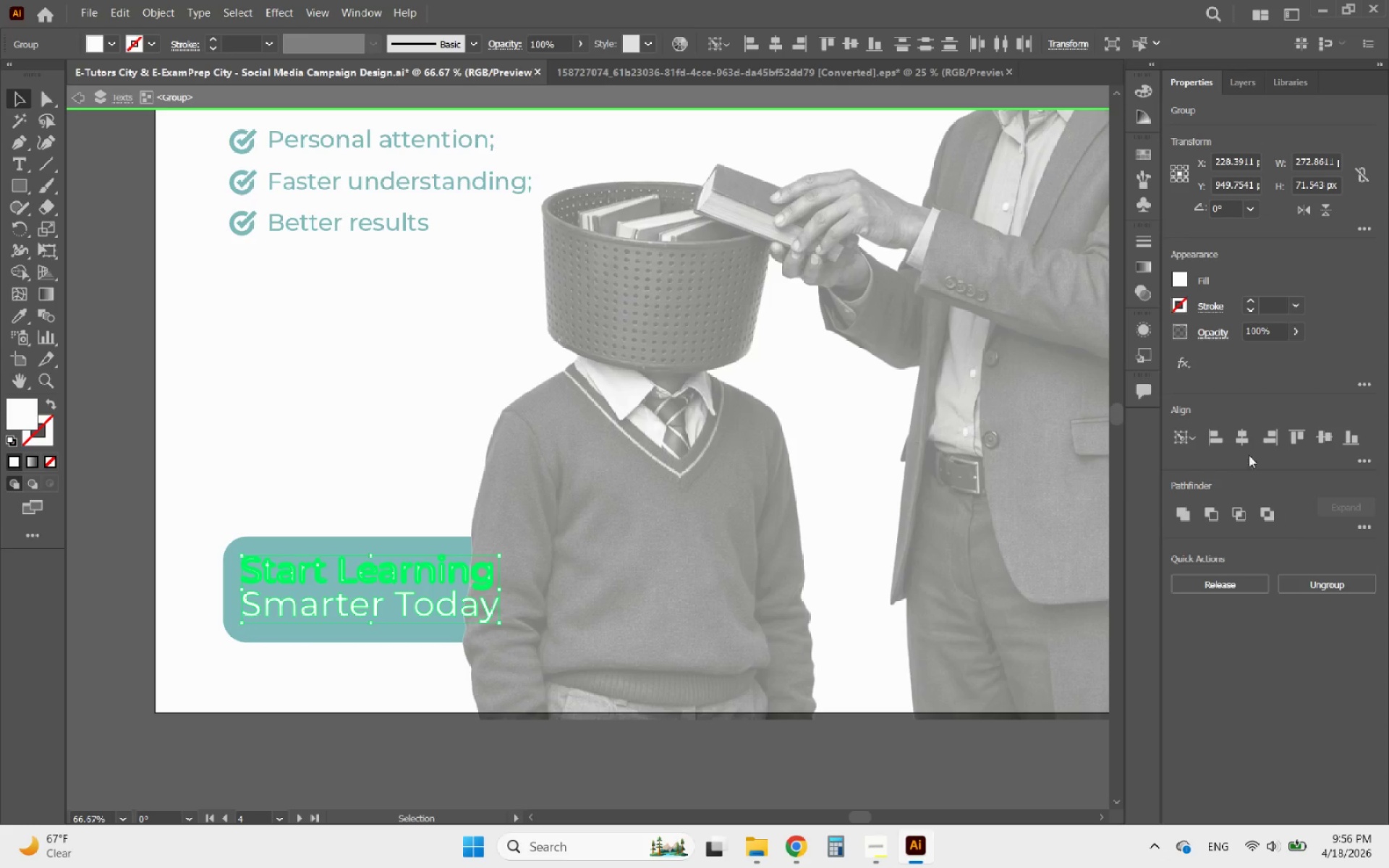 
left_click([1209, 430])
 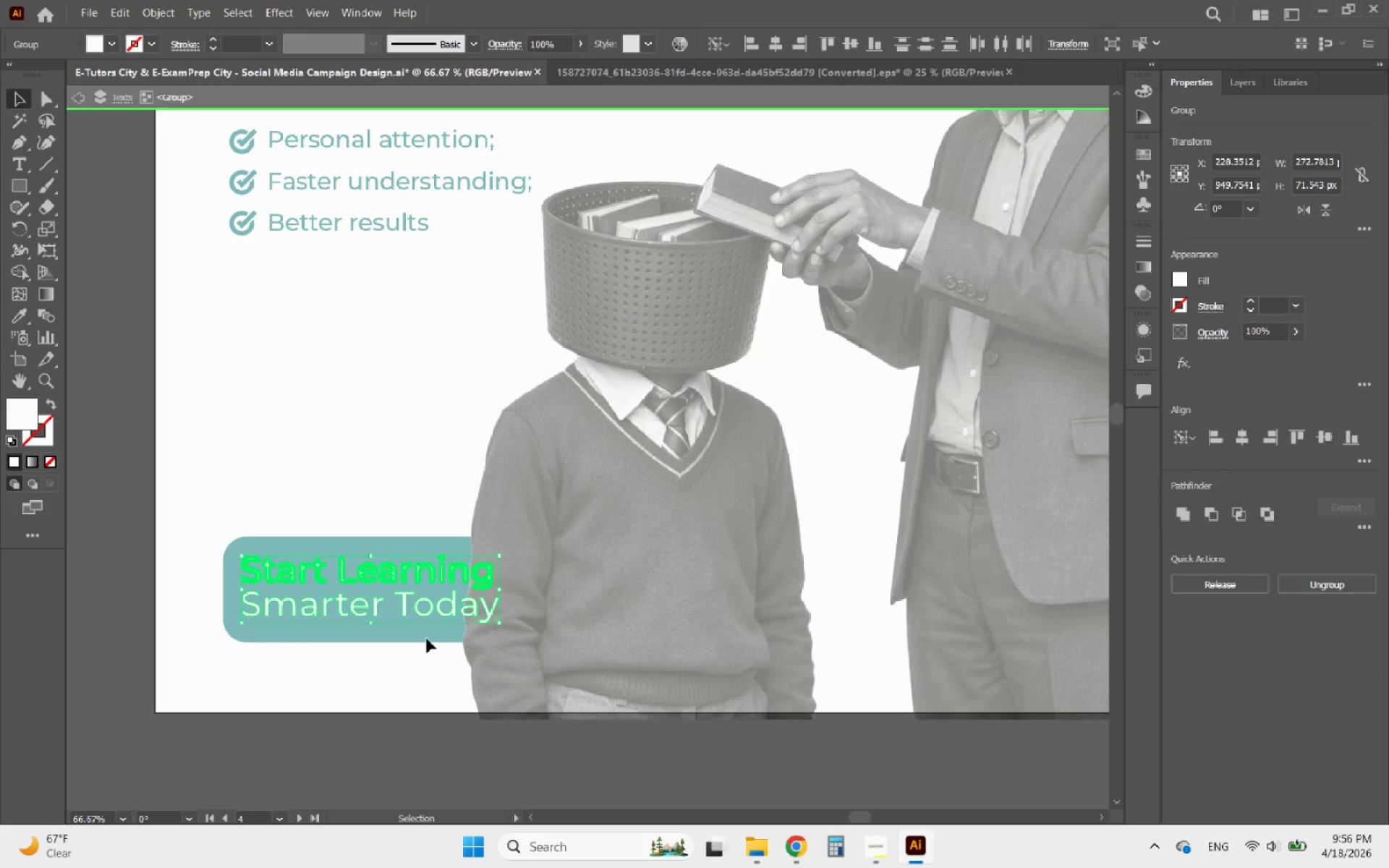 
left_click([388, 644])
 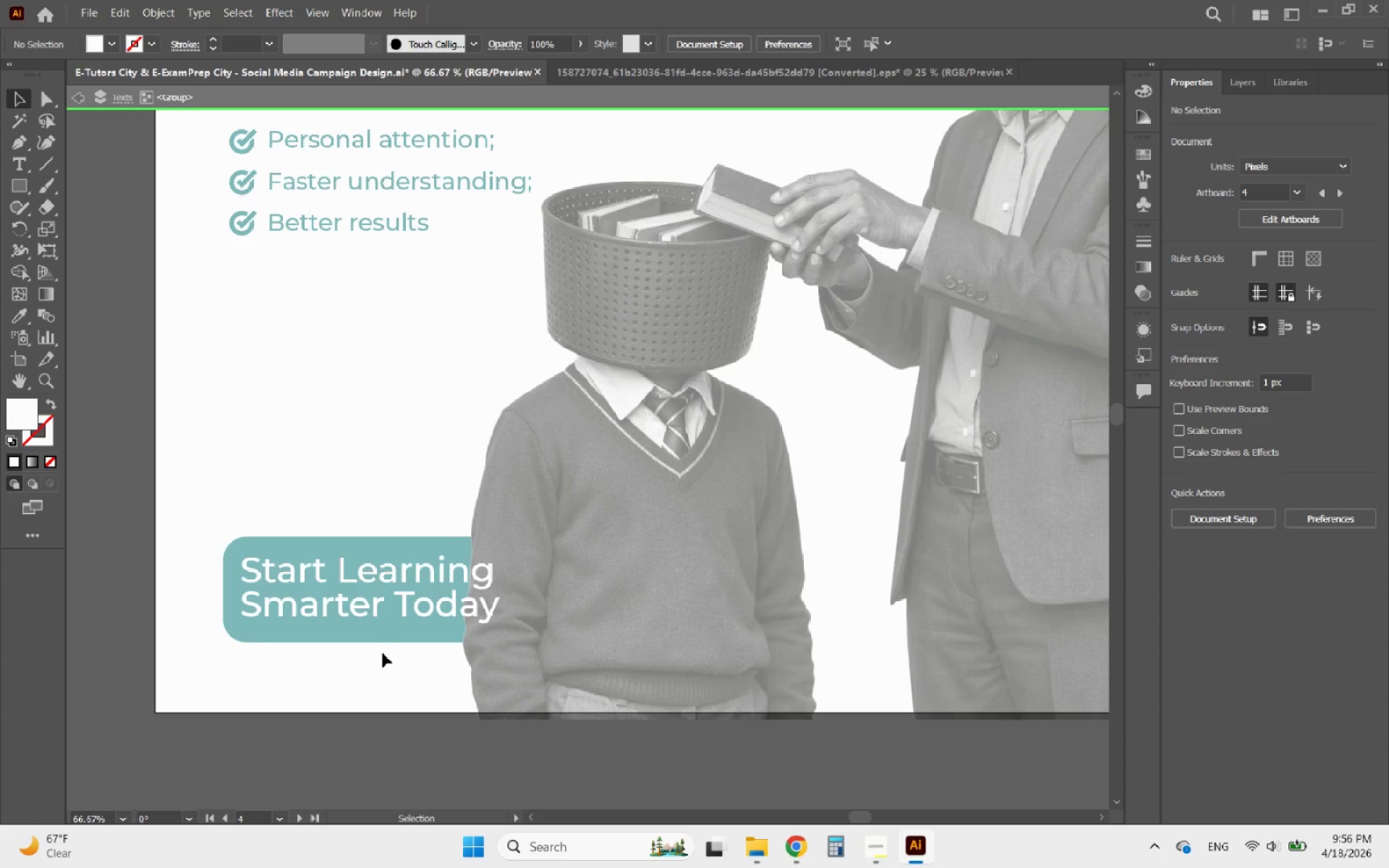 
double_click([383, 653])
 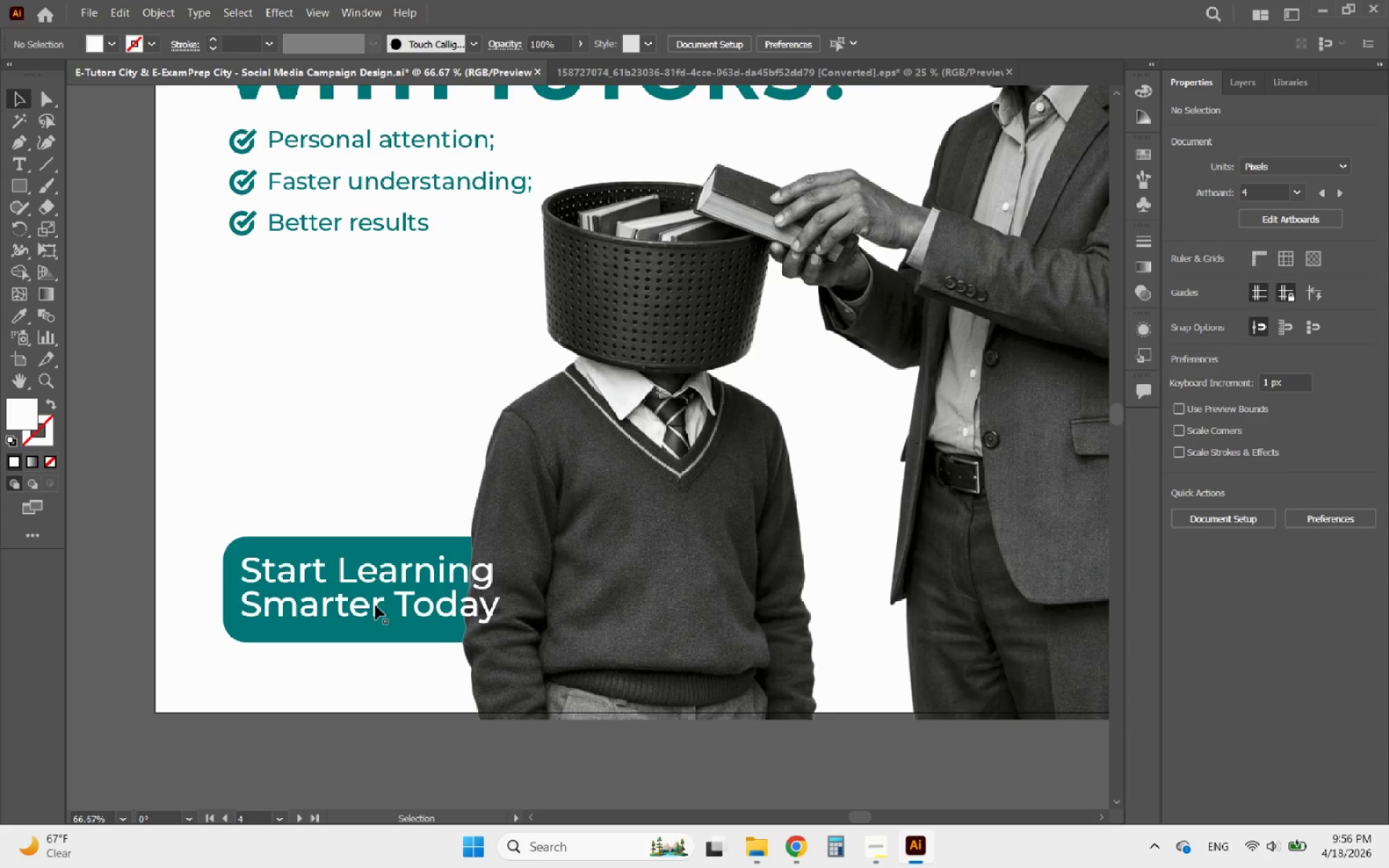 
left_click([368, 608])
 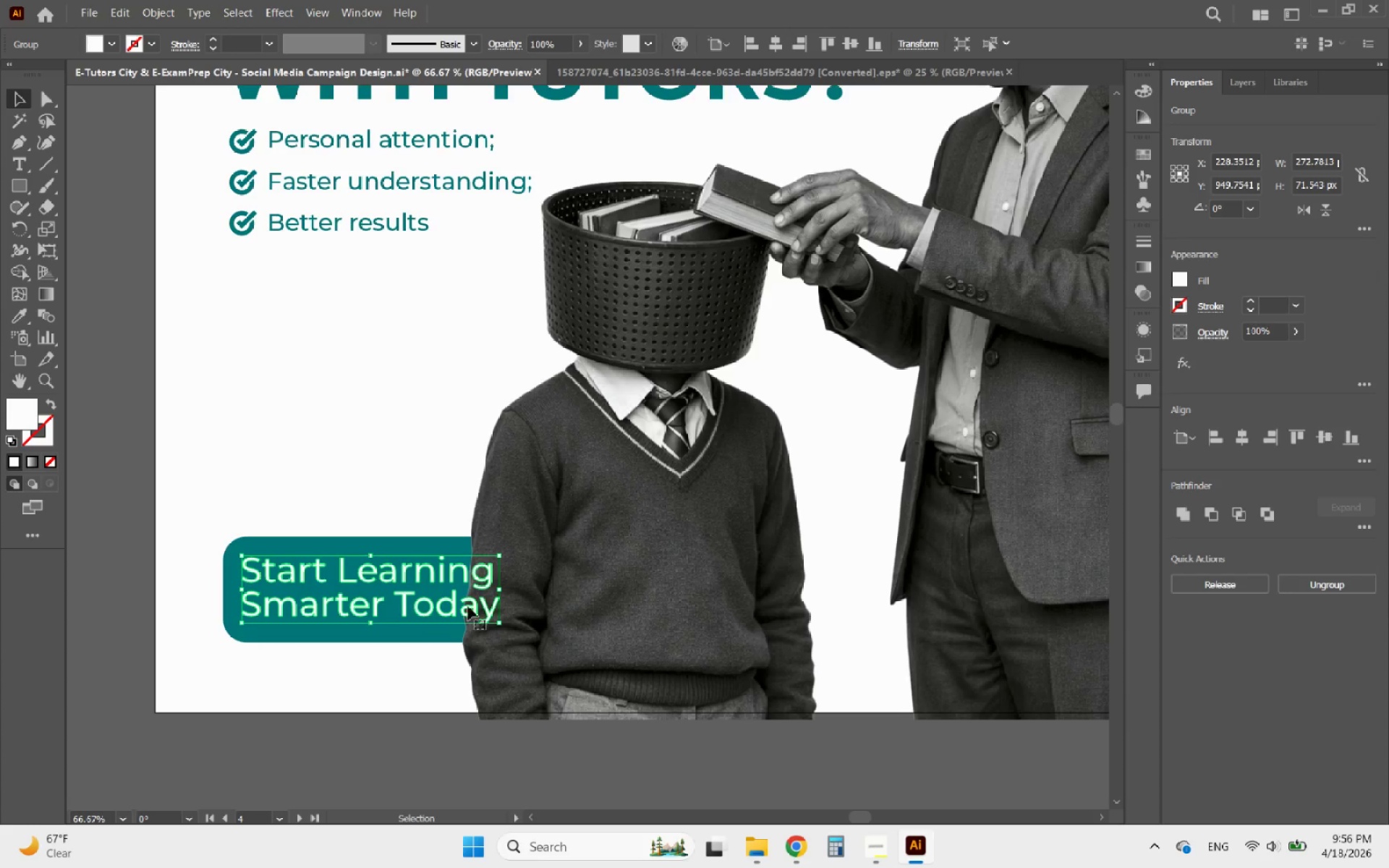 
hold_key(key=ShiftLeft, duration=3.97)
left_click_drag(start_coordinate=[502, 591], to_coordinate=[454, 597])
 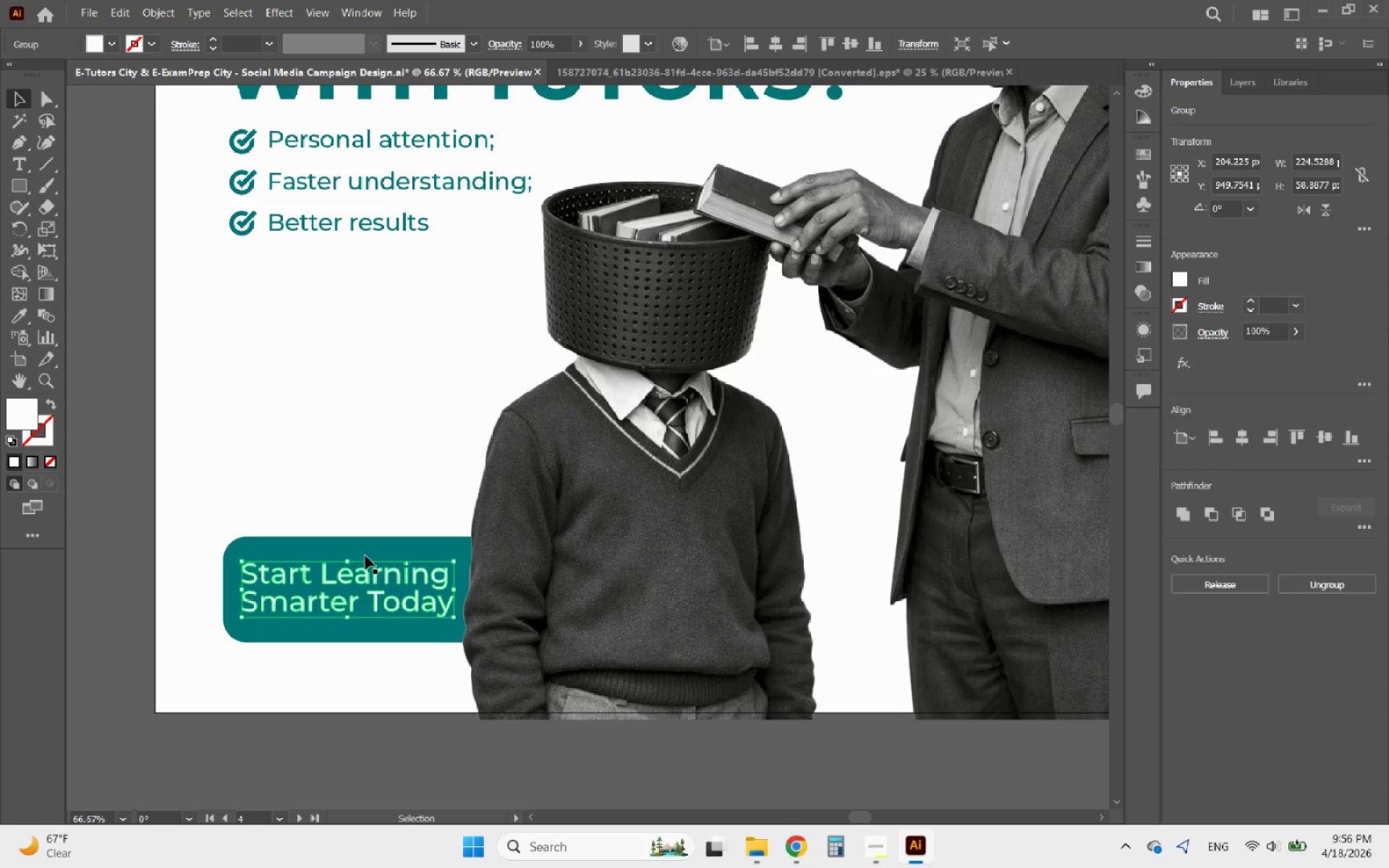 
left_click([363, 554])
 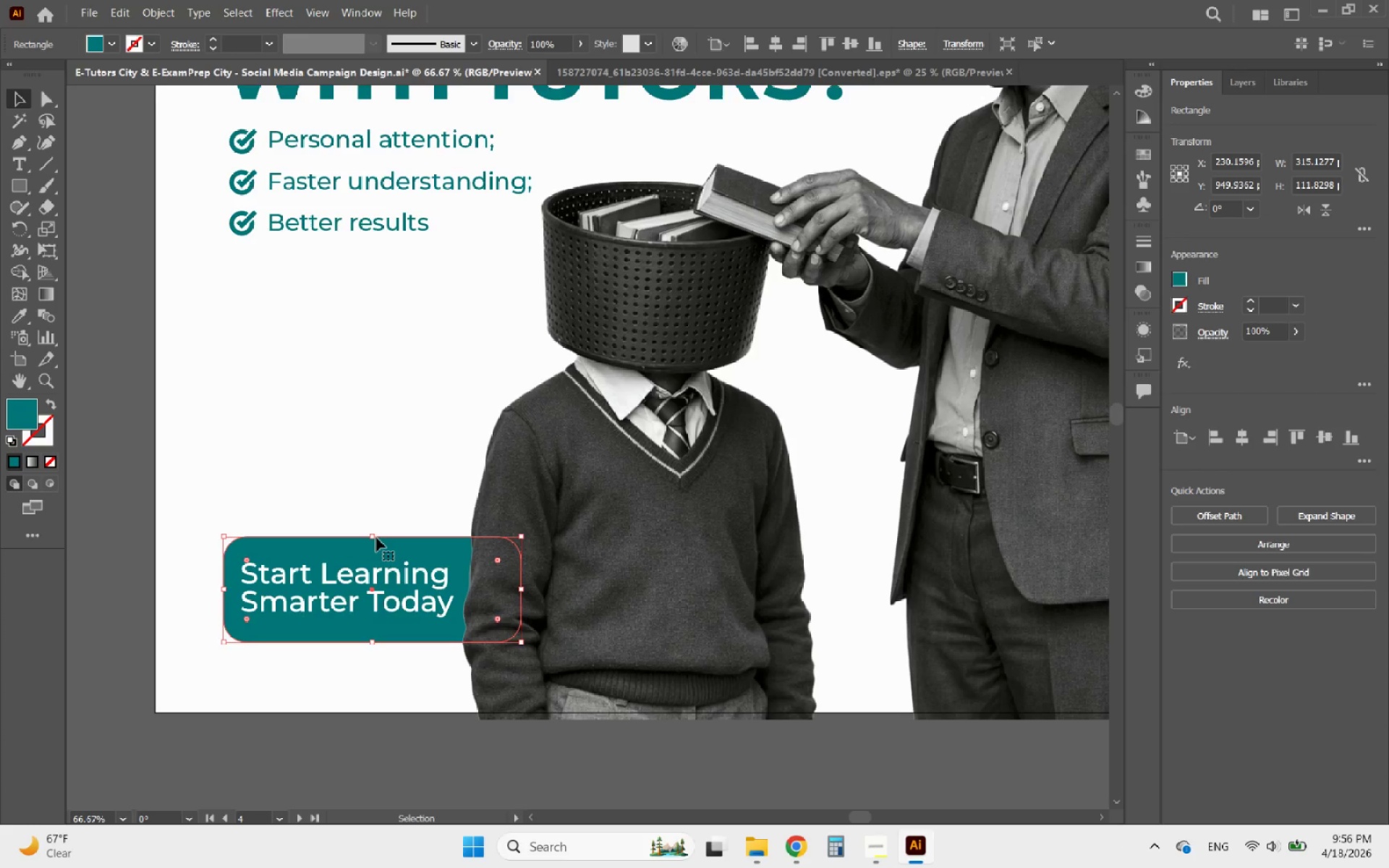 
left_click_drag(start_coordinate=[371, 537], to_coordinate=[357, 550])
 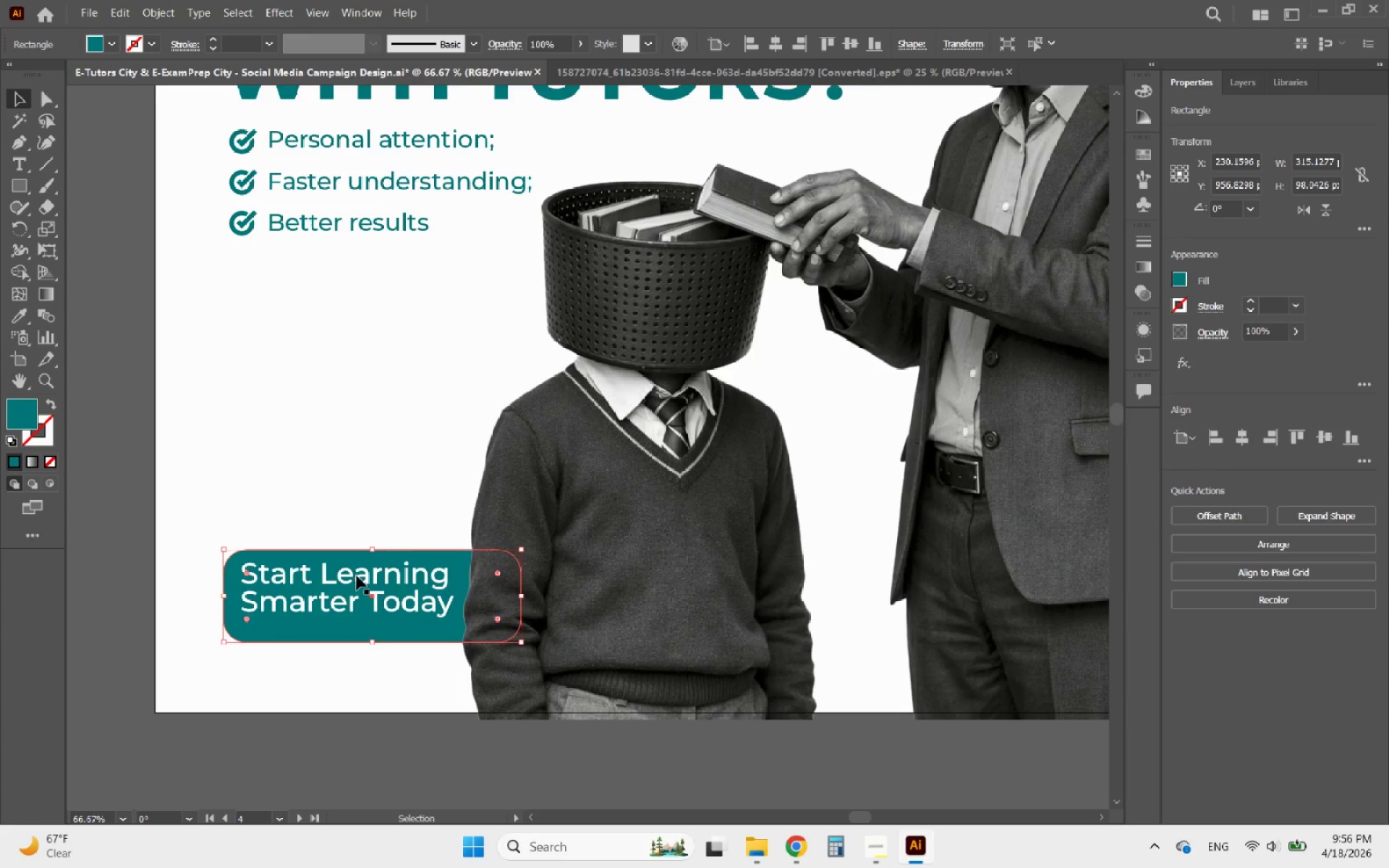 
left_click_drag(start_coordinate=[357, 576], to_coordinate=[357, 584])
 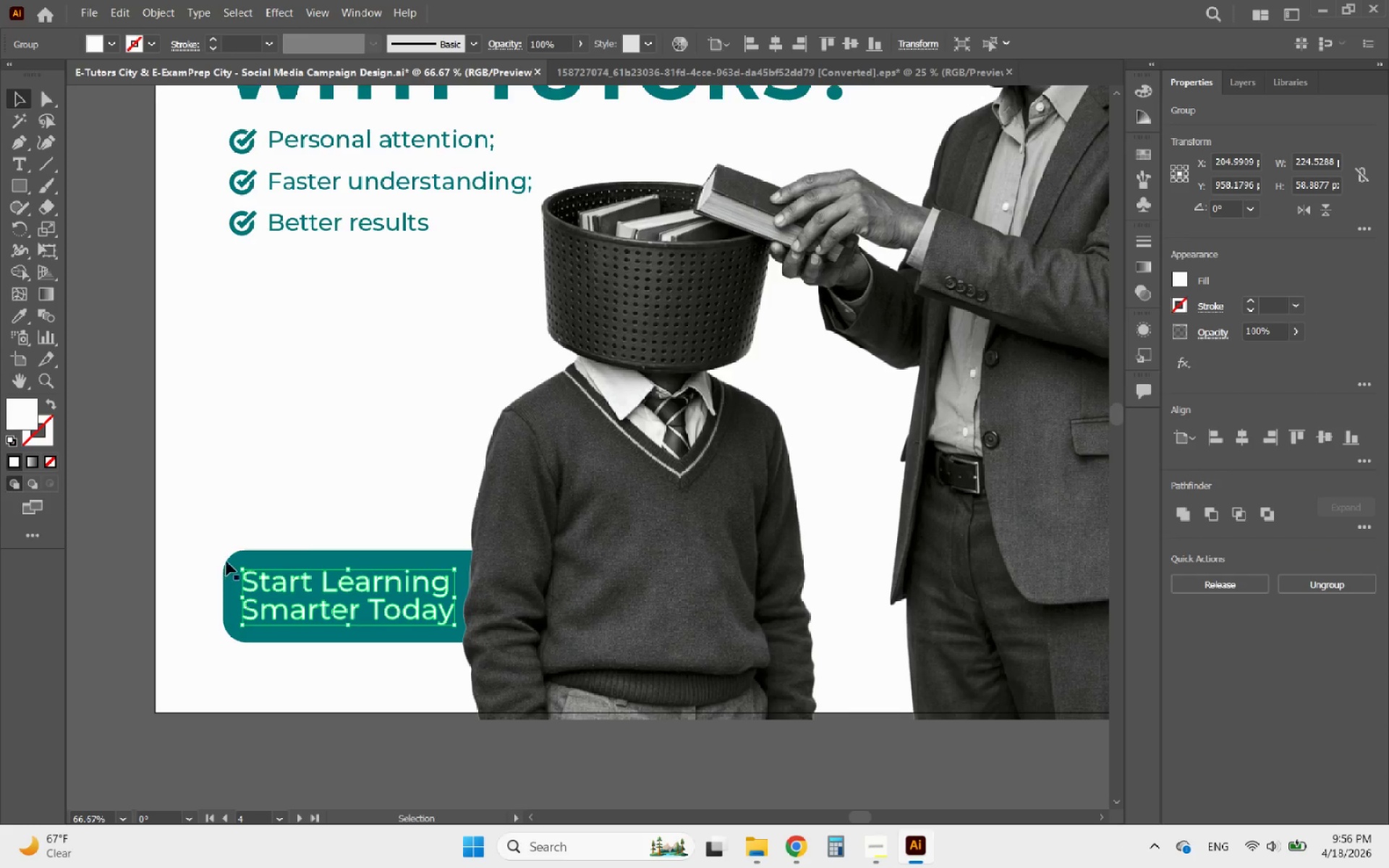 
left_click([229, 562])
 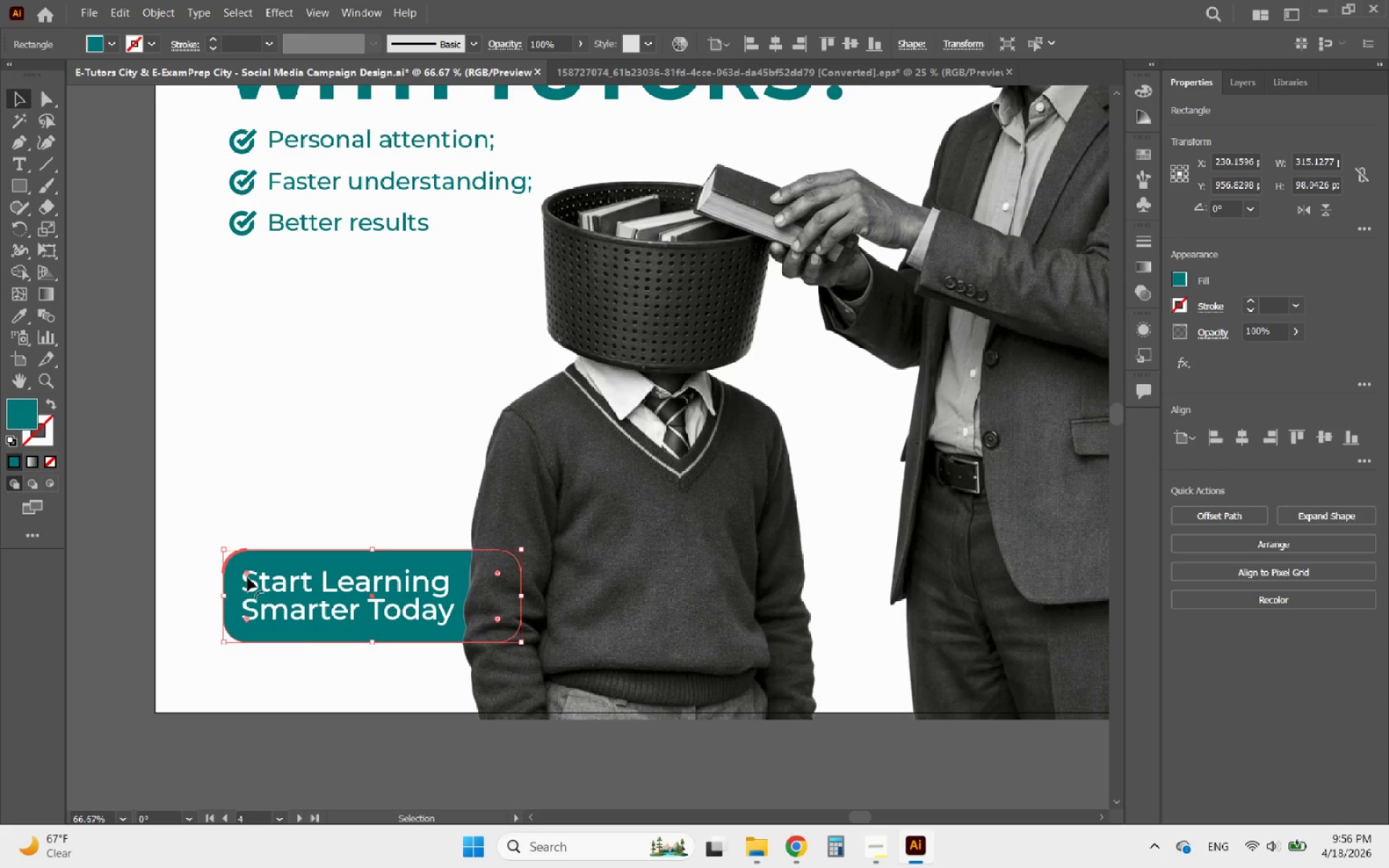 
left_click_drag(start_coordinate=[248, 578], to_coordinate=[258, 579])
 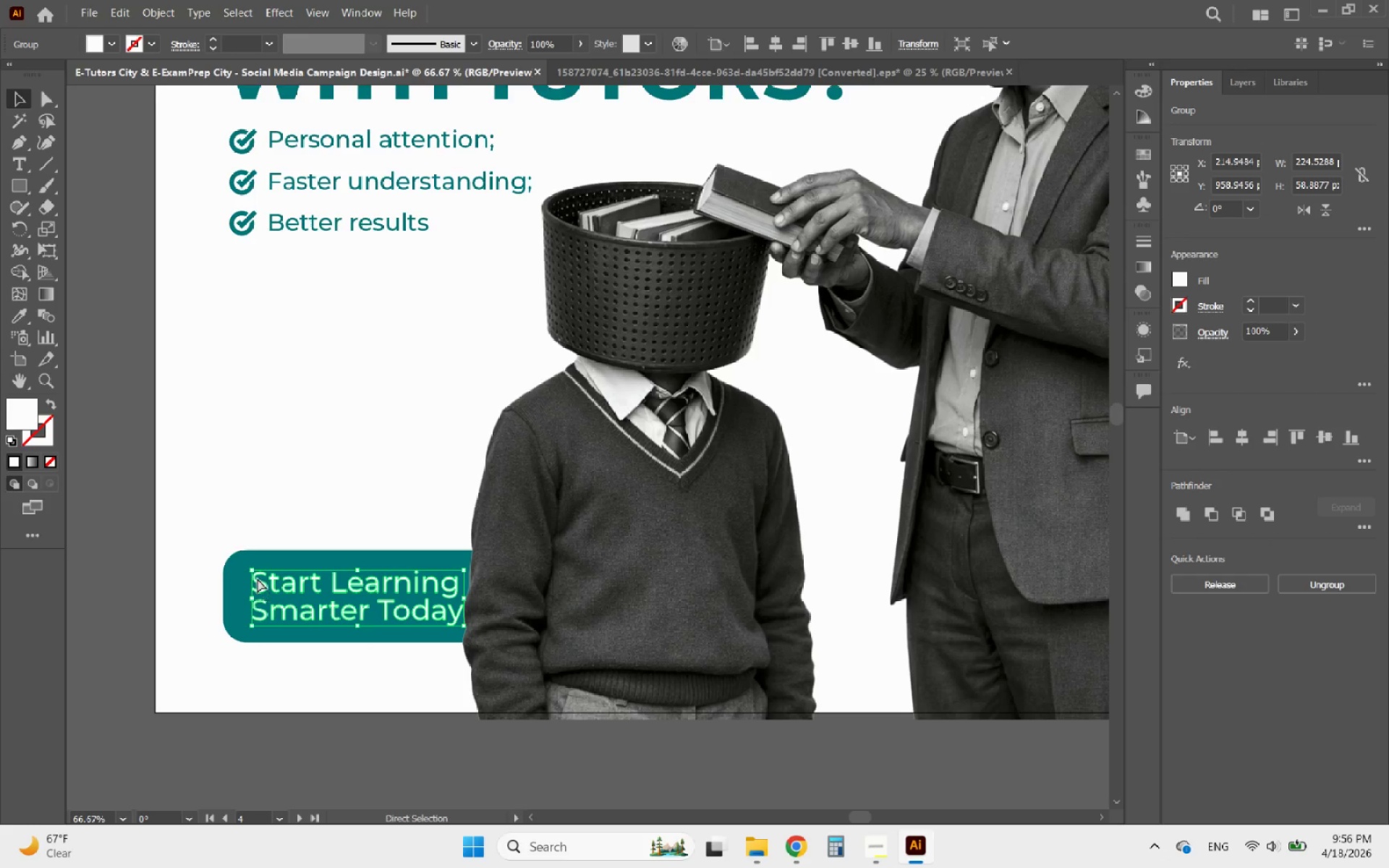 
key(Control+ControlLeft)
 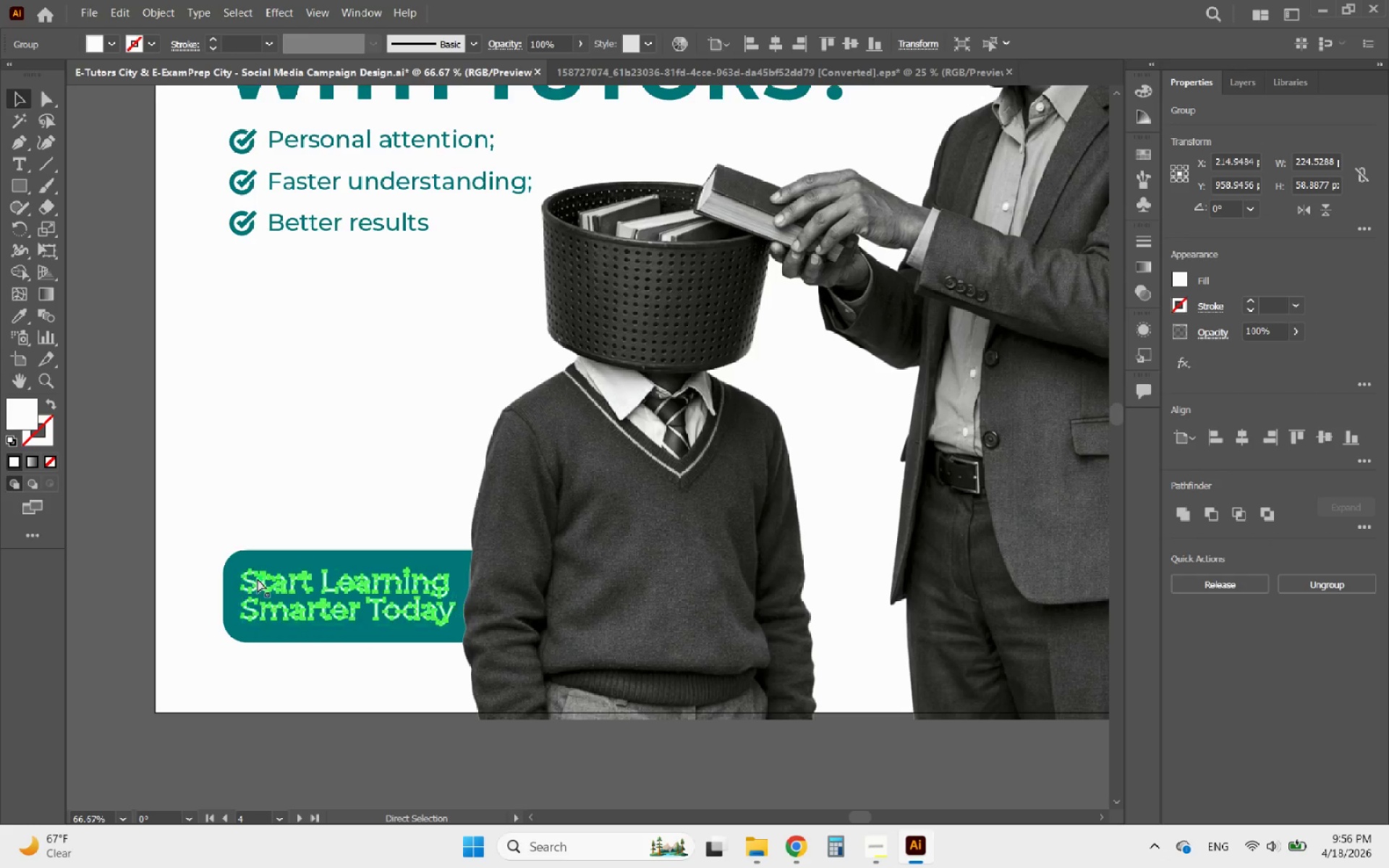 
key(Control+Z)
 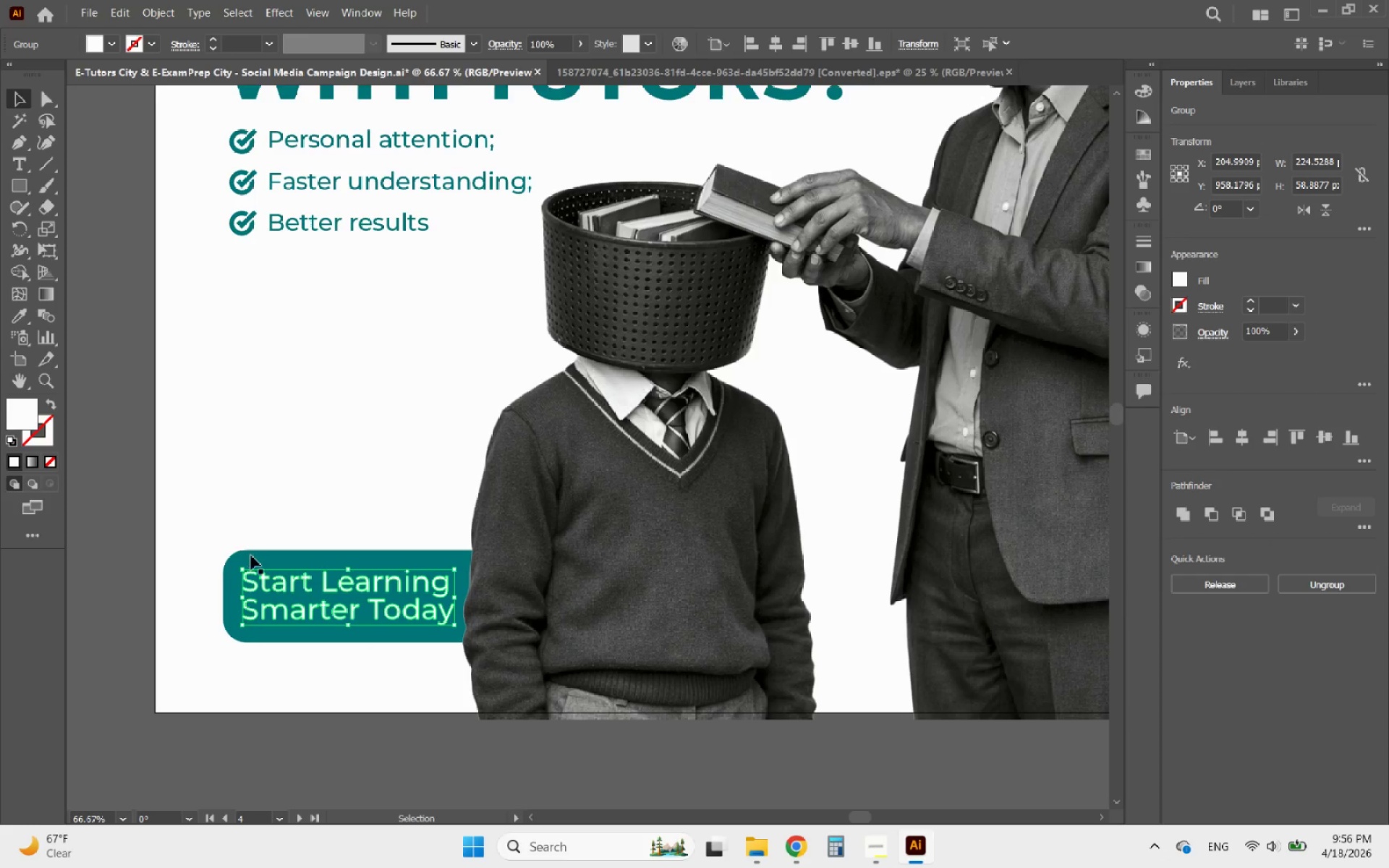 
left_click([251, 556])
 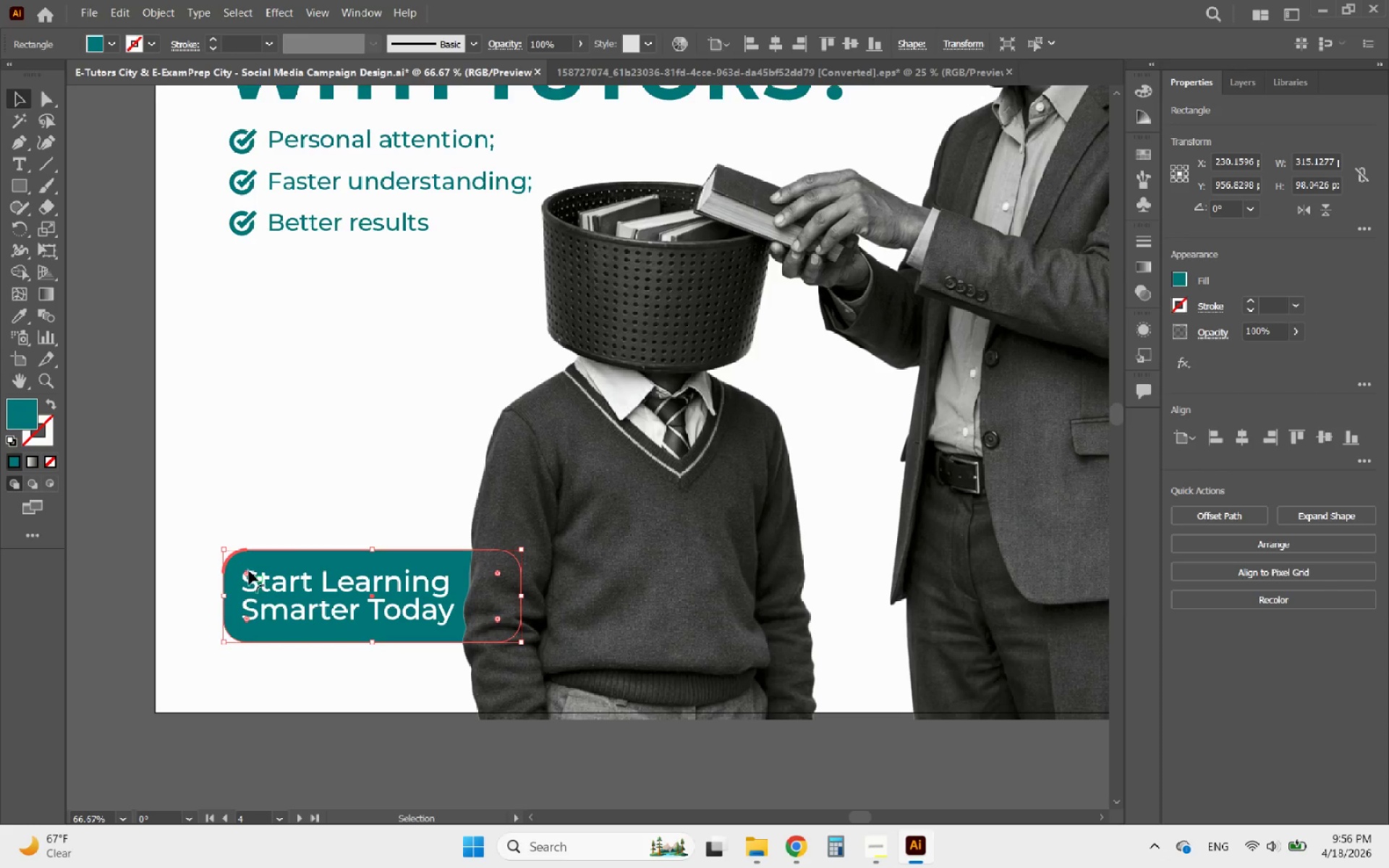 
left_click_drag(start_coordinate=[247, 574], to_coordinate=[240, 571])
 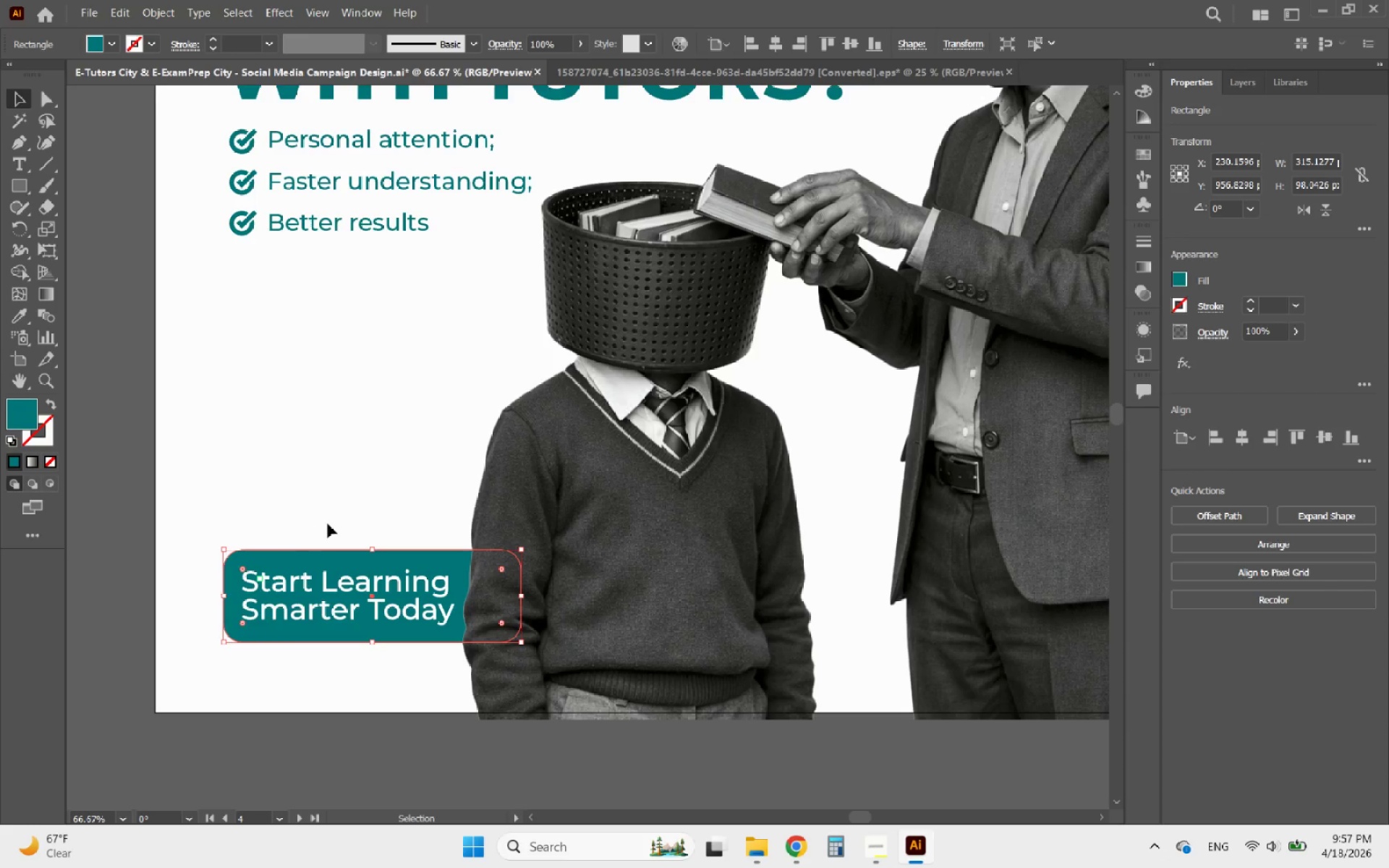 
left_click([328, 524])
 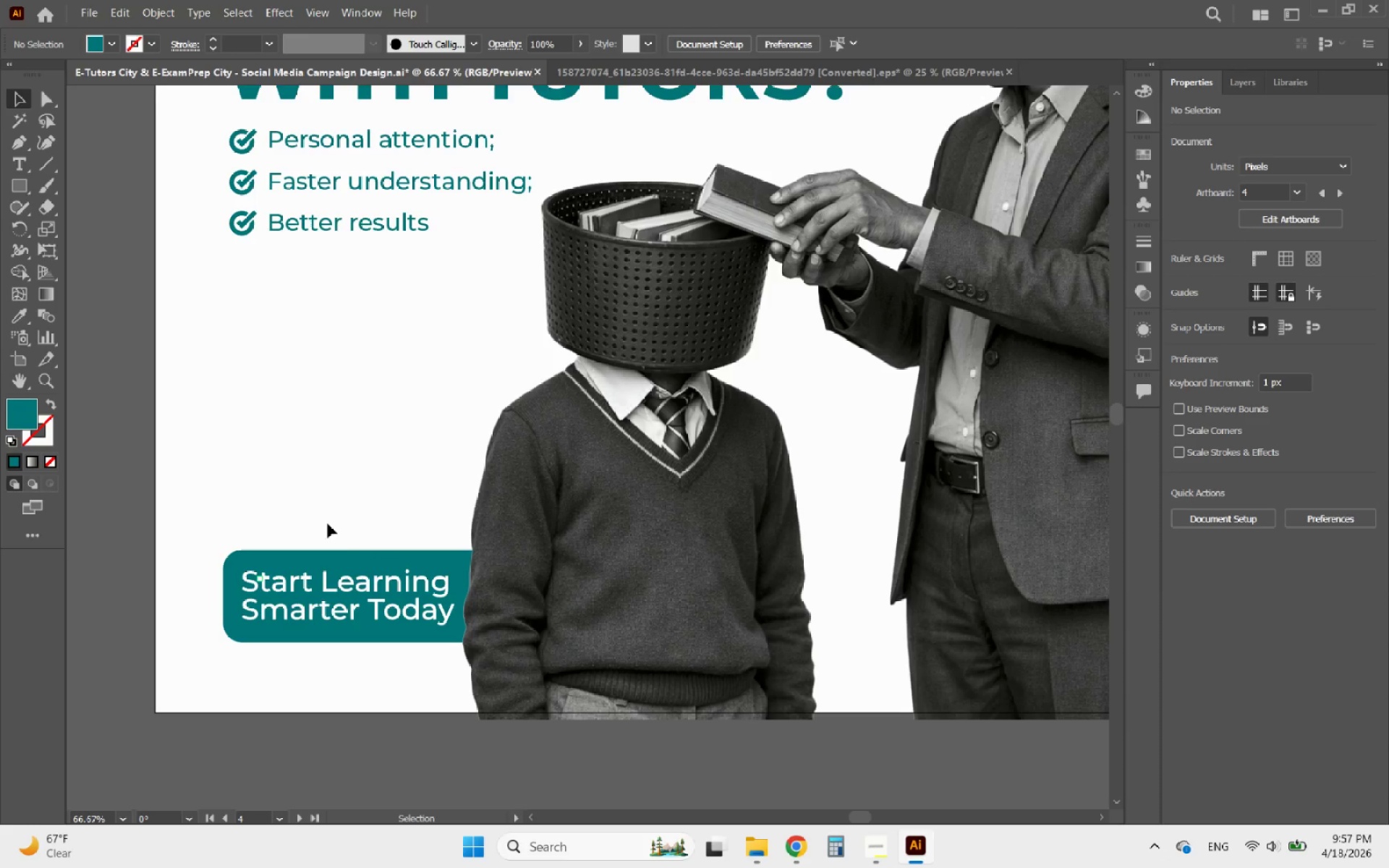 
hold_key(key=AltLeft, duration=0.71)
scroll: coordinate [487, 608], scroll_direction: down, amount: 3.0
 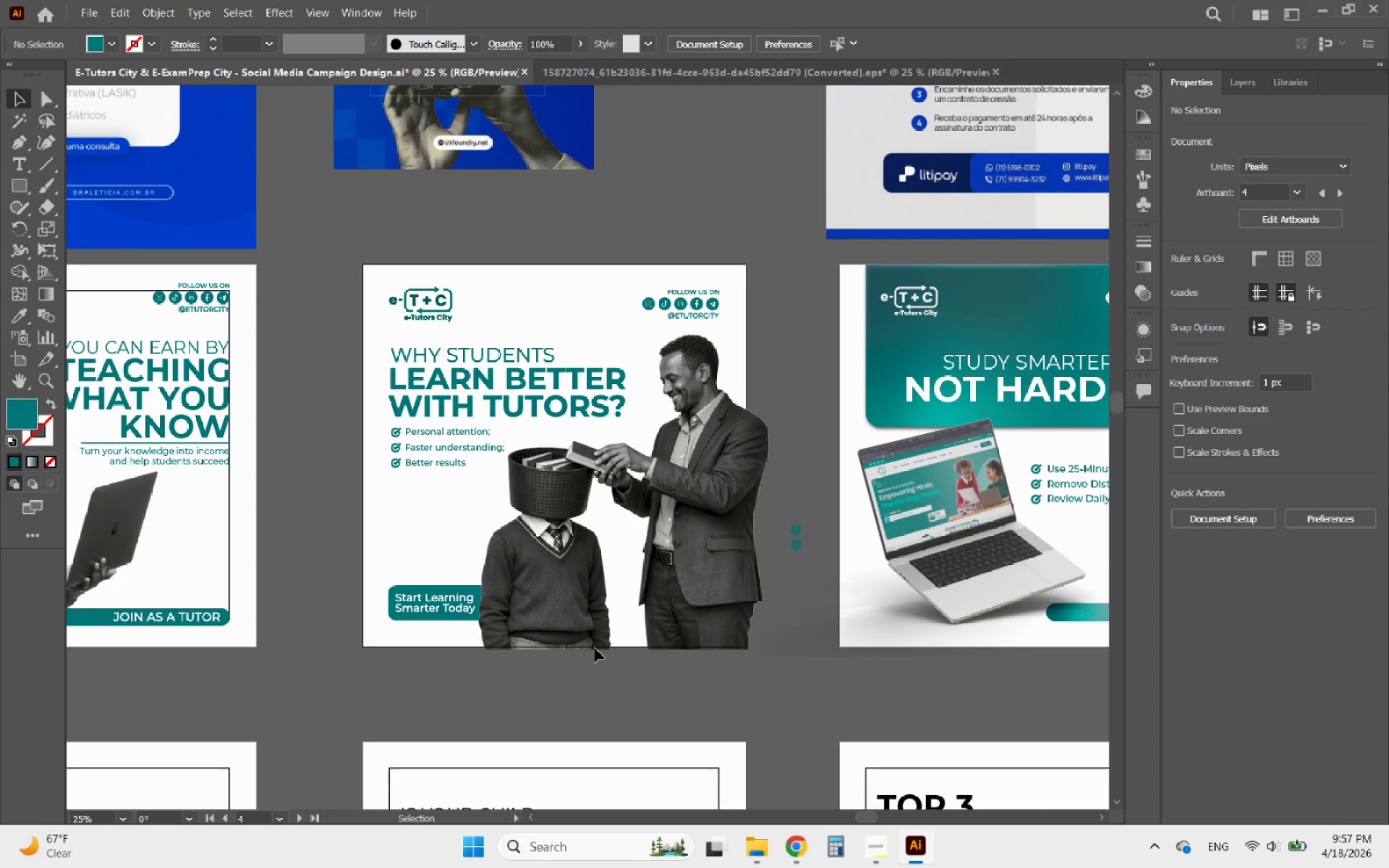 
hold_key(key=AltLeft, duration=0.71)
scroll: coordinate [451, 459], scroll_direction: up, amount: 2.0
 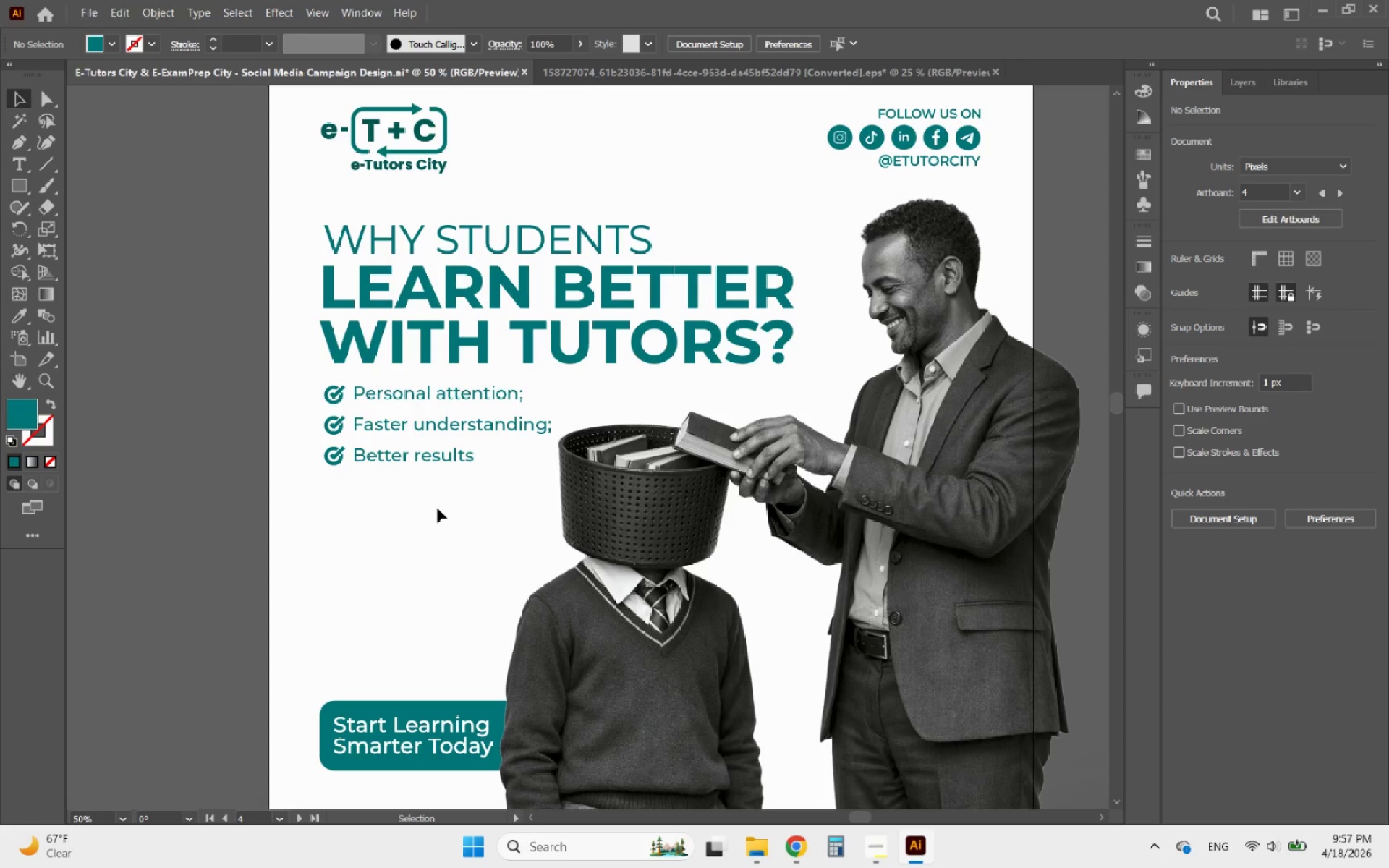 
left_click_drag(start_coordinate=[438, 509], to_coordinate=[305, 379])
 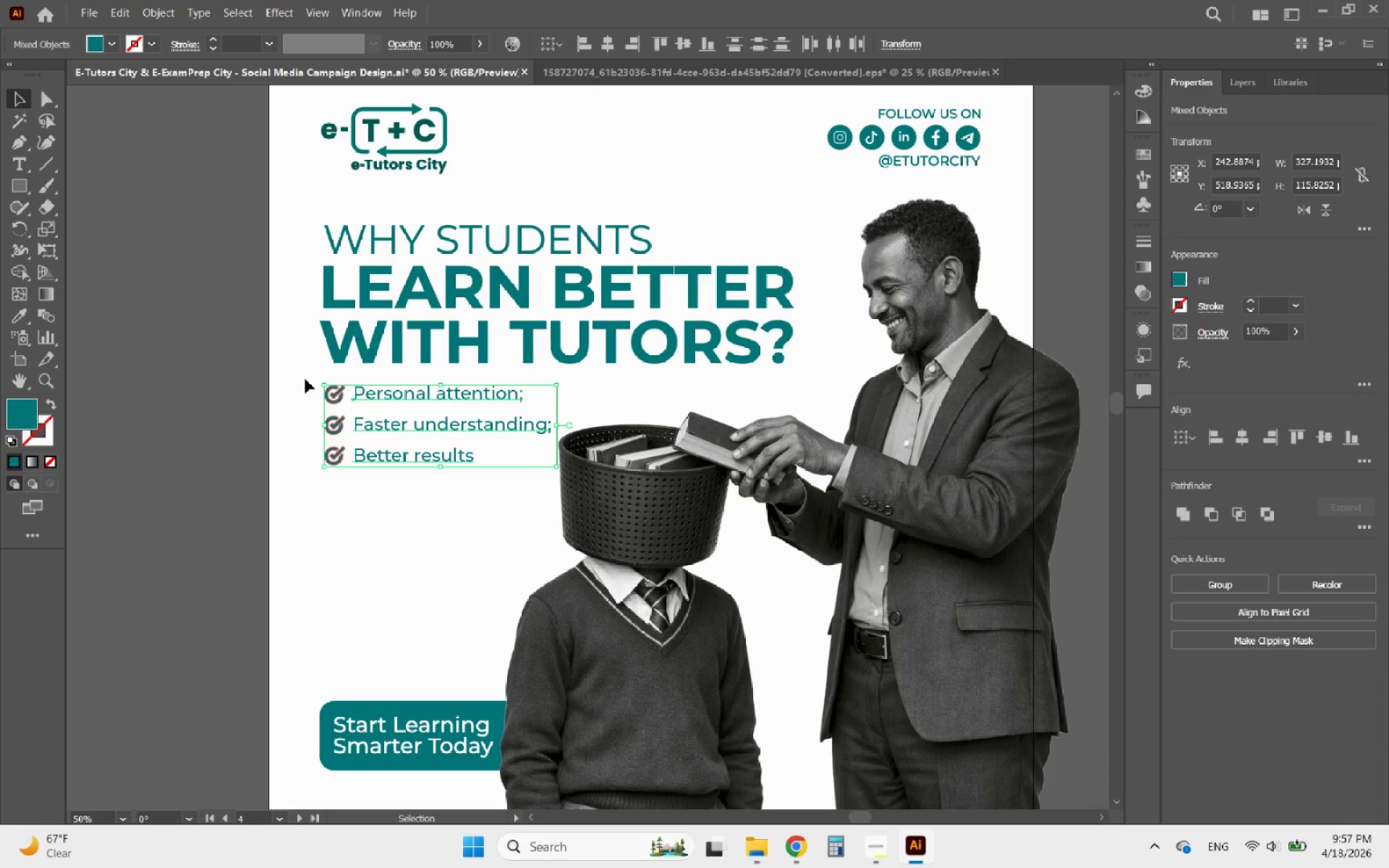 
hold_key(key=ArrowDown, duration=0.75)
 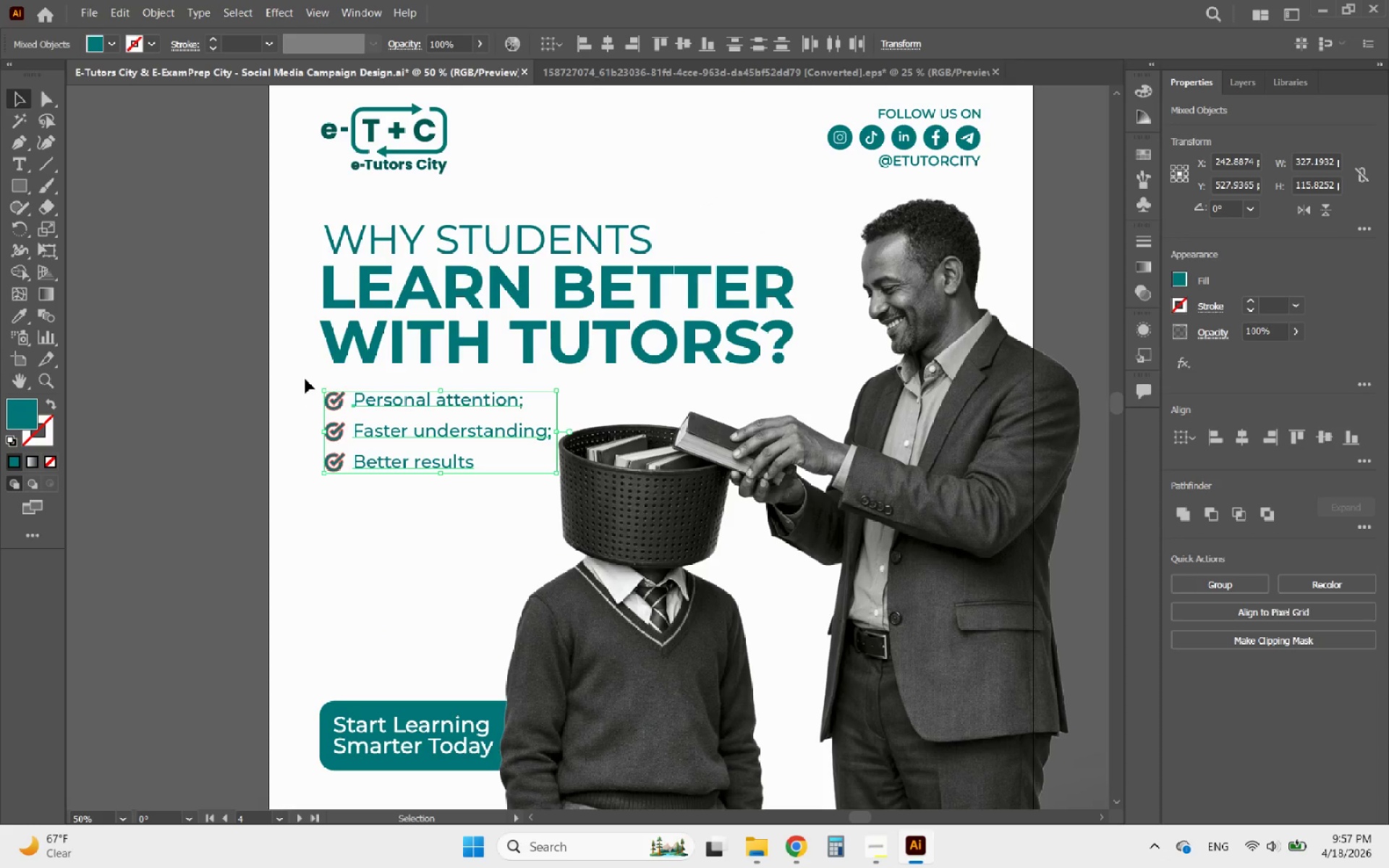 
key(ArrowDown)
 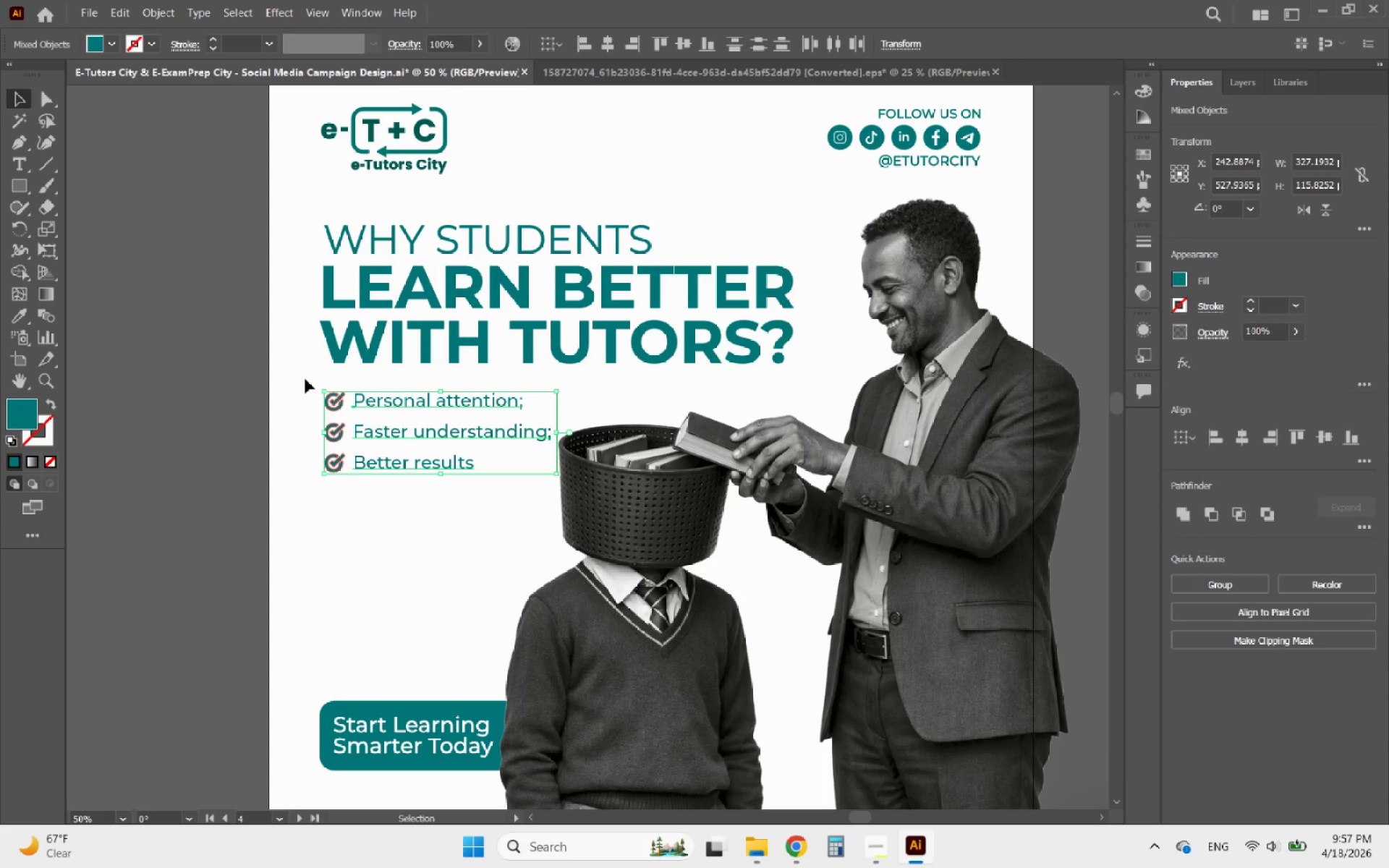 
key(ArrowDown)
 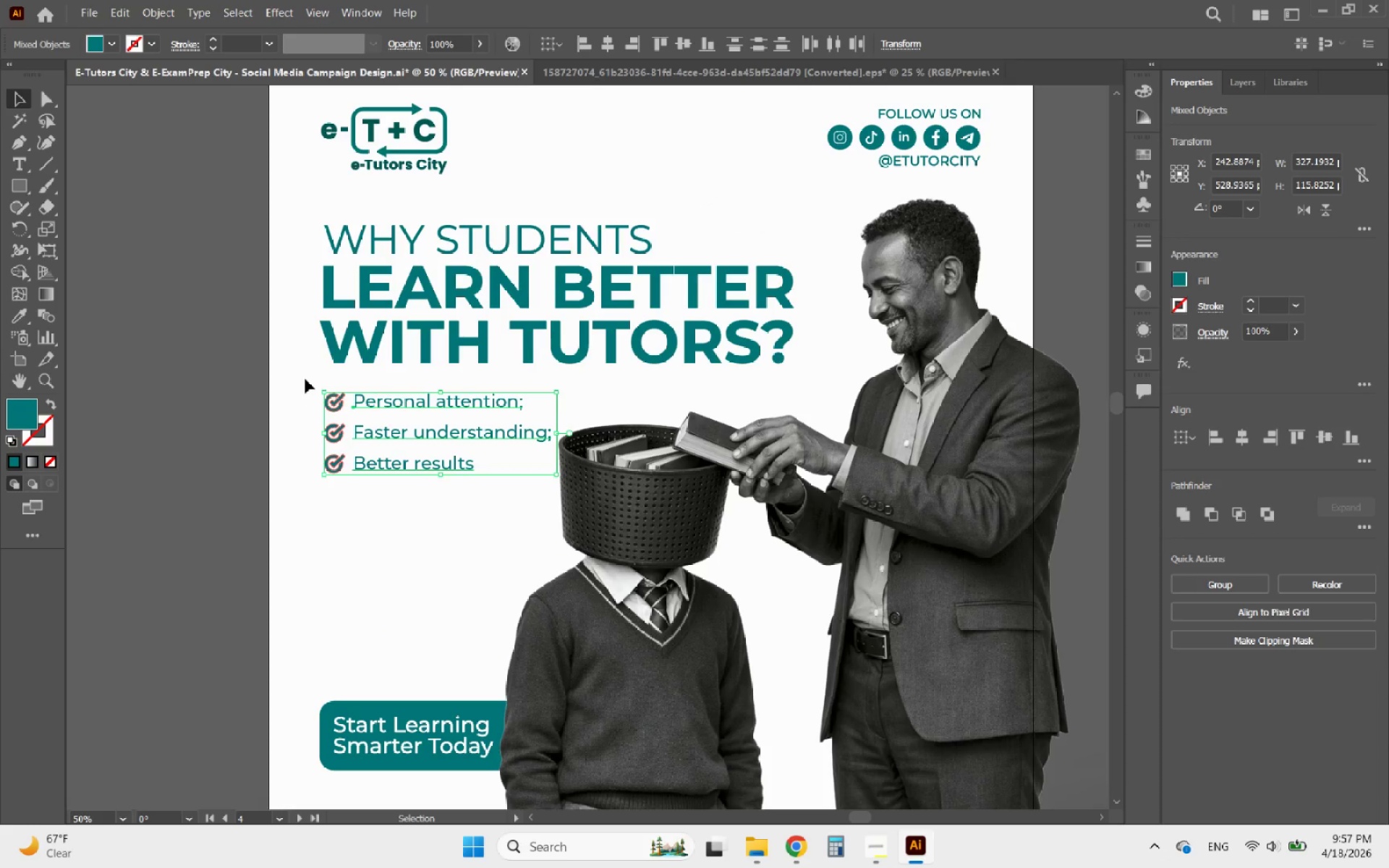 
key(ArrowDown)
 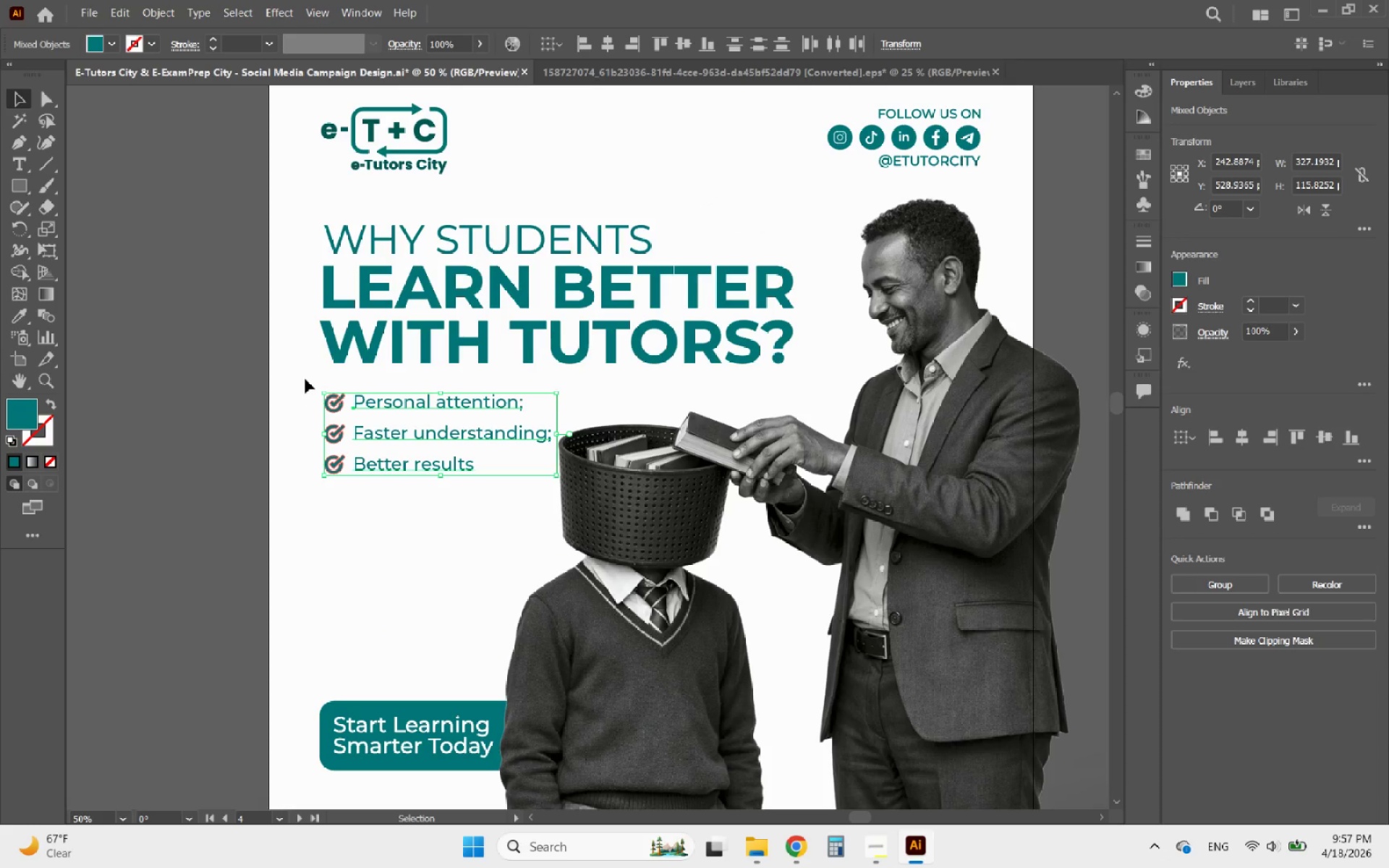 
key(ArrowDown)
 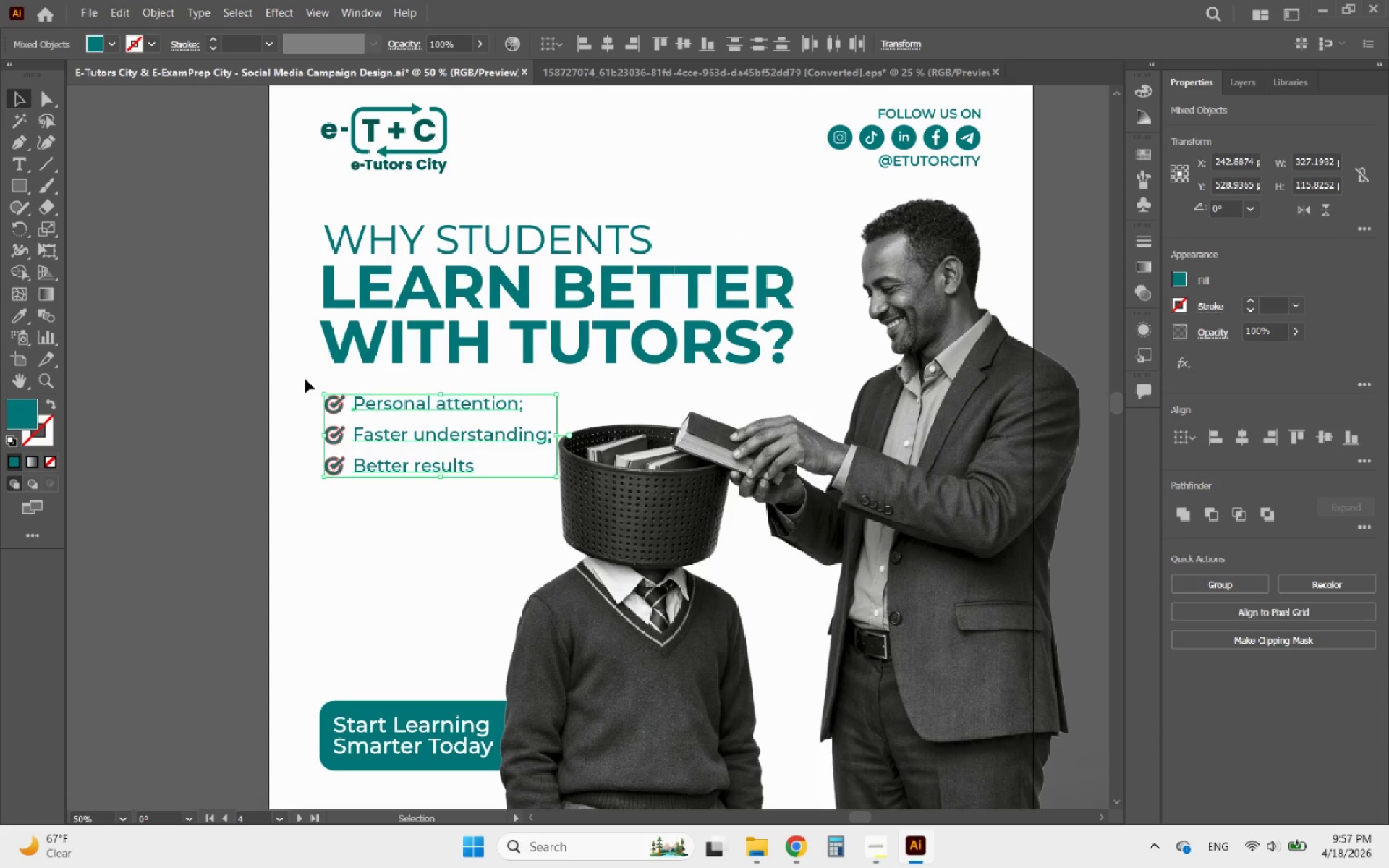 
hold_key(key=ArrowDown, duration=1.07)
 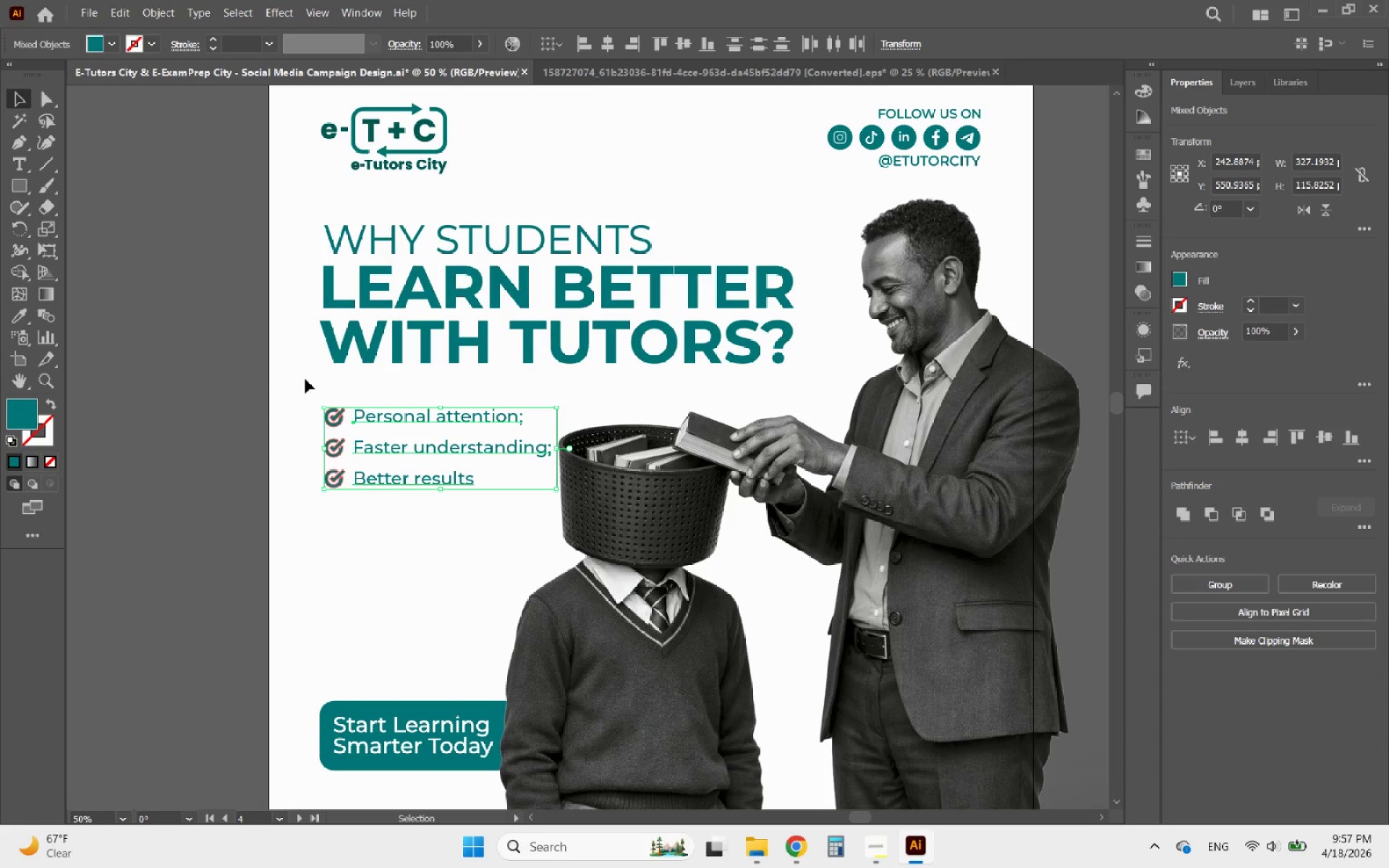 
key(ArrowDown)
 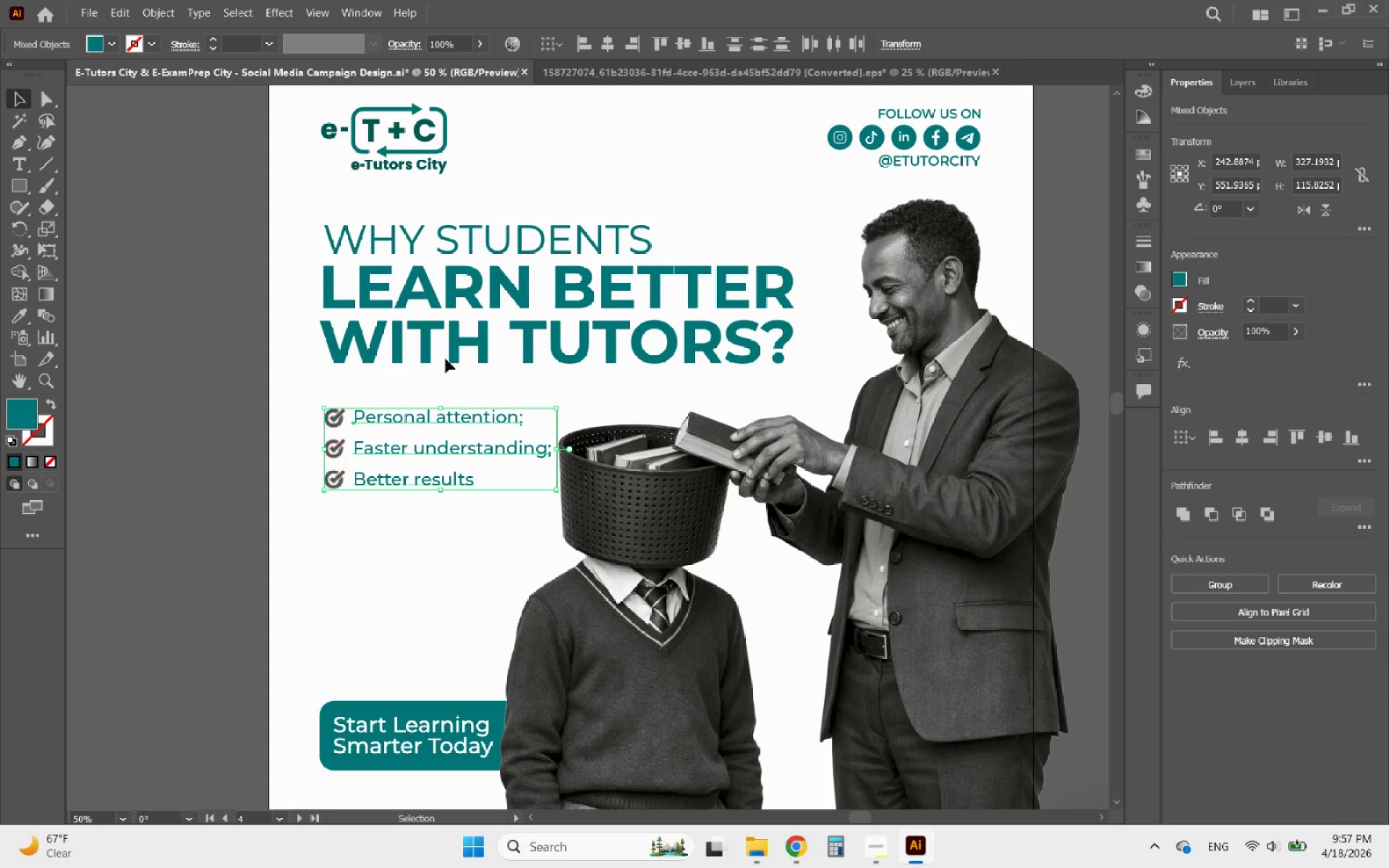 
left_click_drag(start_coordinate=[449, 374], to_coordinate=[325, 234])
 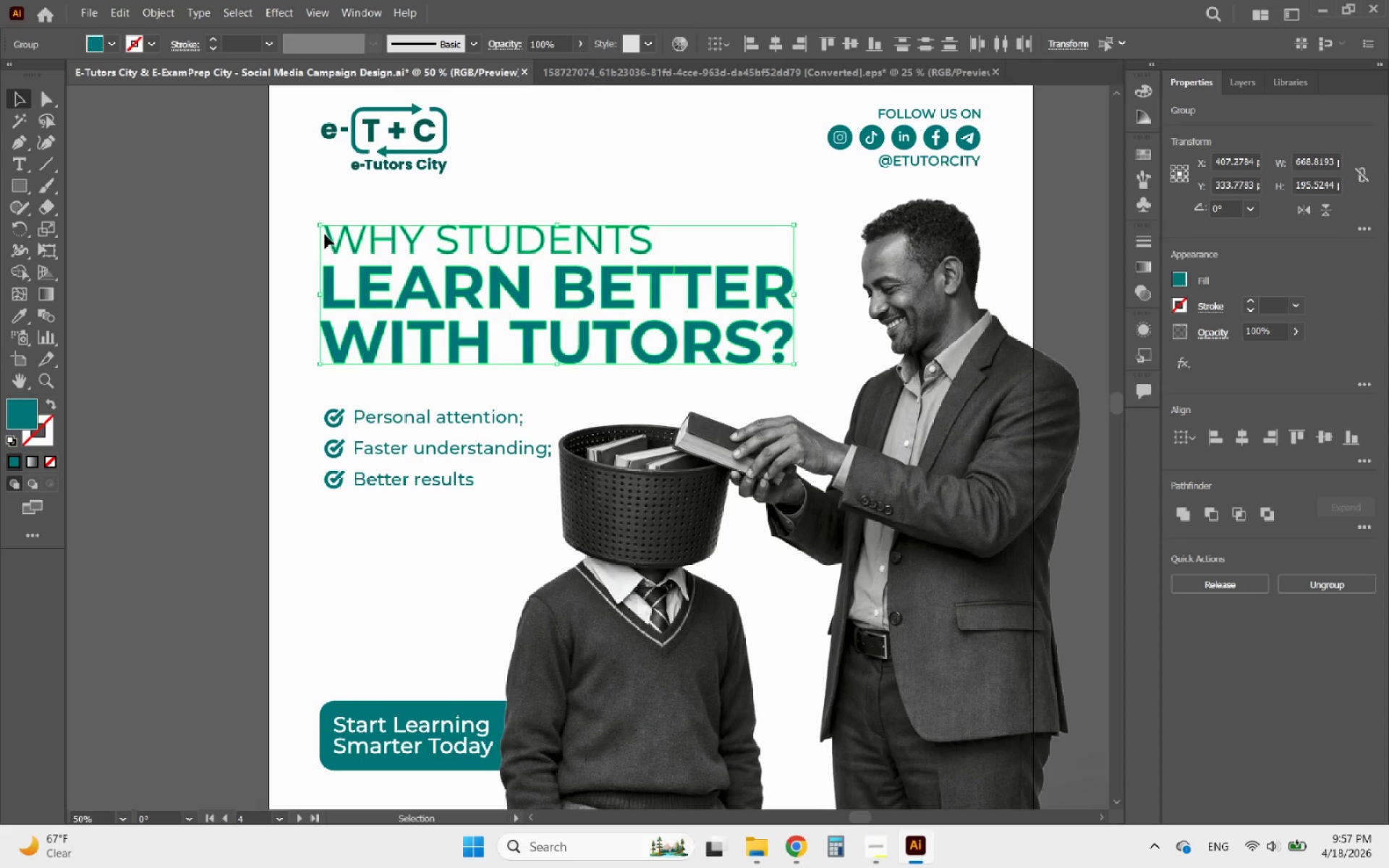 
hold_key(key=ArrowDown, duration=1.51)
 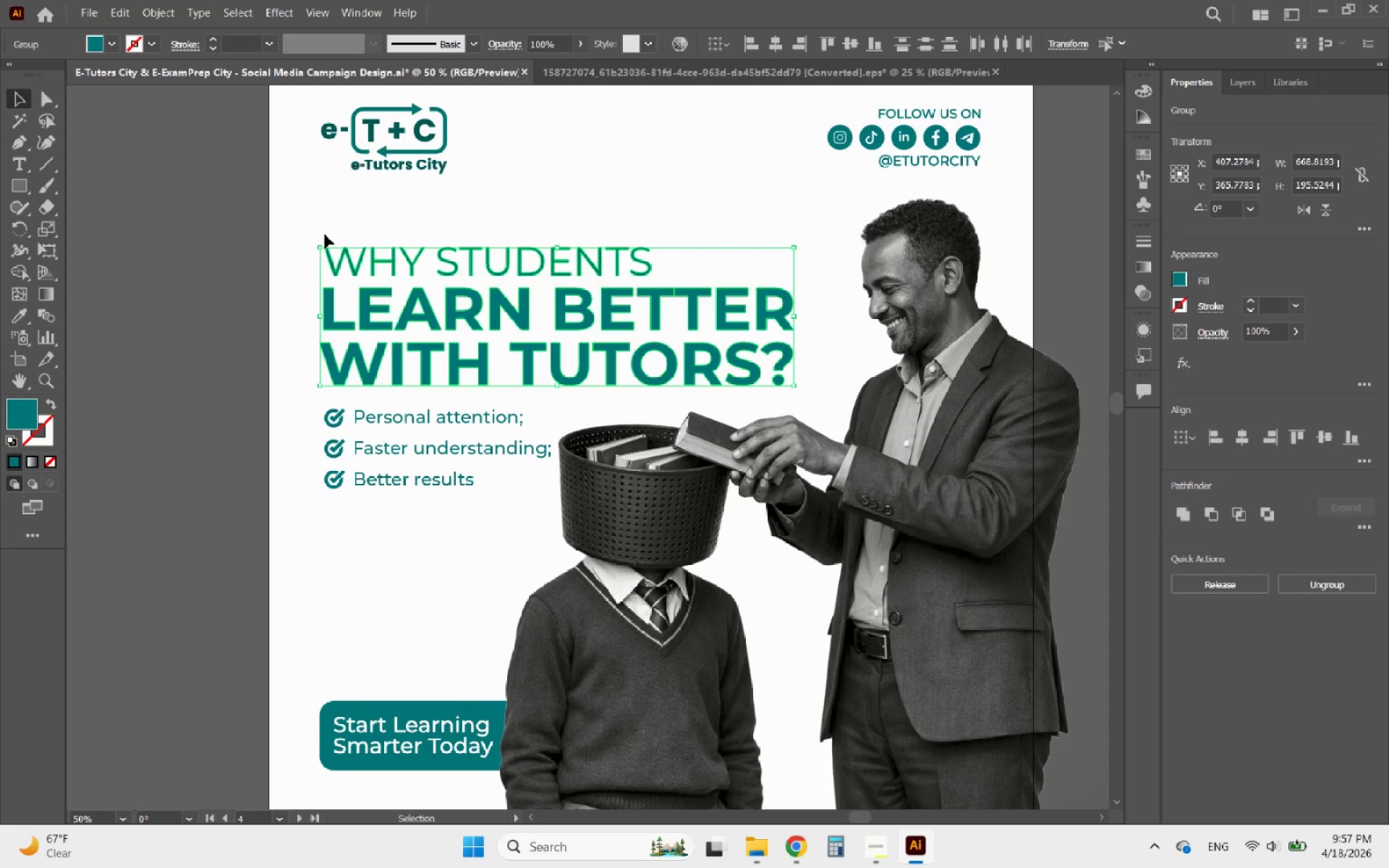 
key(ArrowUp)
 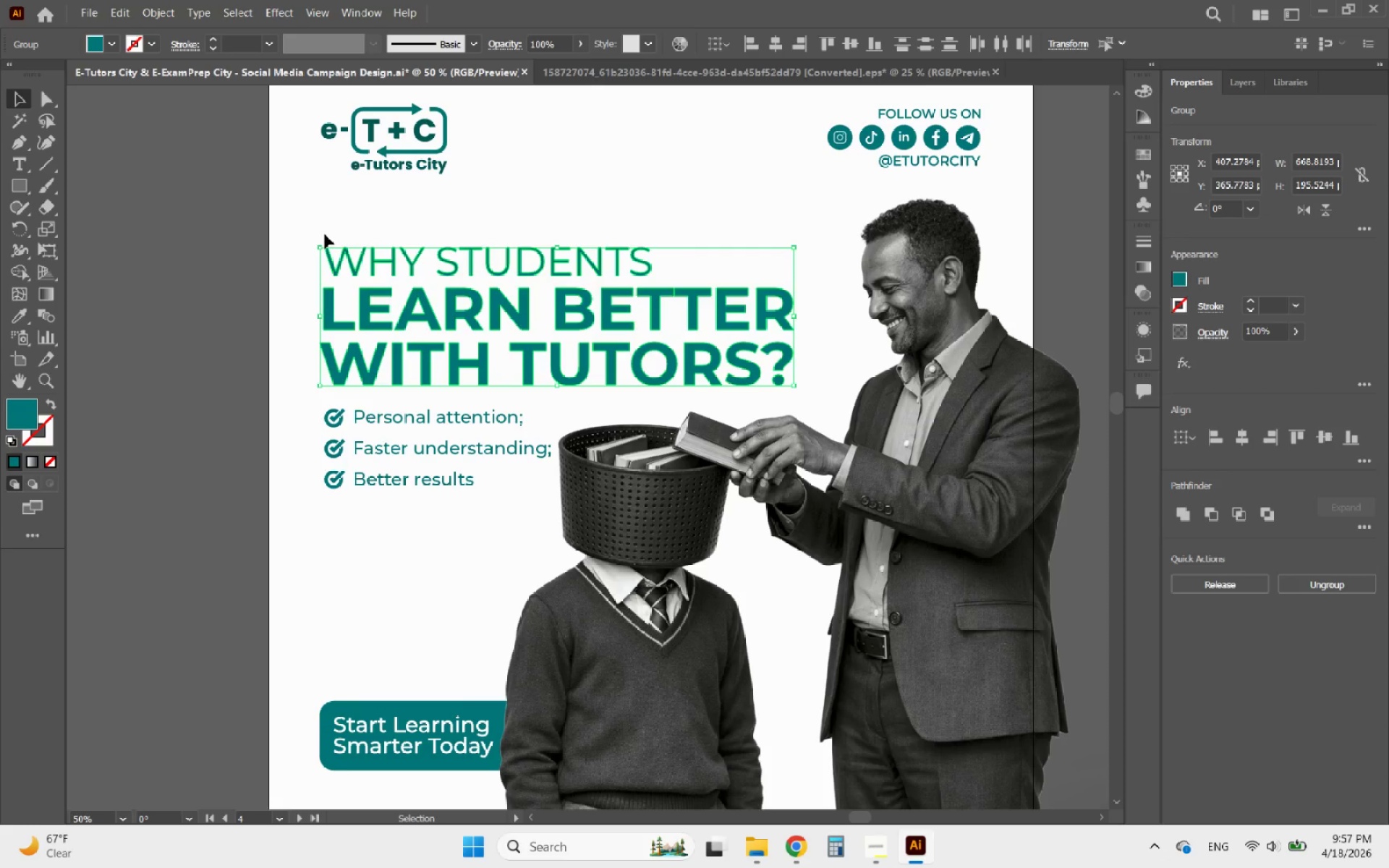 
key(ArrowUp)
 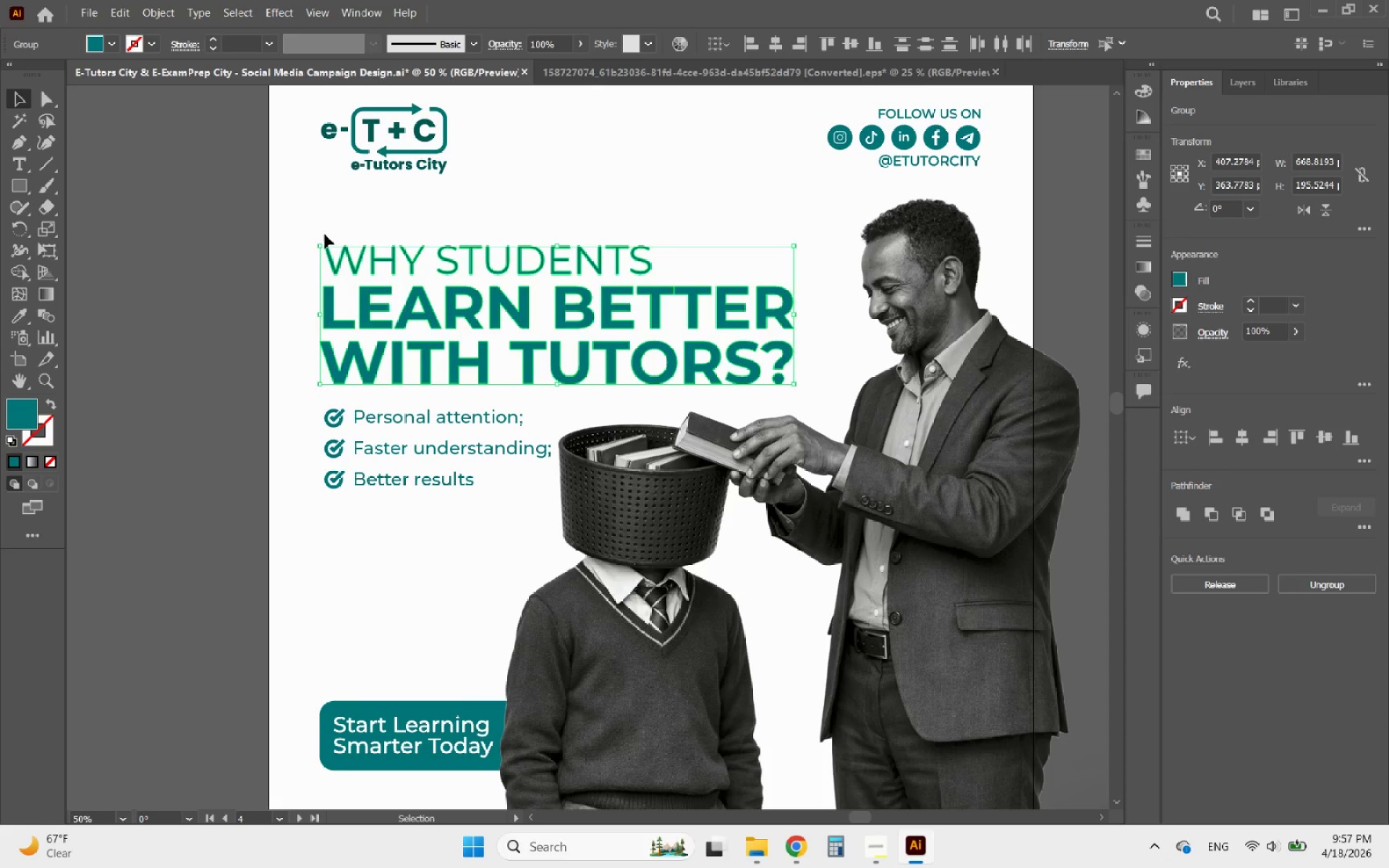 
key(ArrowUp)
 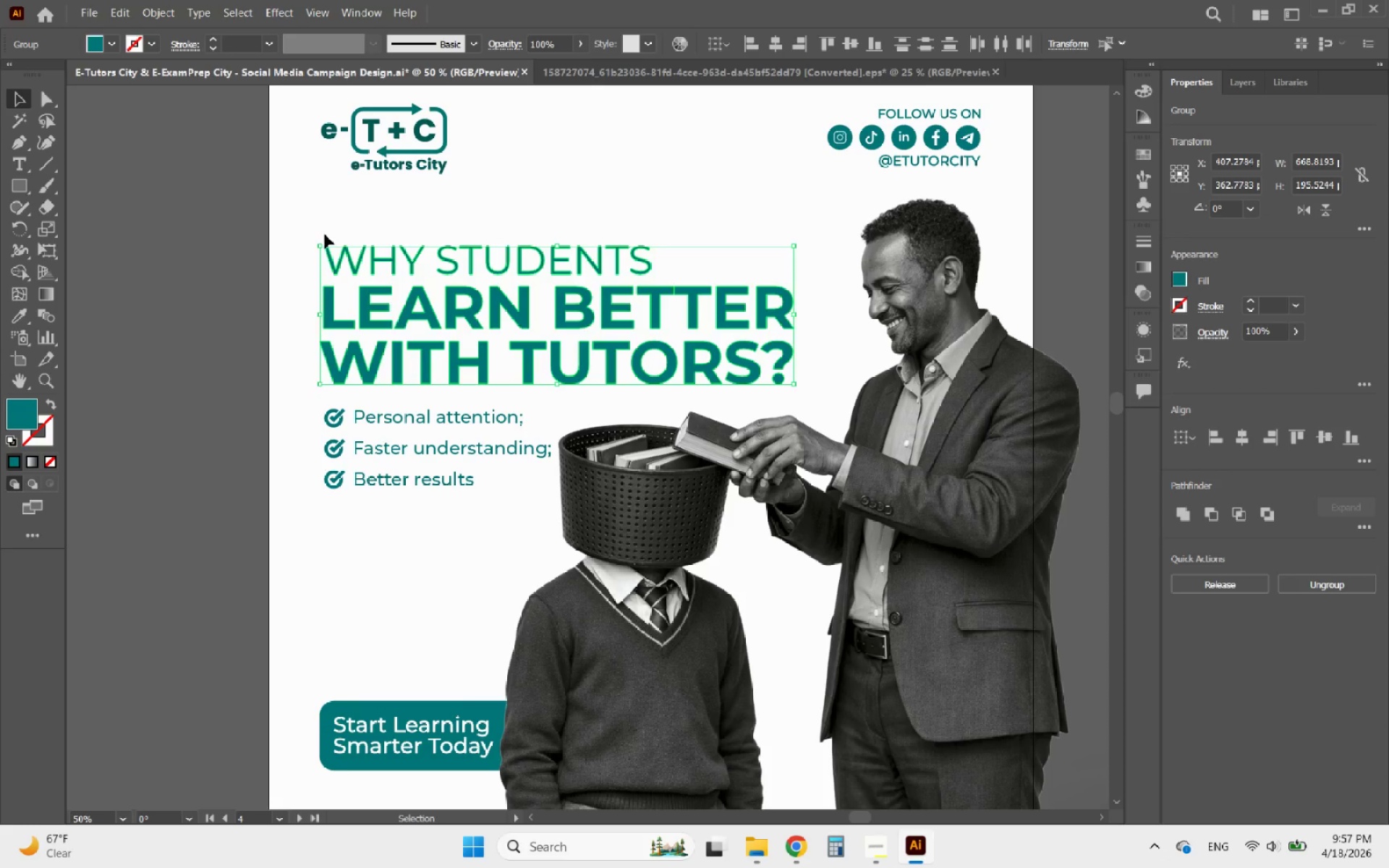 
hold_key(key=AltLeft, duration=0.69)
scroll: coordinate [334, 266], scroll_direction: down, amount: 3.0
 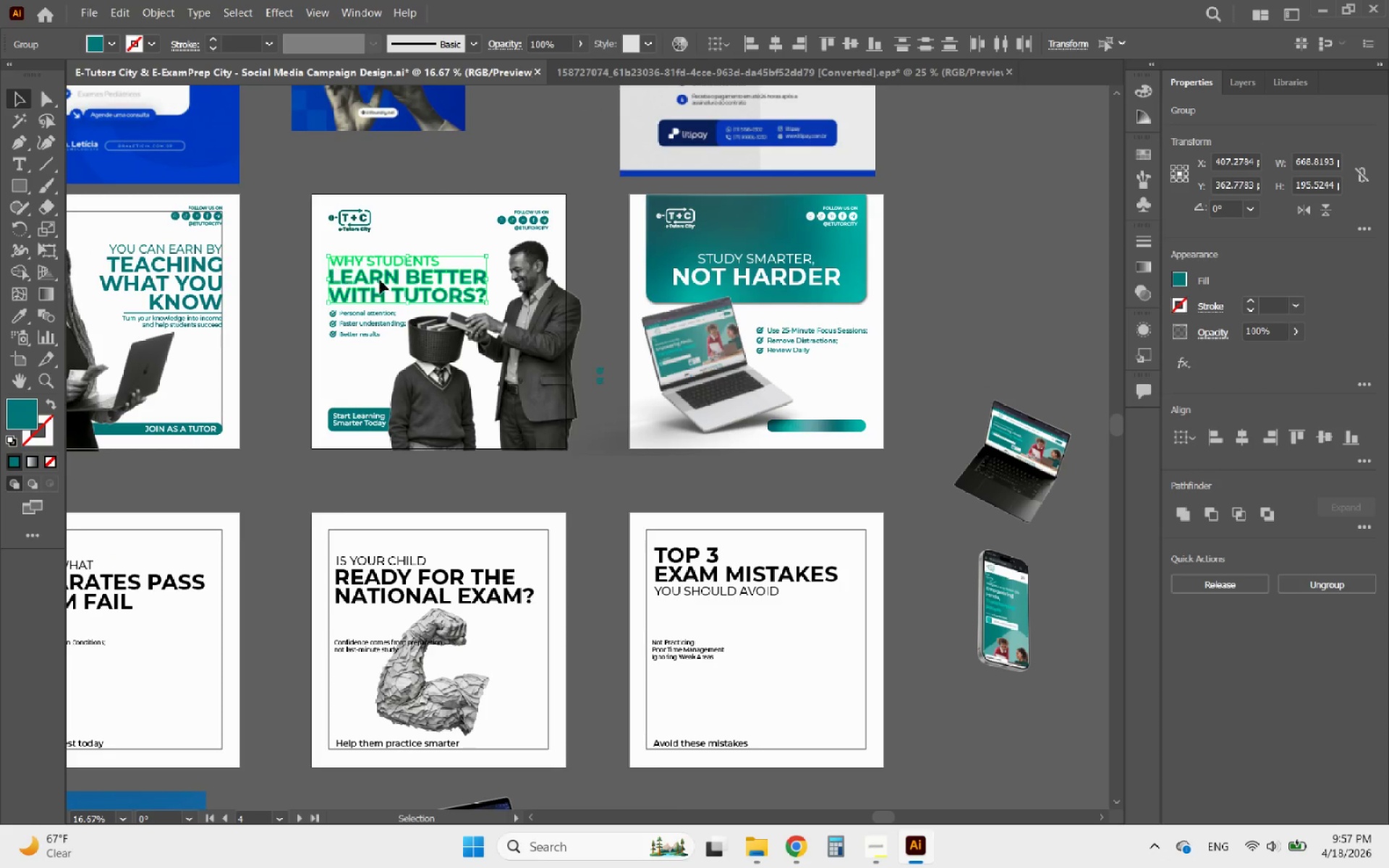 
hold_key(key=AltLeft, duration=0.43)
scroll: coordinate [402, 292], scroll_direction: up, amount: 3.0
 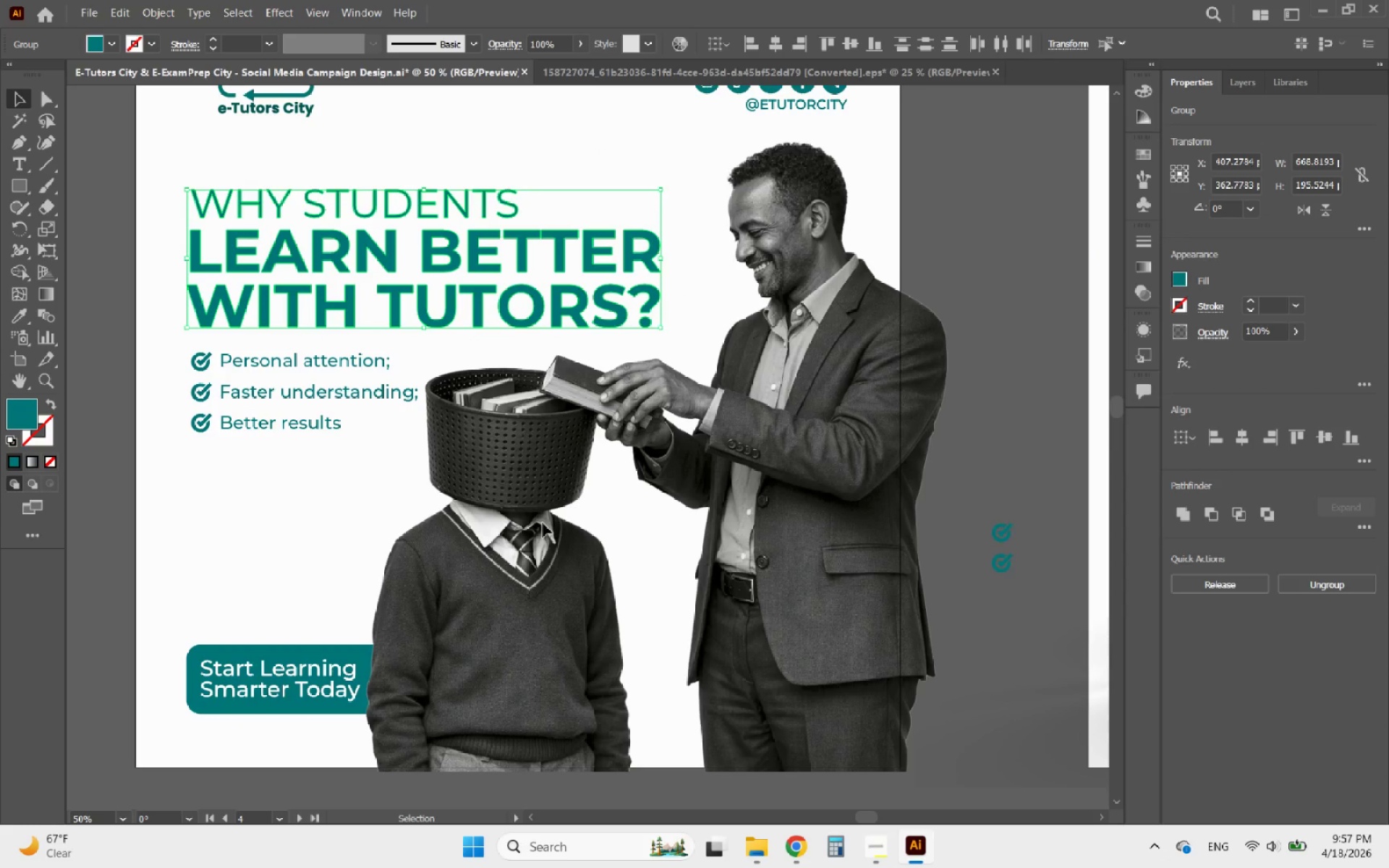 
left_click([543, 523])
 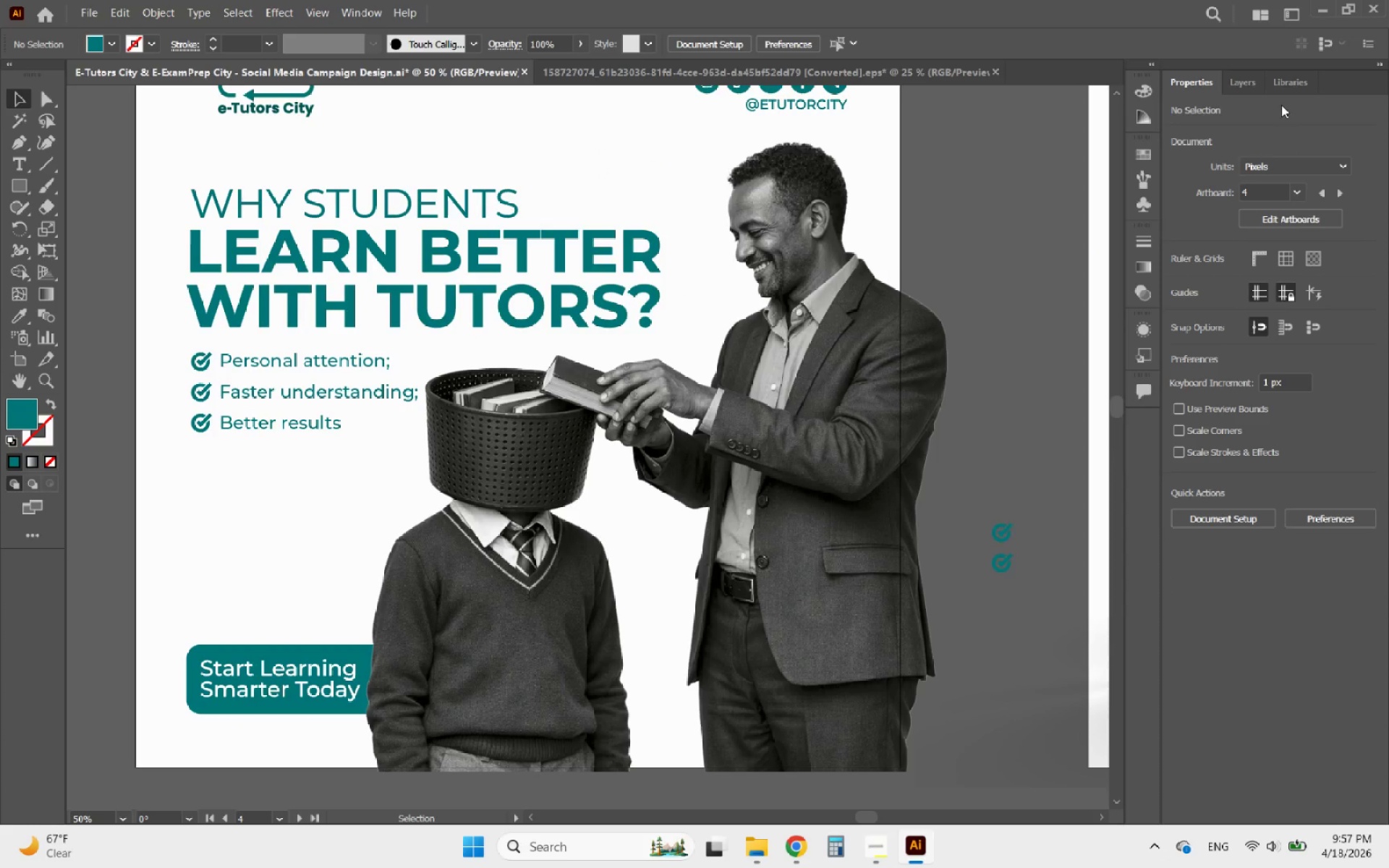 
left_click([1255, 88])
 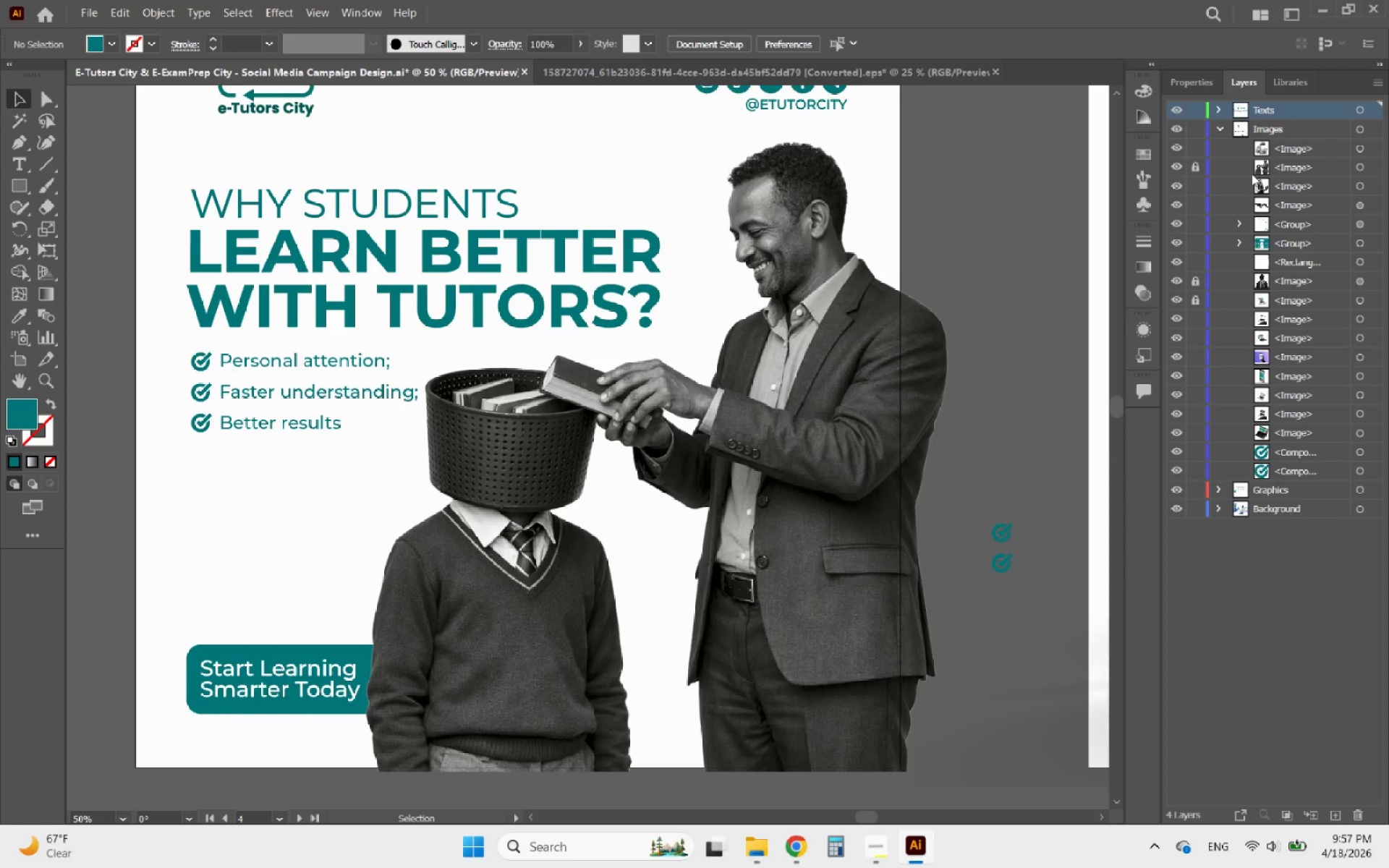 
left_click([1198, 166])
 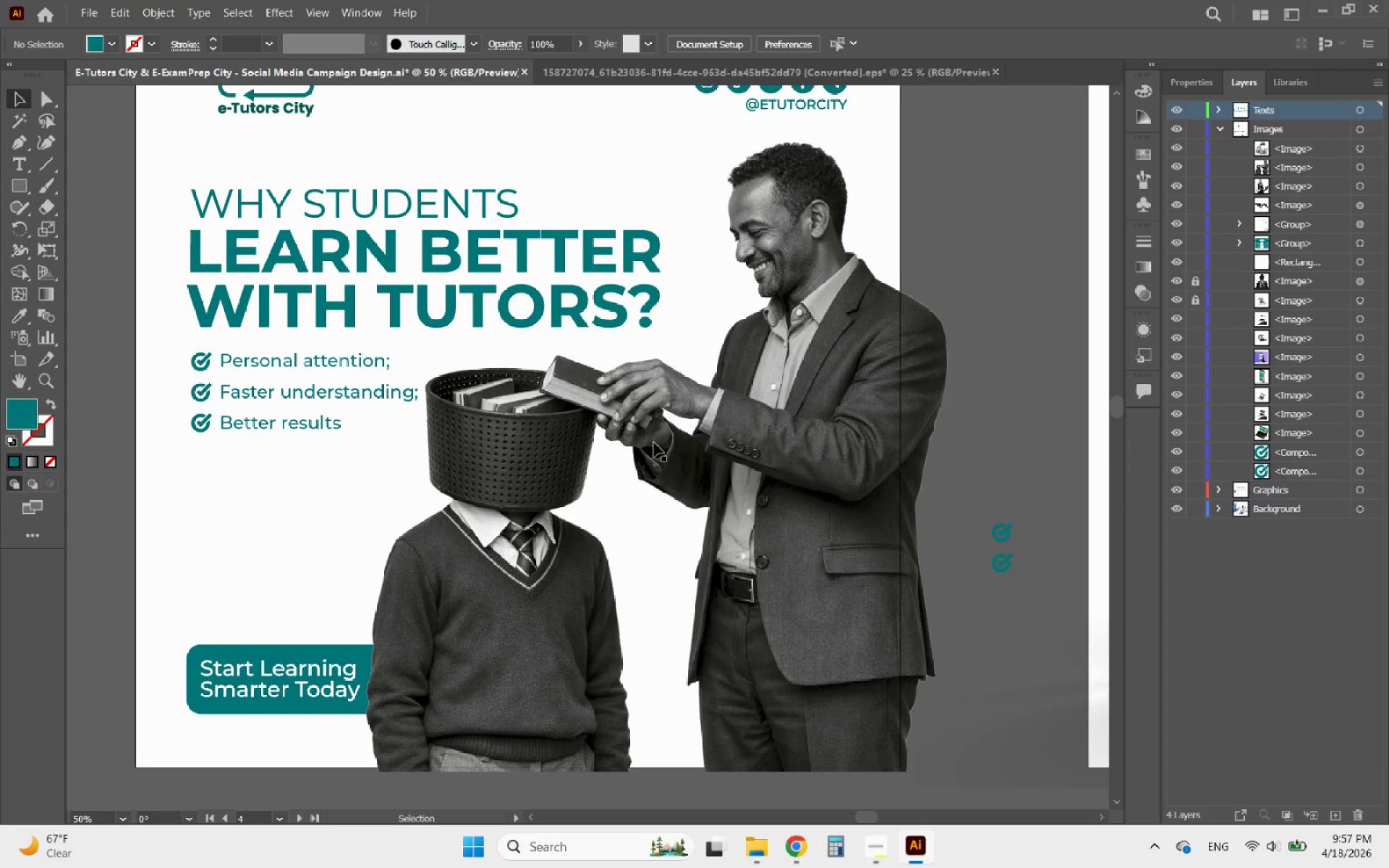 
left_click([654, 443])
 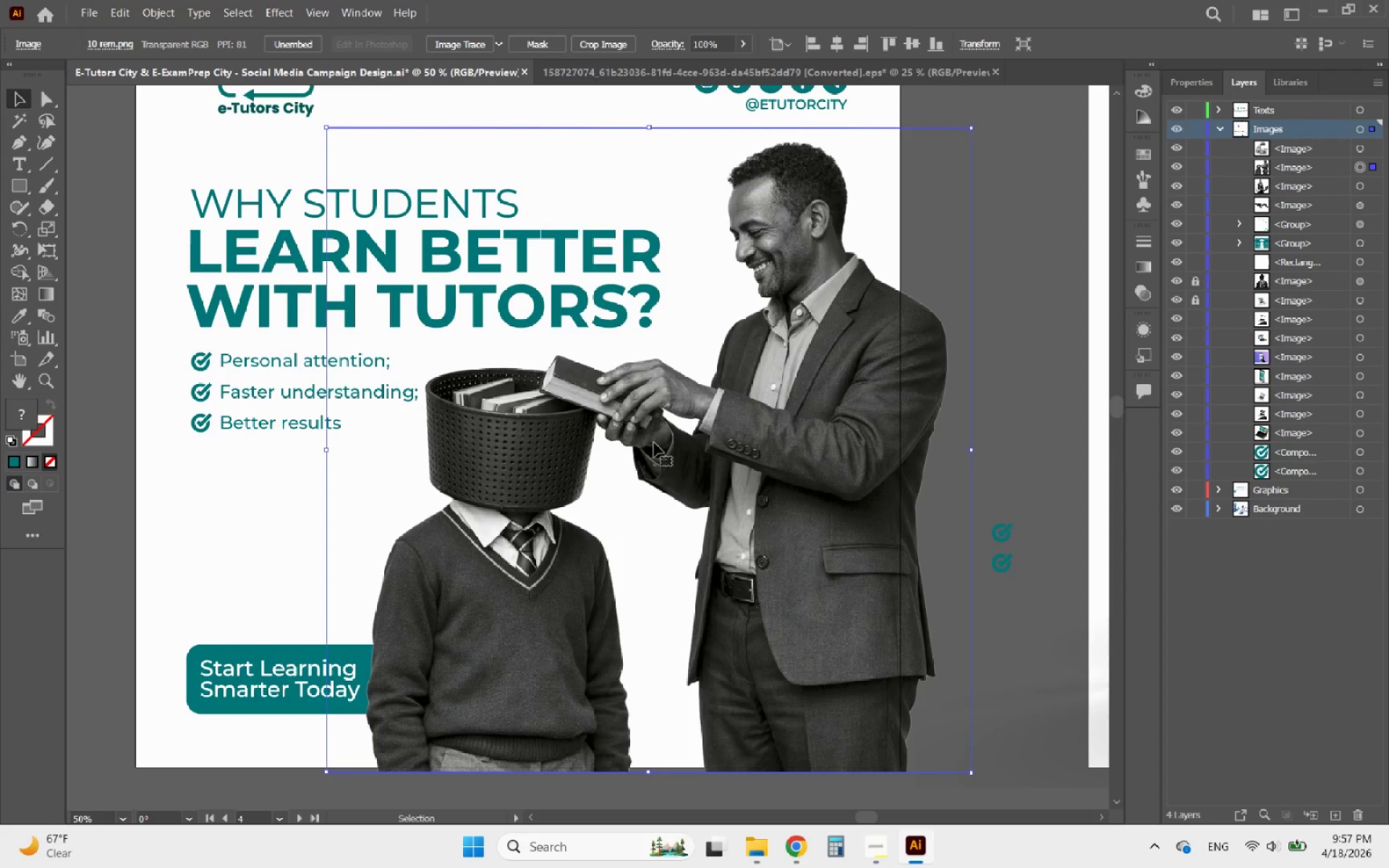 
hold_key(key=ArrowRight, duration=1.12)
 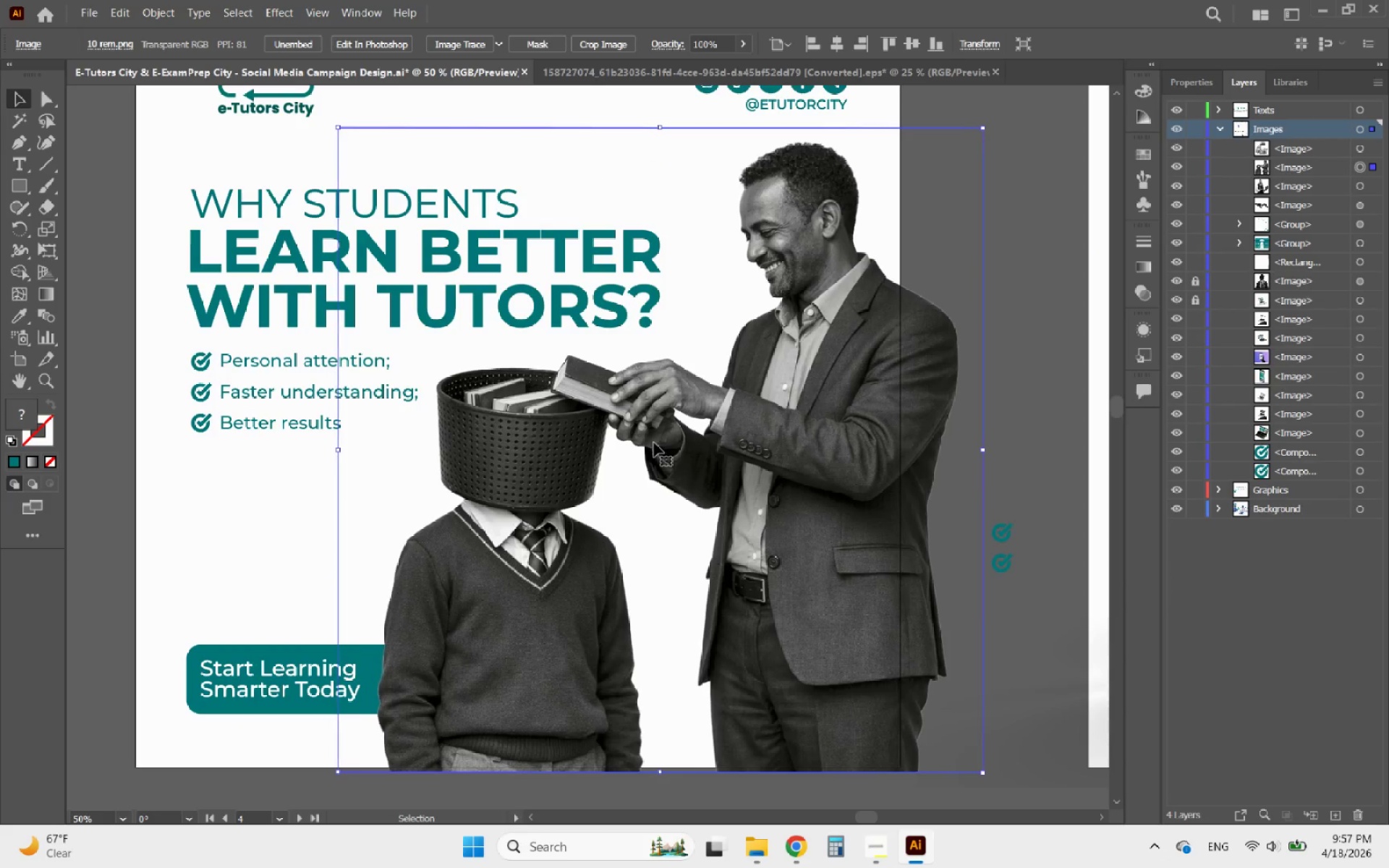 
key(ArrowRight)
 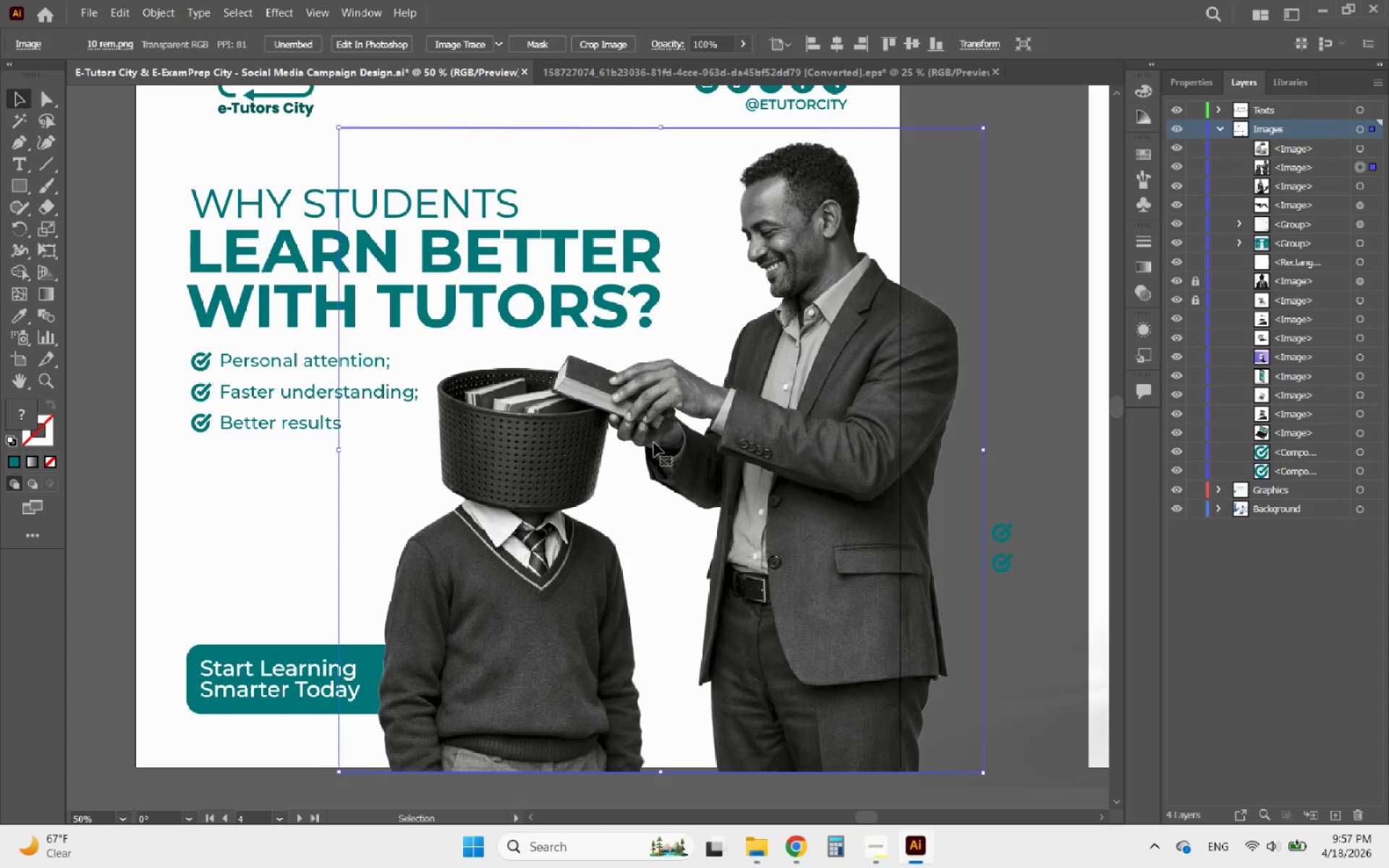 
key(ArrowRight)
 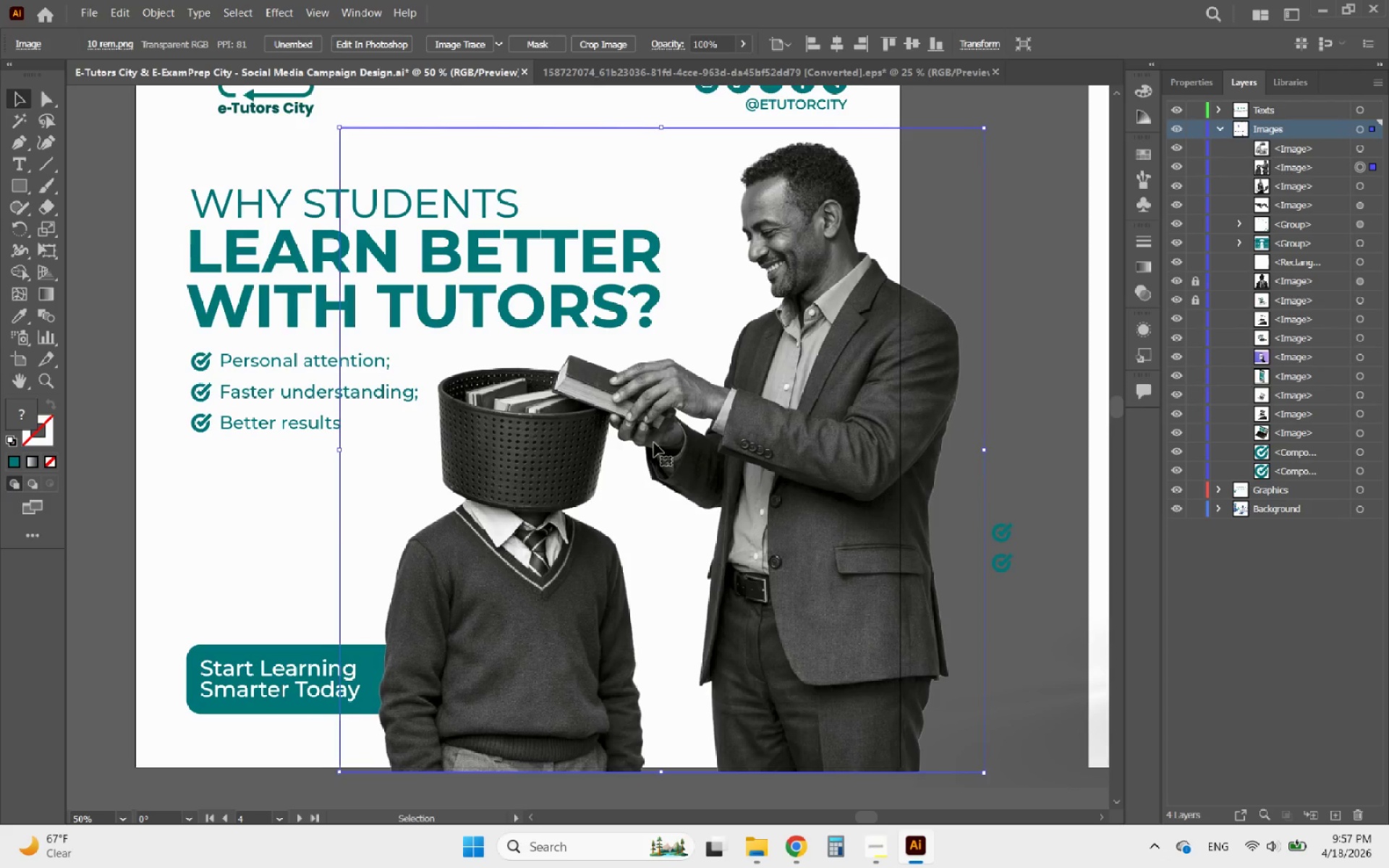 
key(ArrowRight)
 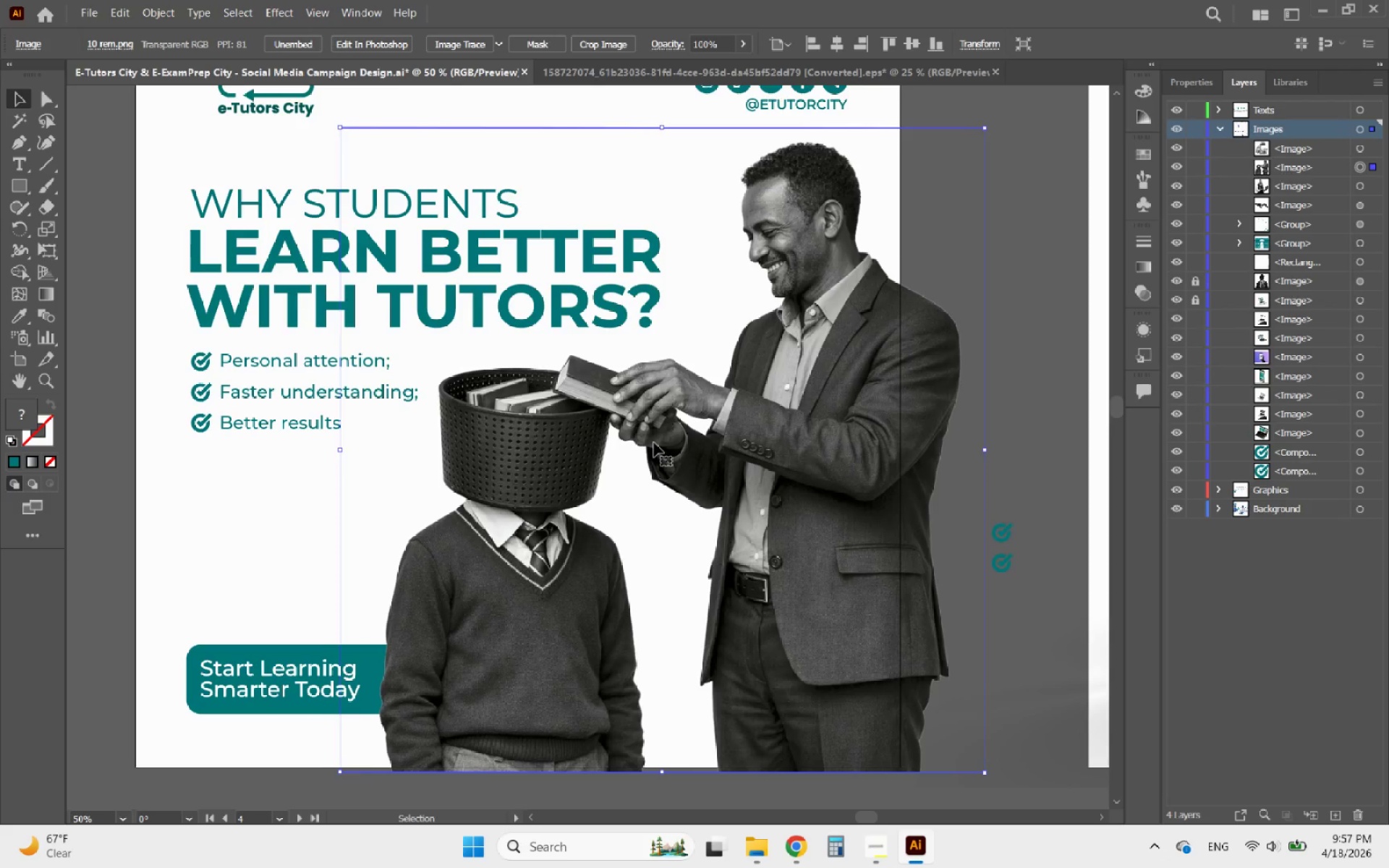 
key(ArrowRight)
 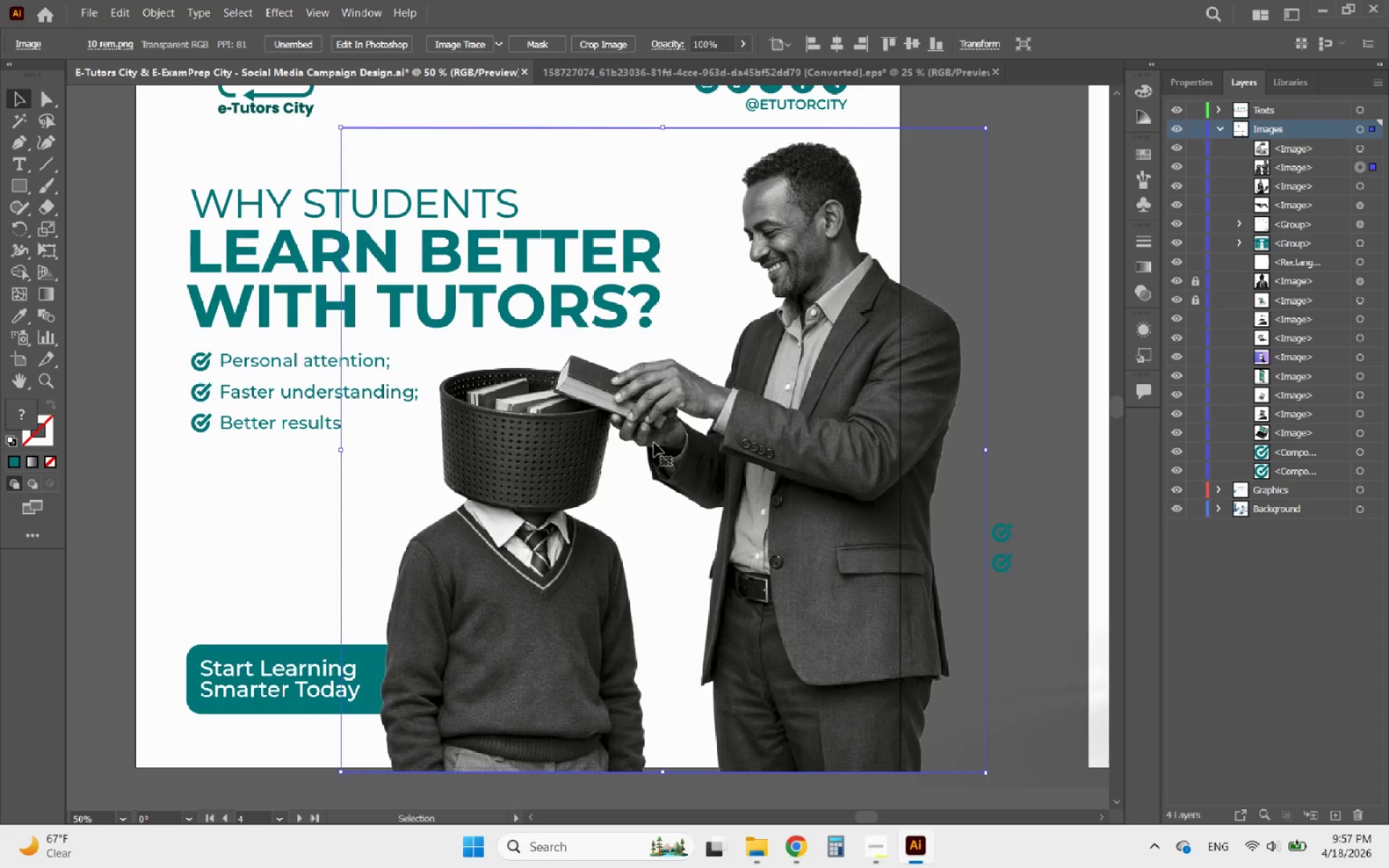 
key(ArrowRight)
 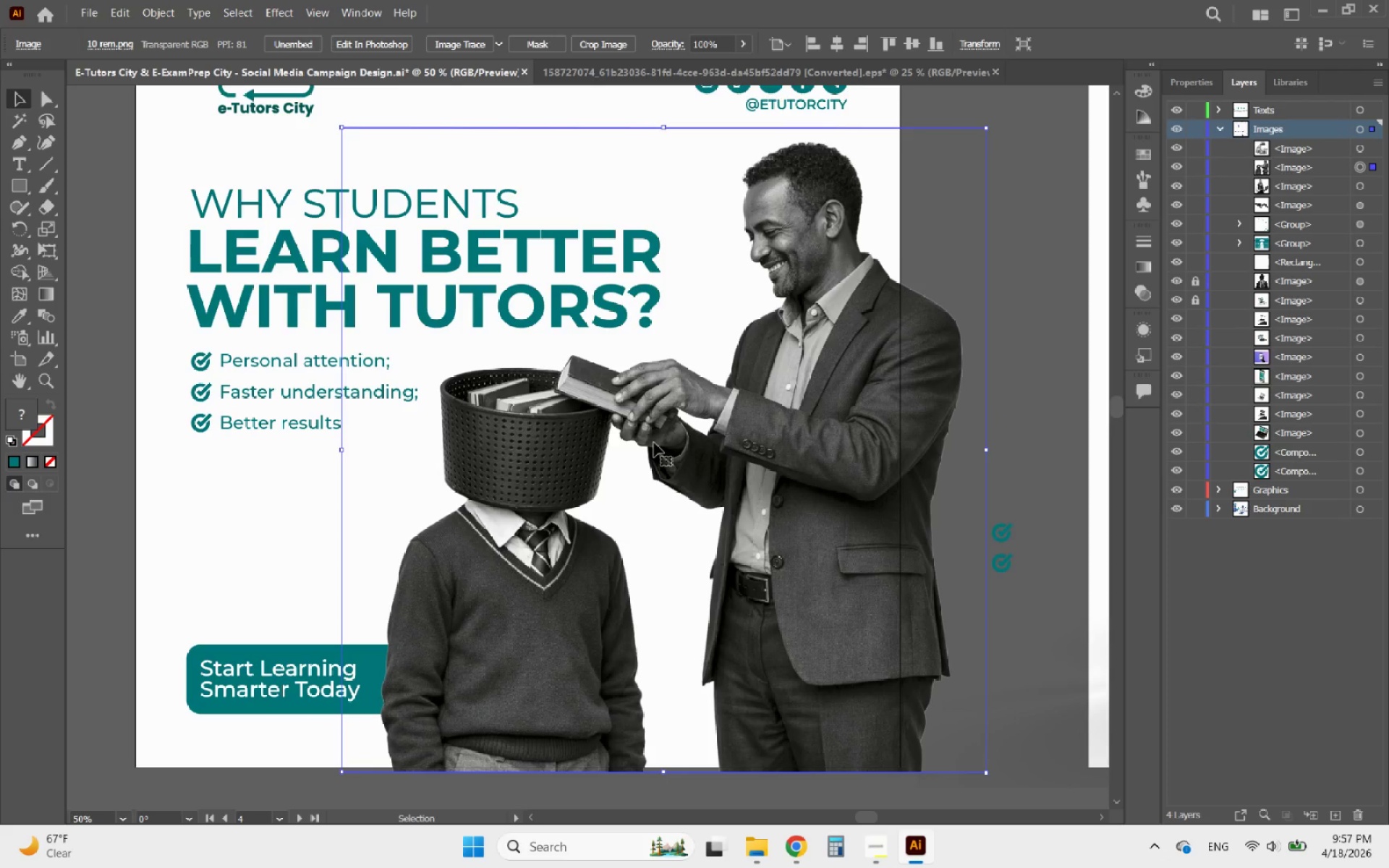 
key(ArrowRight)
 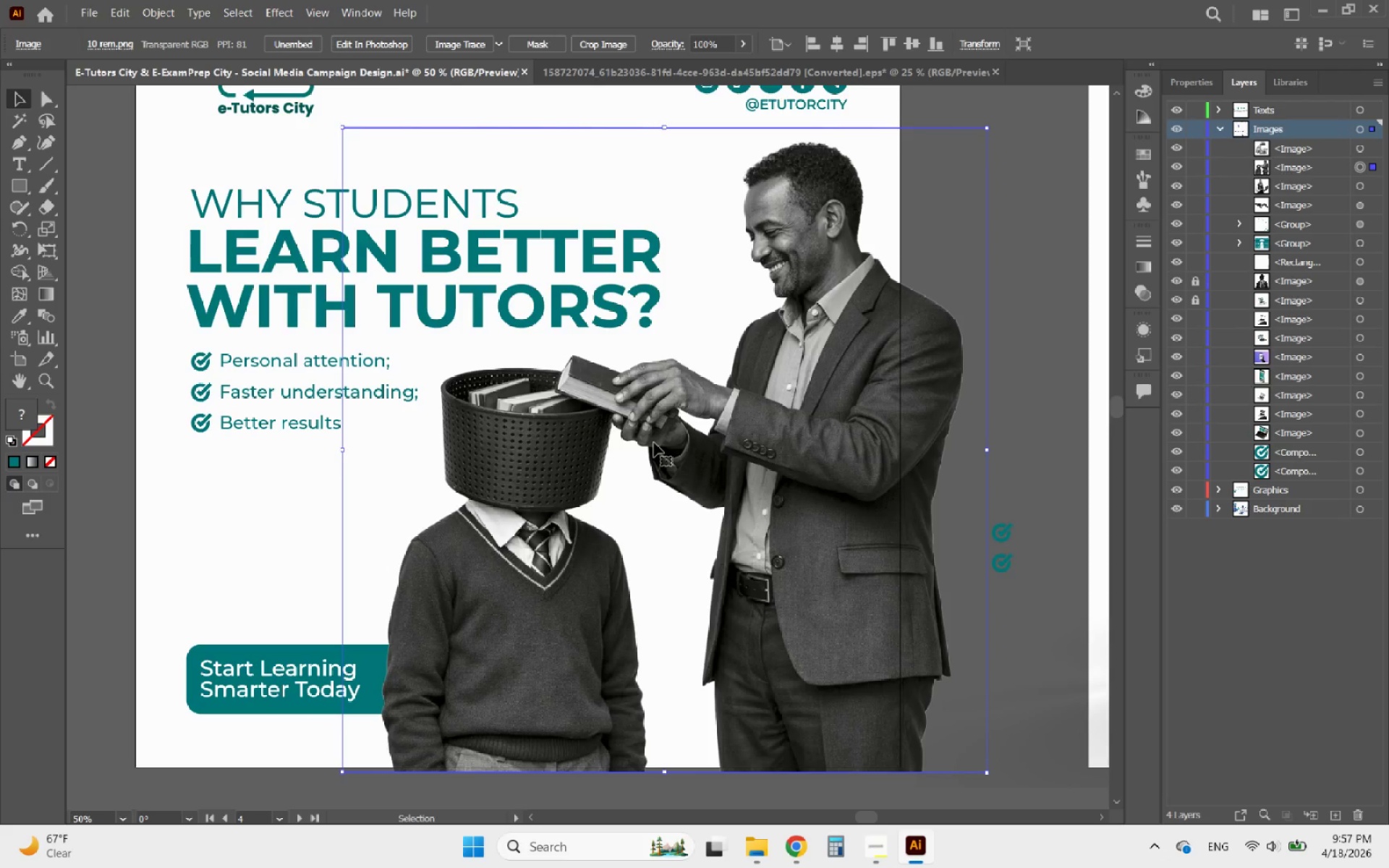 
key(ArrowRight)
 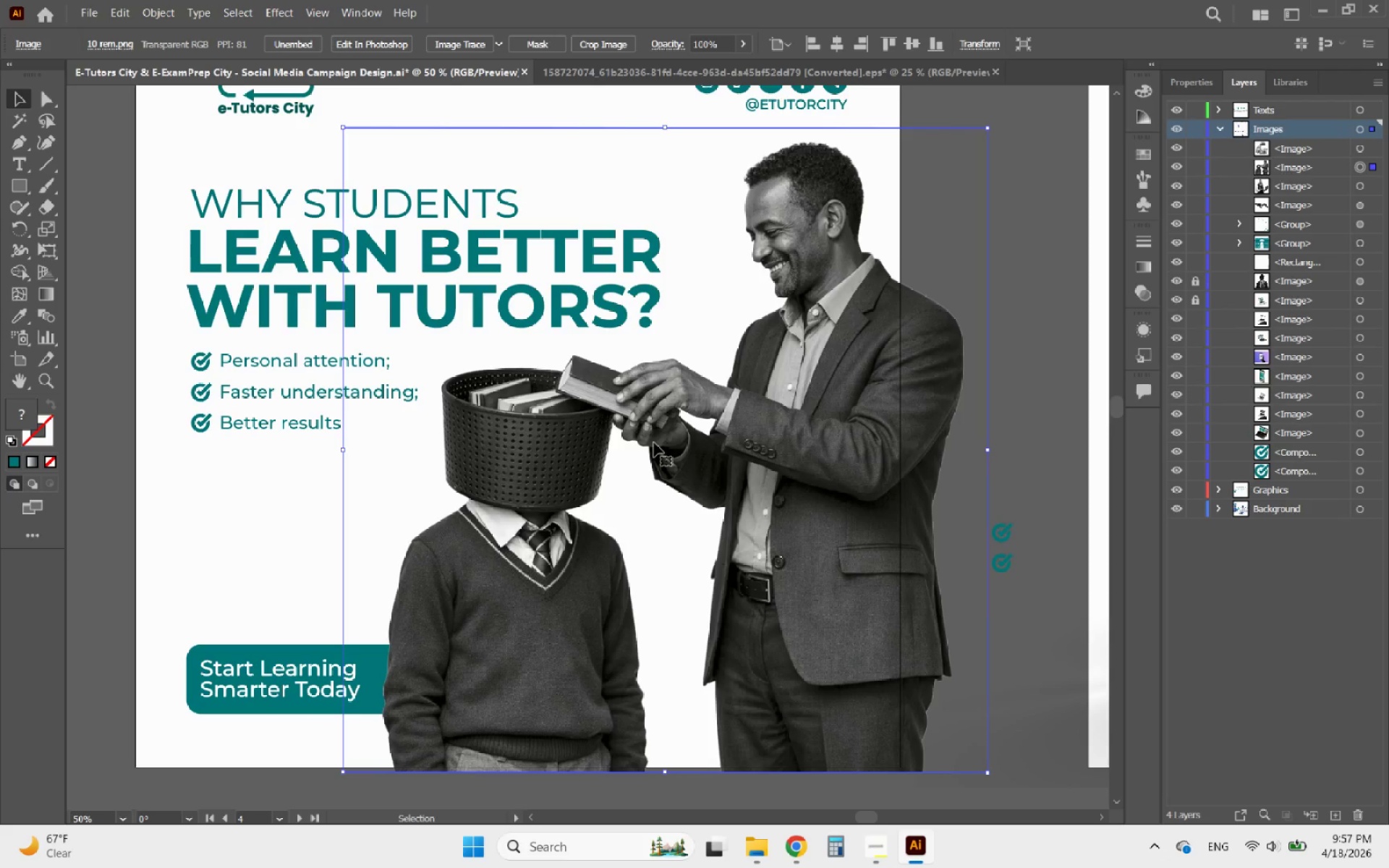 
key(ArrowRight)
 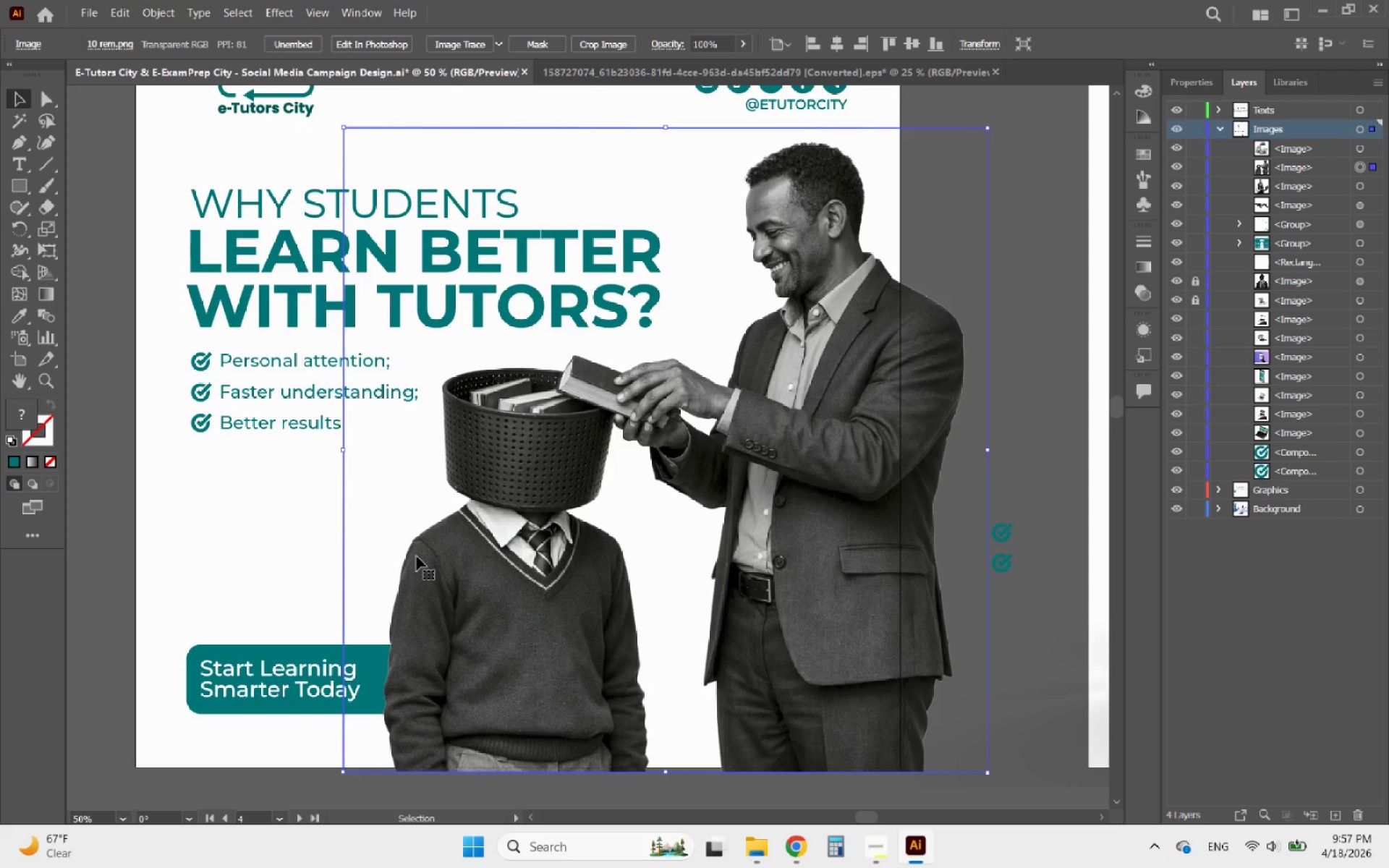 
key(ArrowRight)
 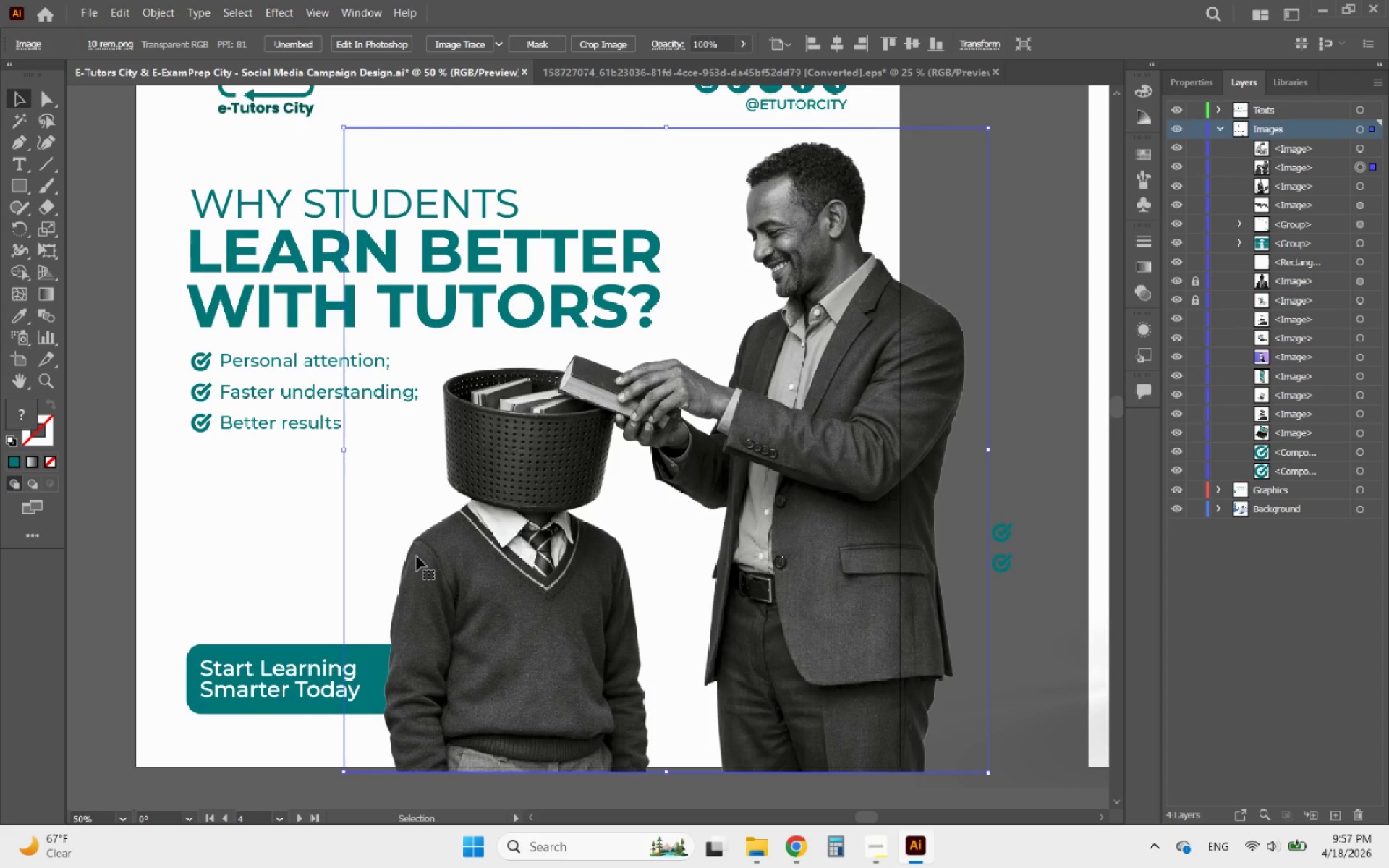 
key(ArrowRight)
 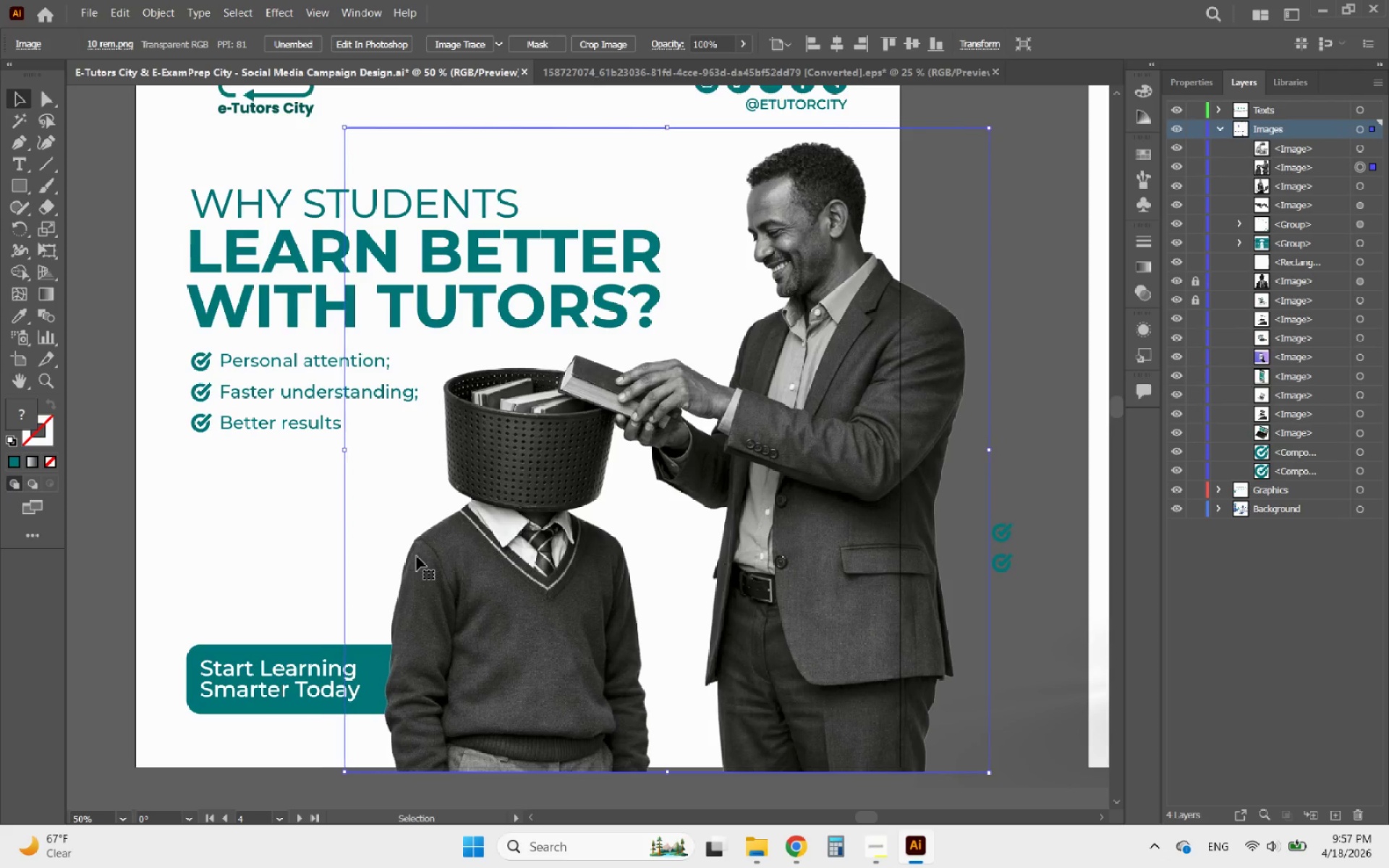 
key(ArrowRight)
 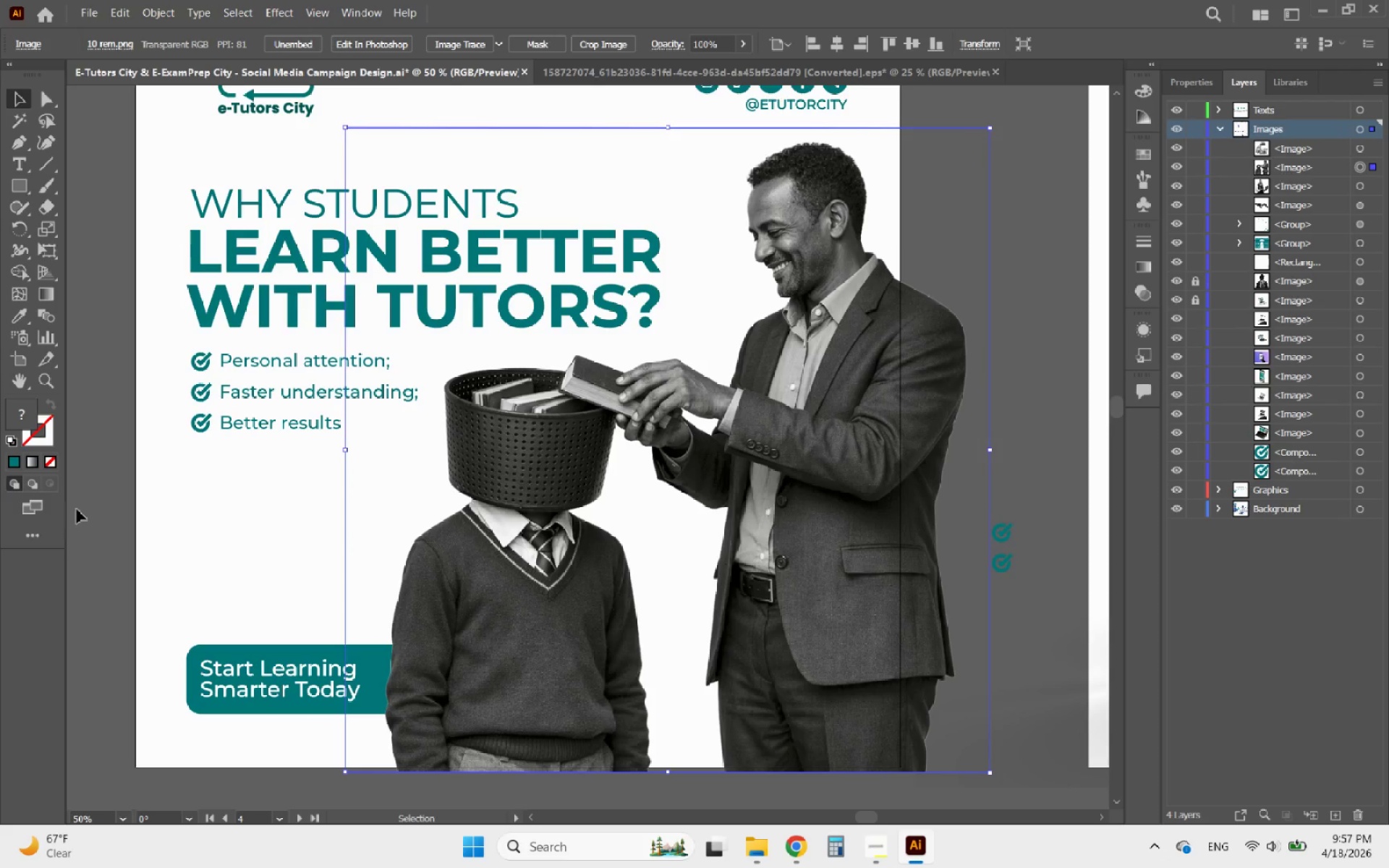 
left_click([119, 503])
 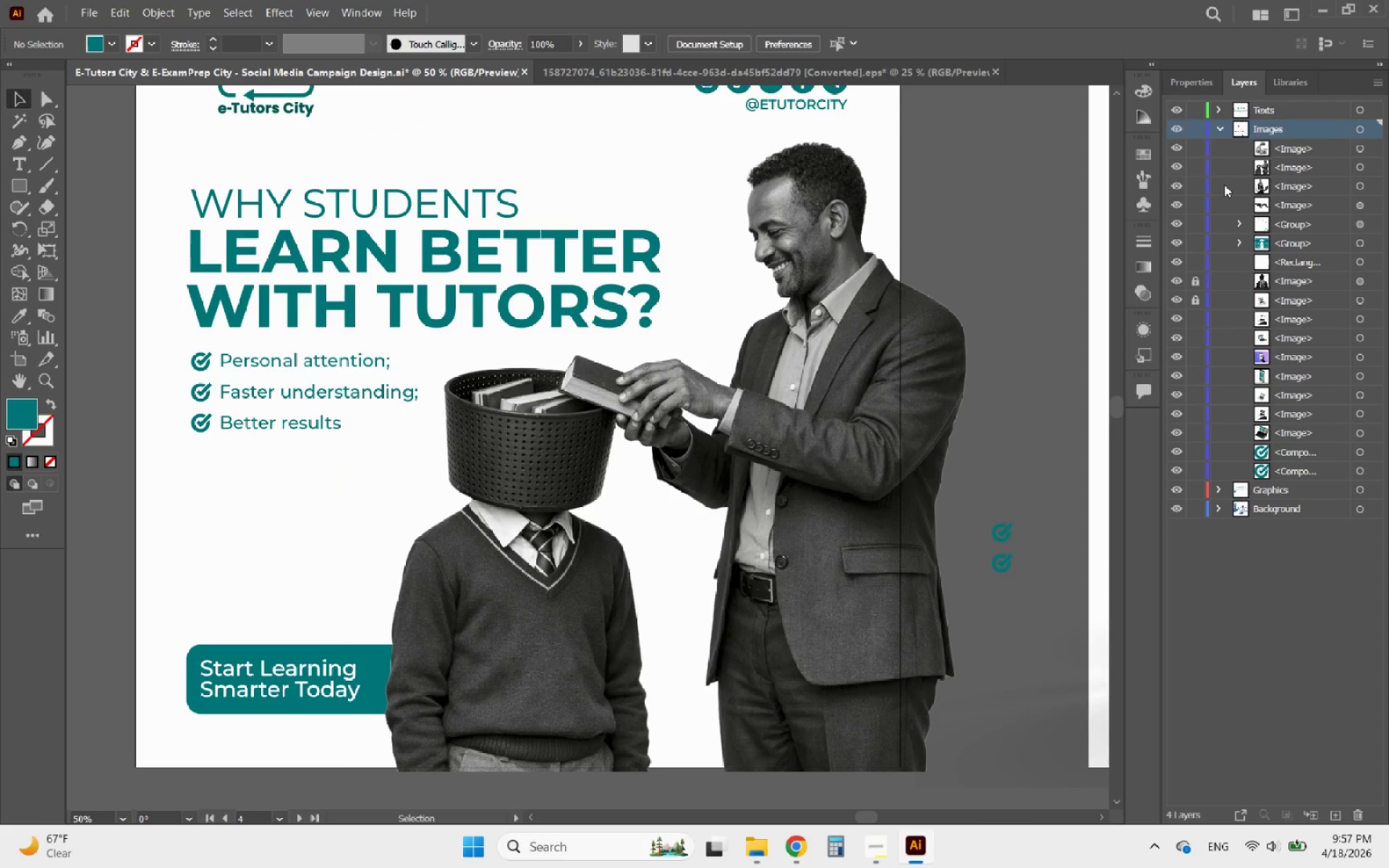 
left_click([952, 346])
 